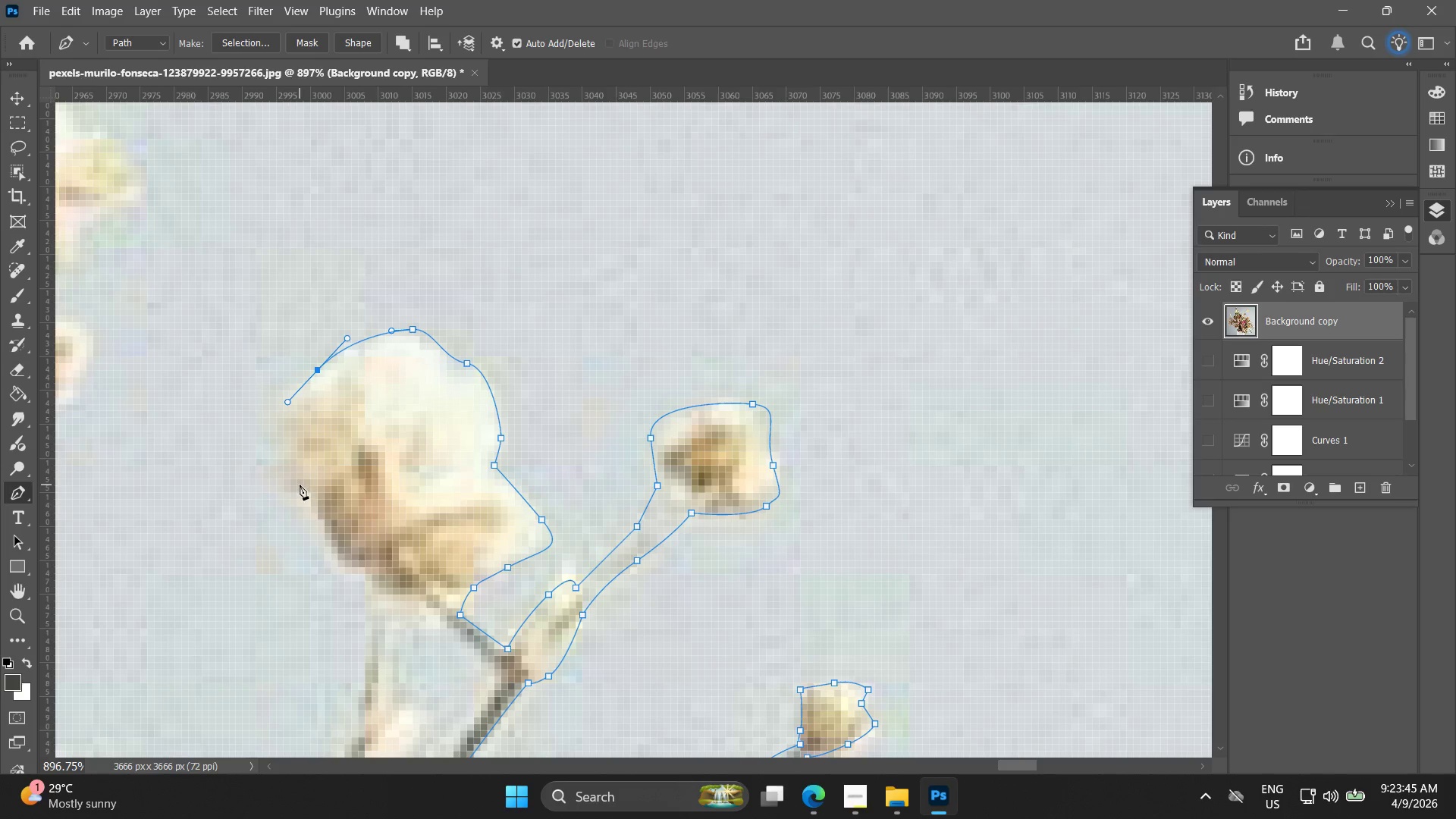 
left_click_drag(start_coordinate=[300, 485], to_coordinate=[356, 592])
 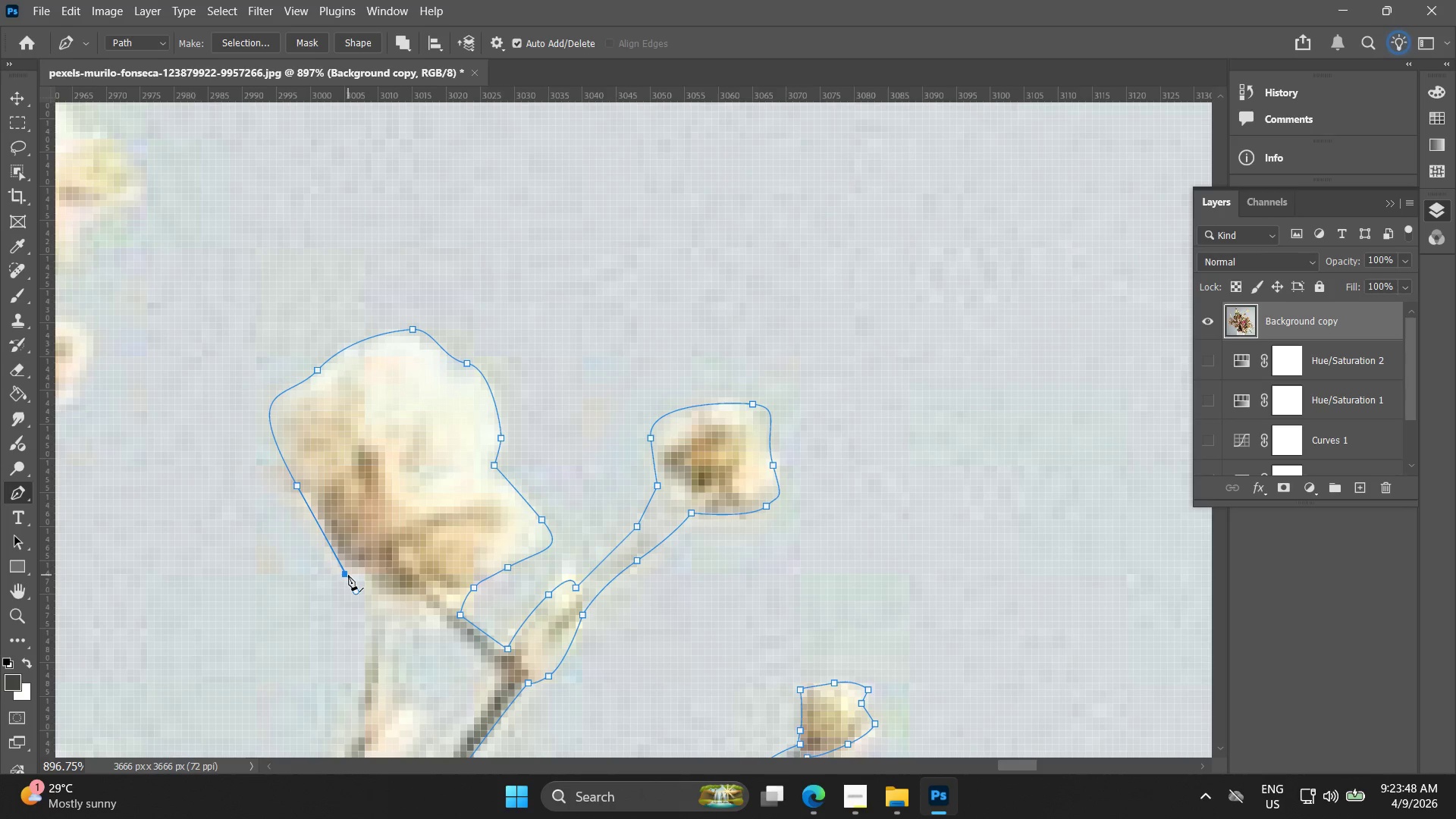 
key(Control+ControlLeft)
 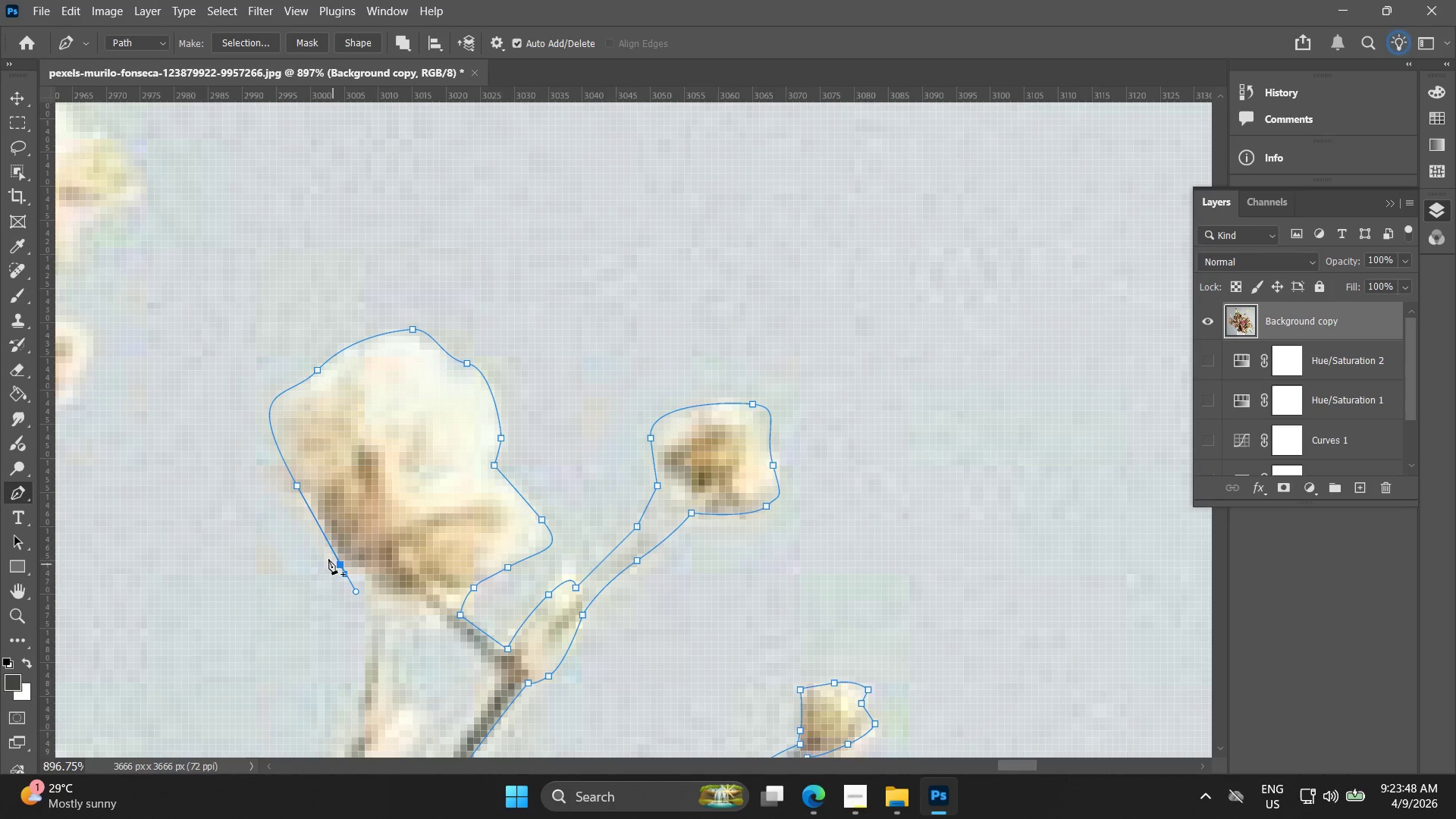 
key(Control+Z)
 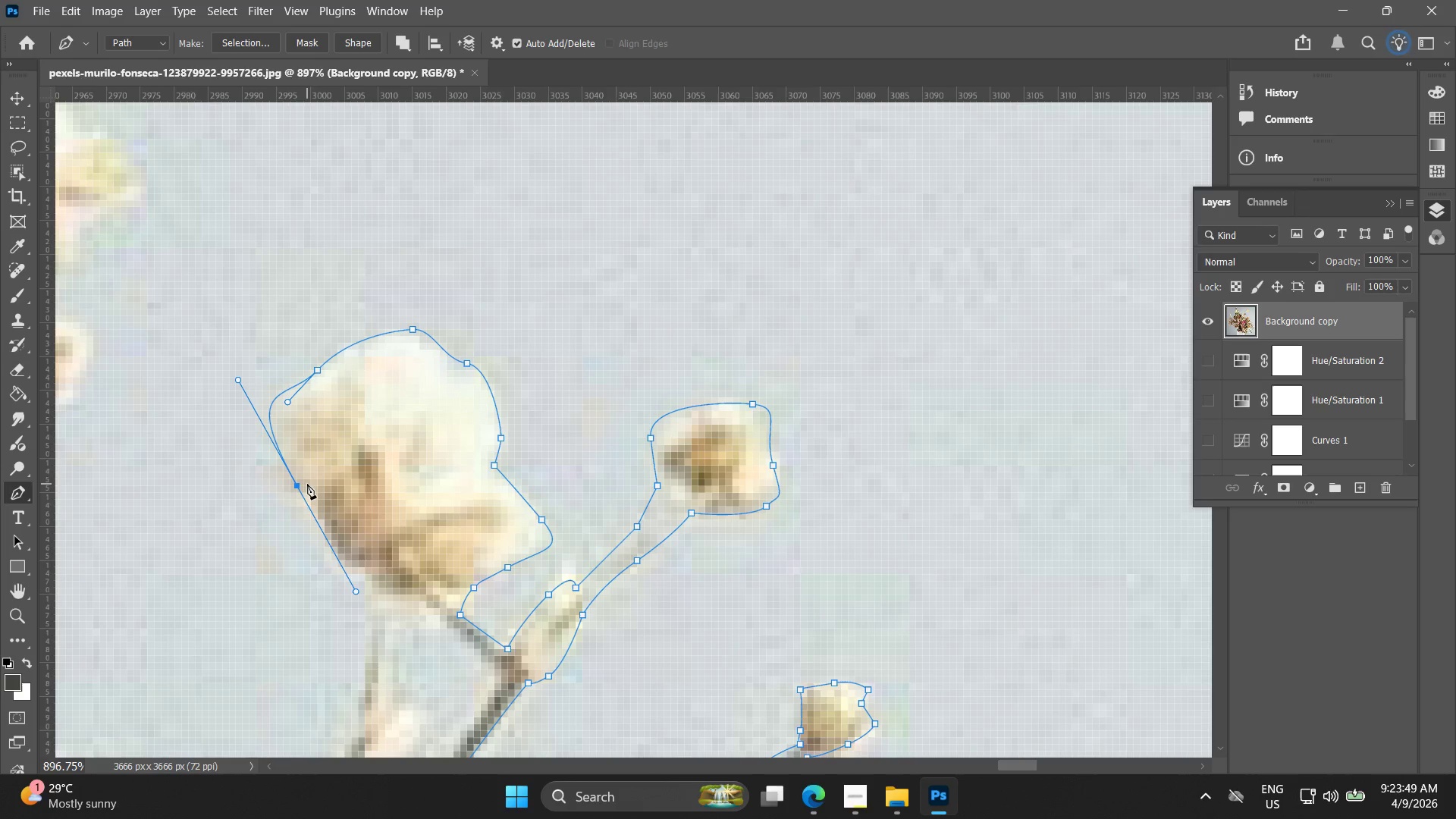 
hold_key(key=AltLeft, duration=0.33)
 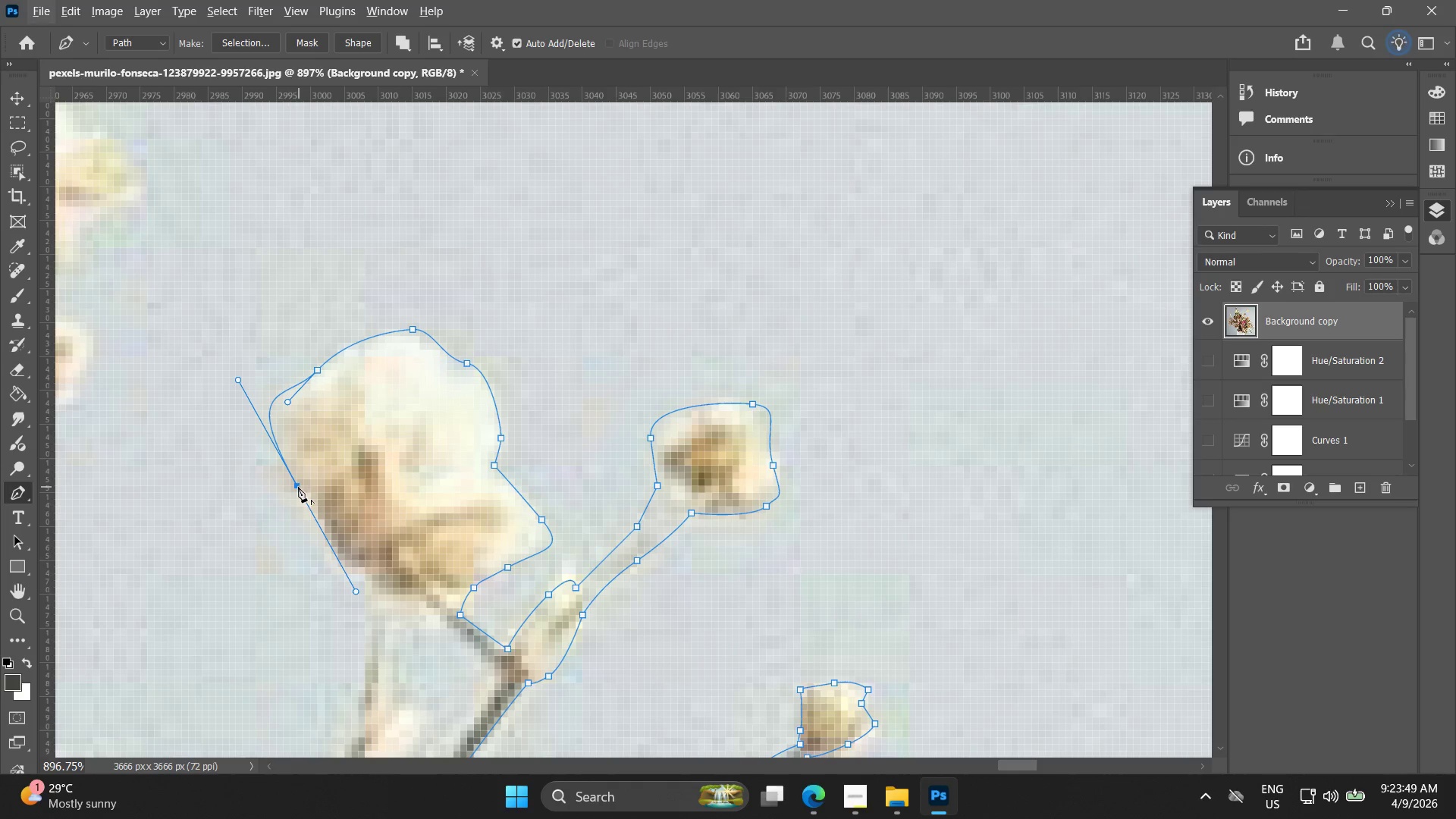 
key(Control+ControlLeft)
 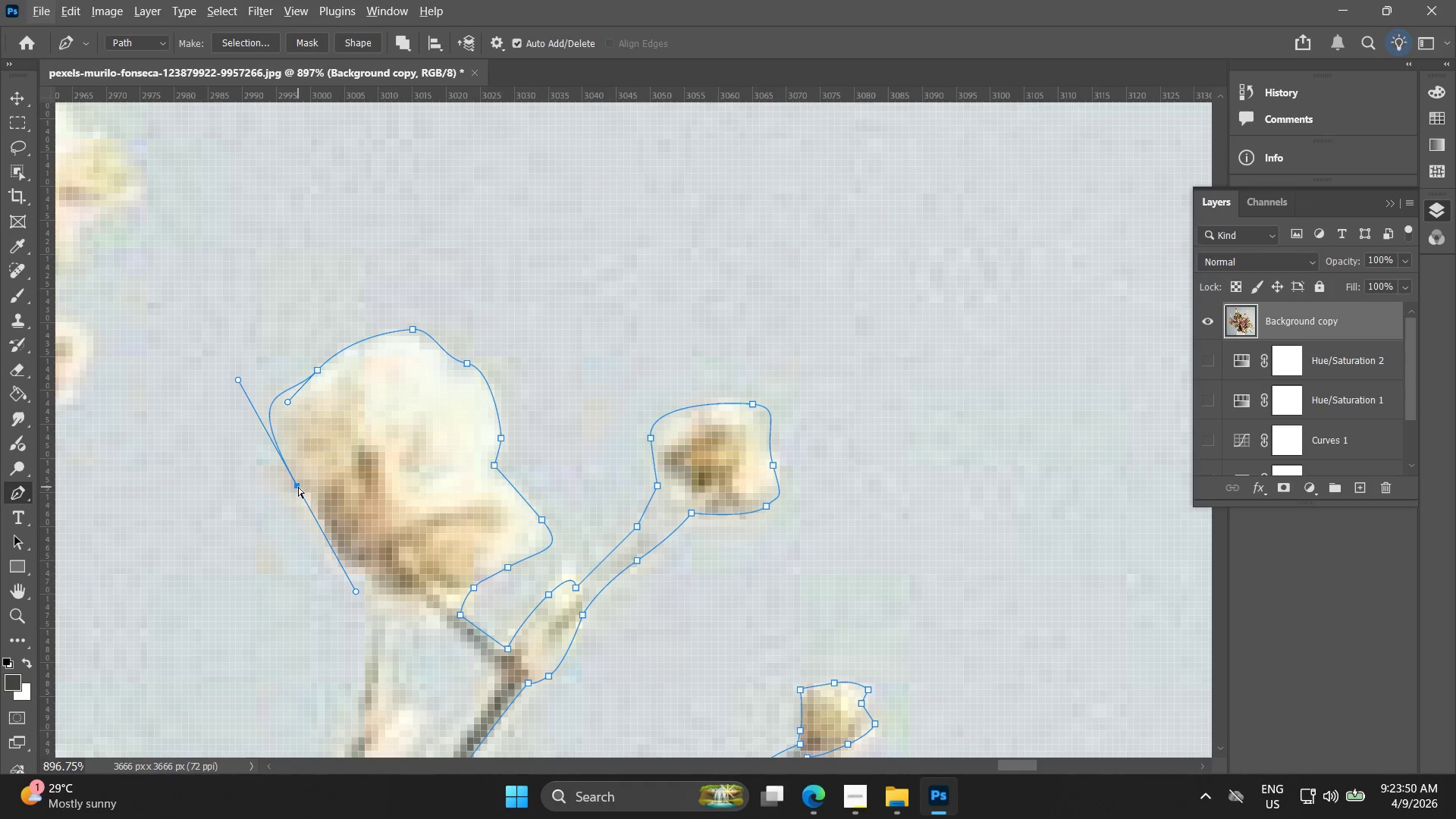 
key(Control+Z)
 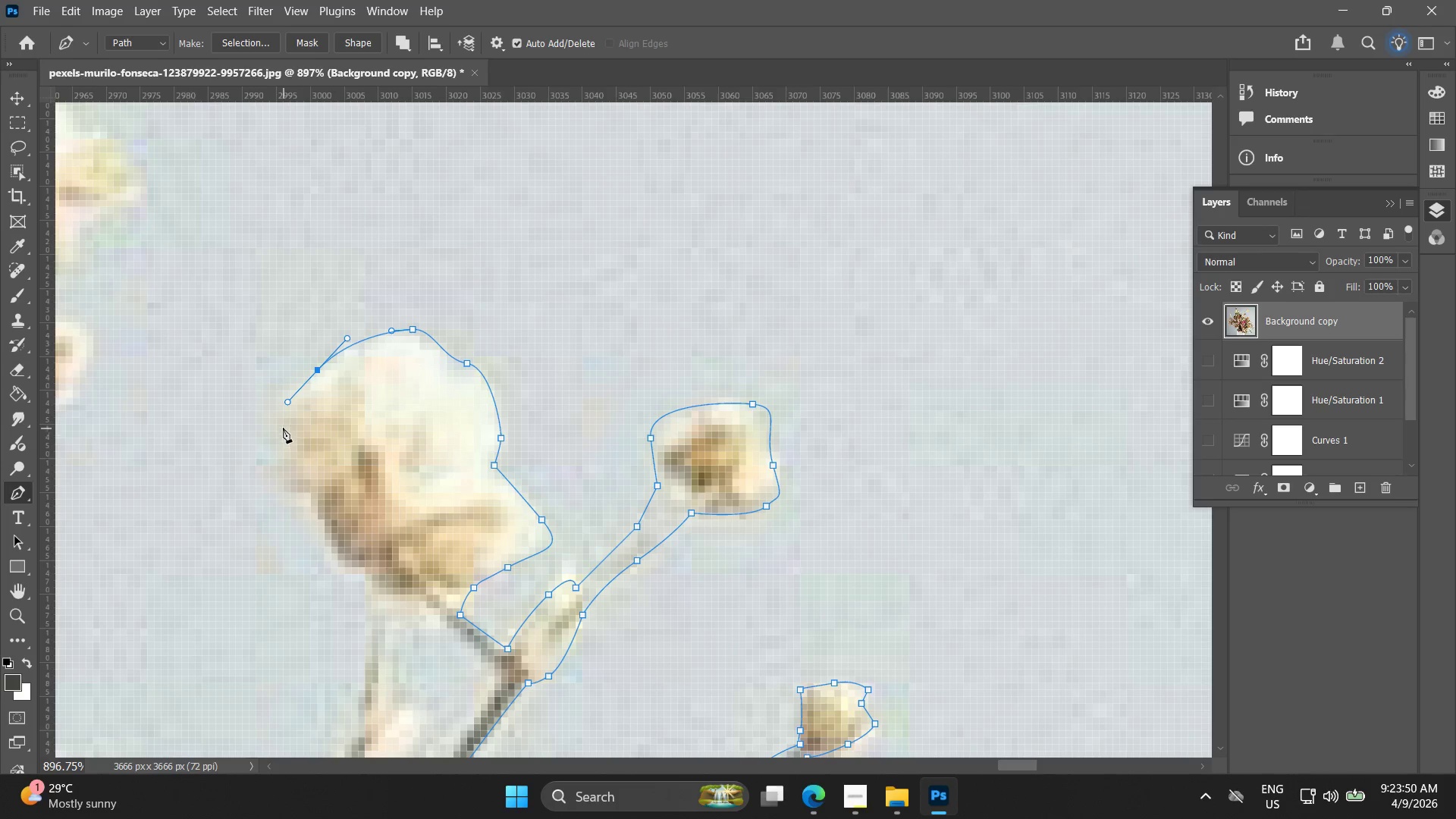 
left_click_drag(start_coordinate=[280, 397], to_coordinate=[257, 406])
 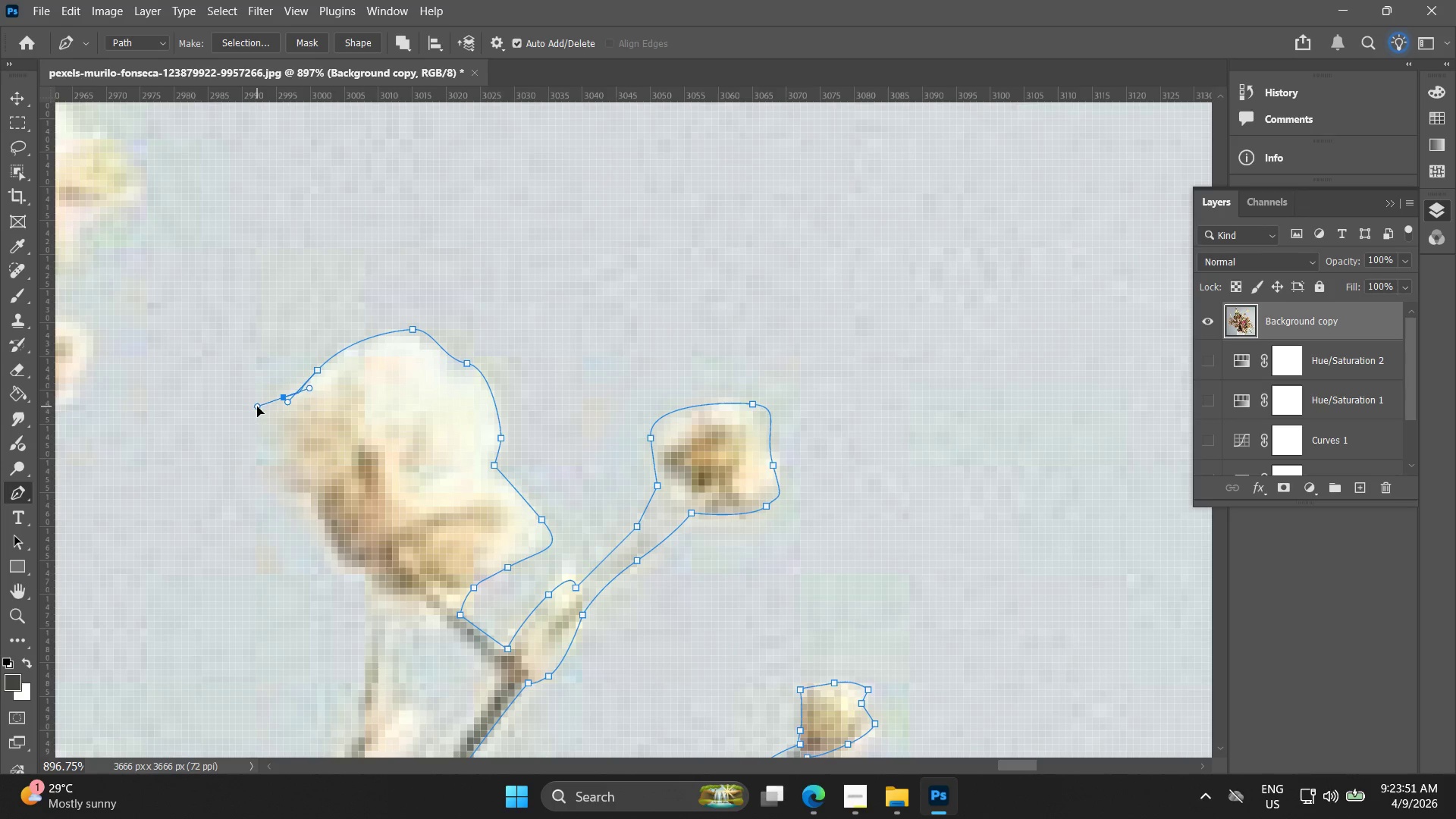 
key(Control+ControlLeft)
 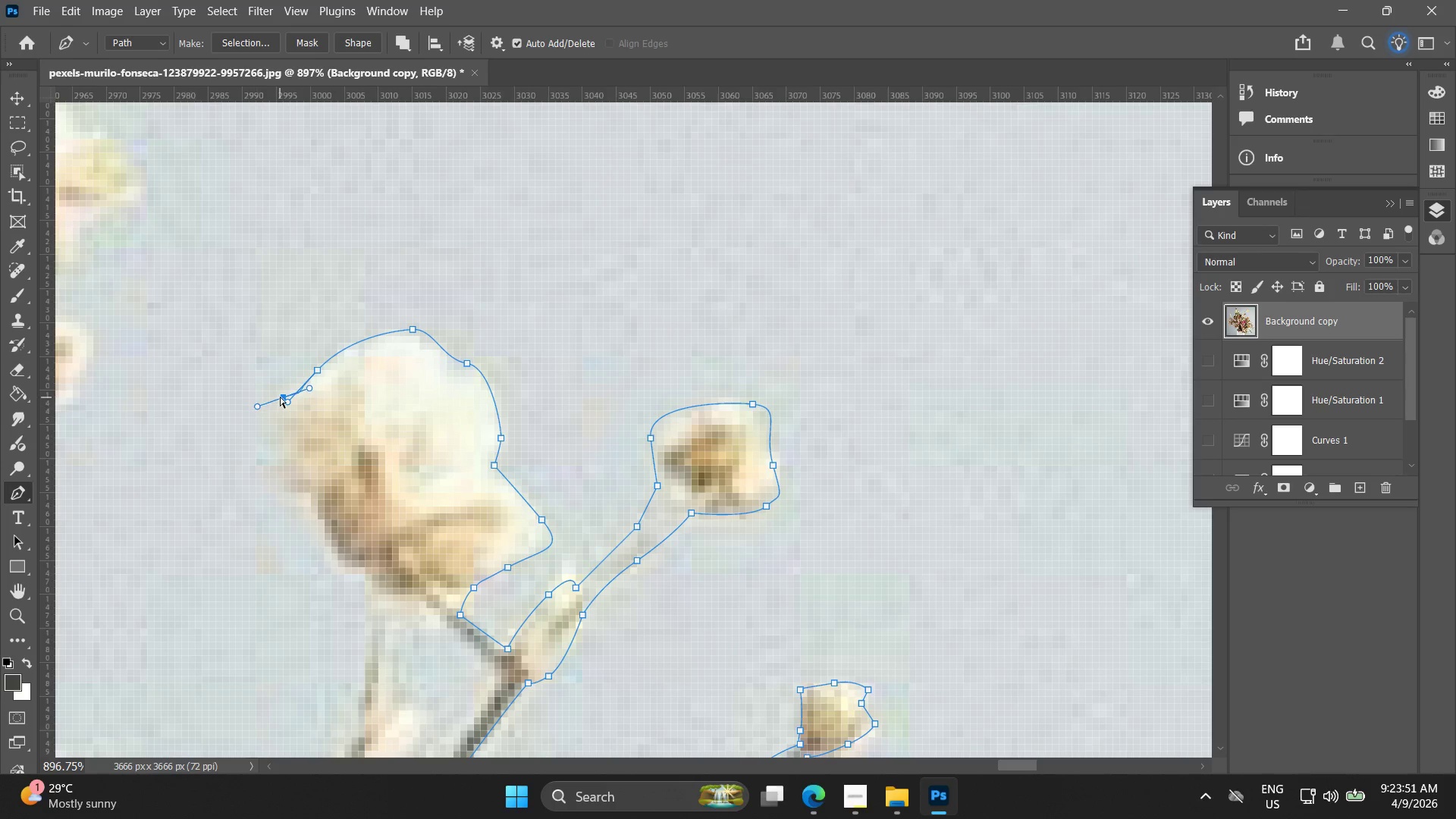 
key(Control+Z)
 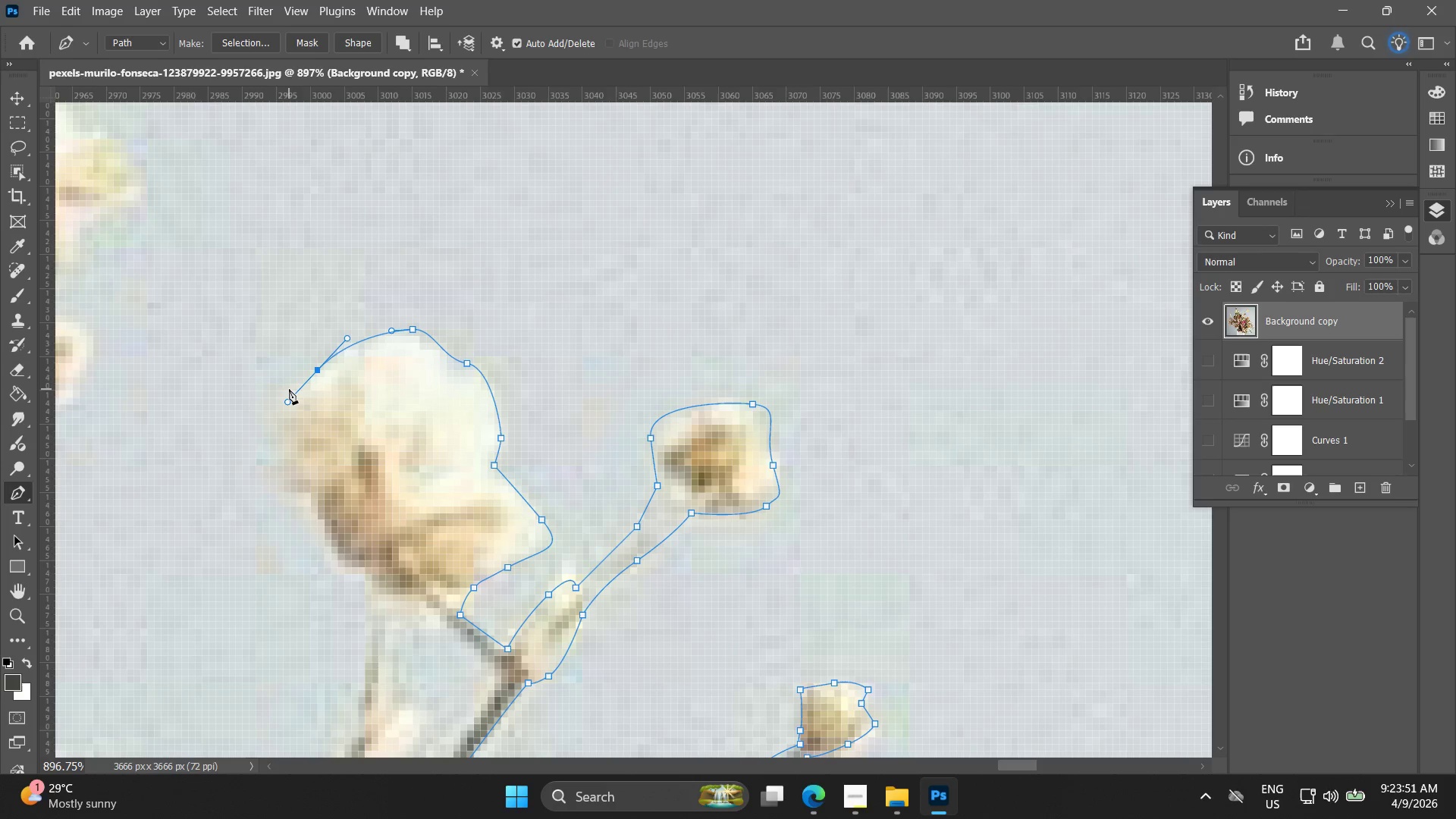 
left_click_drag(start_coordinate=[288, 387], to_coordinate=[261, 406])
 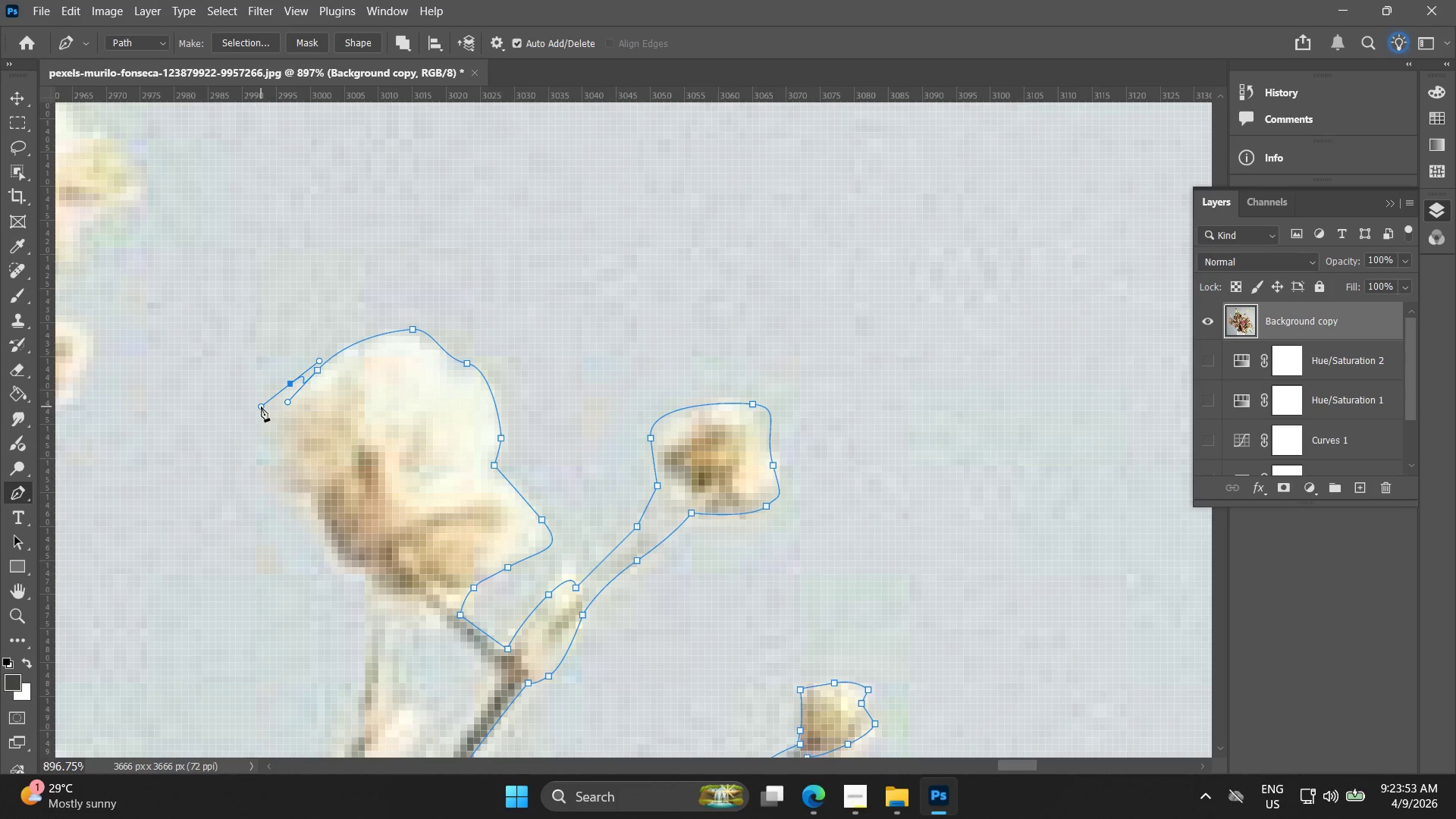 
key(Control+ControlLeft)
 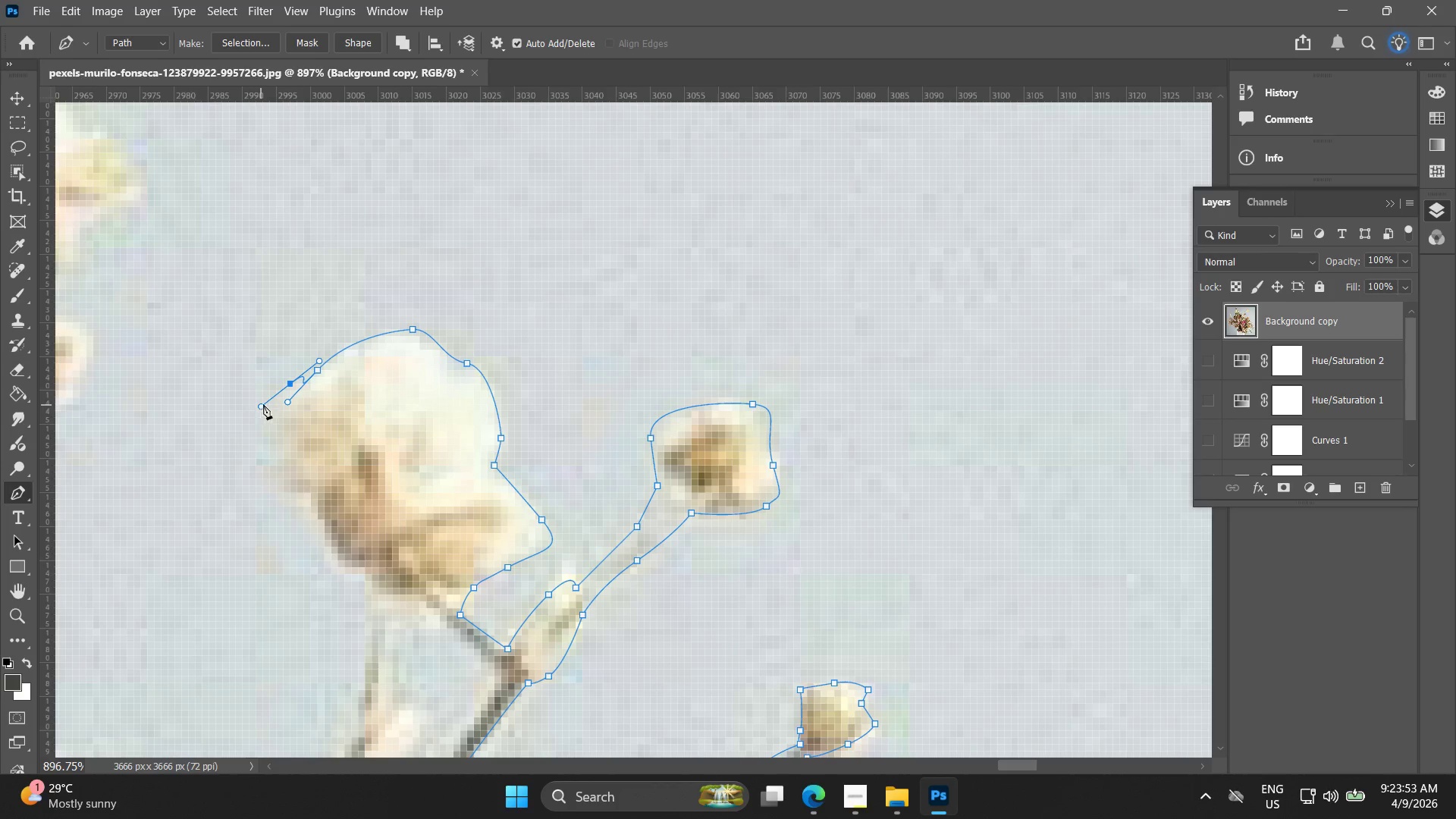 
key(Control+Z)
 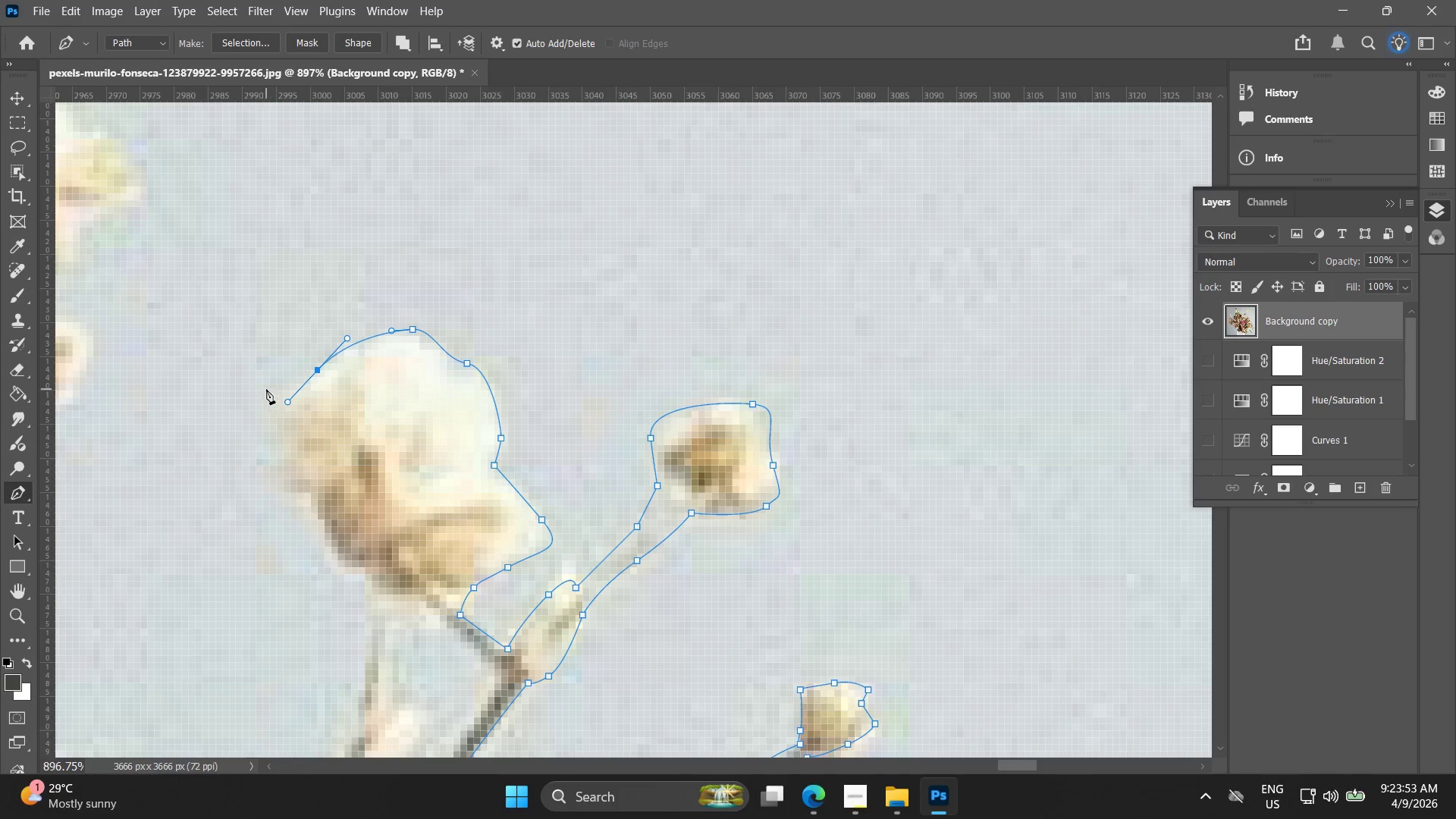 
left_click_drag(start_coordinate=[262, 388], to_coordinate=[259, 421])
 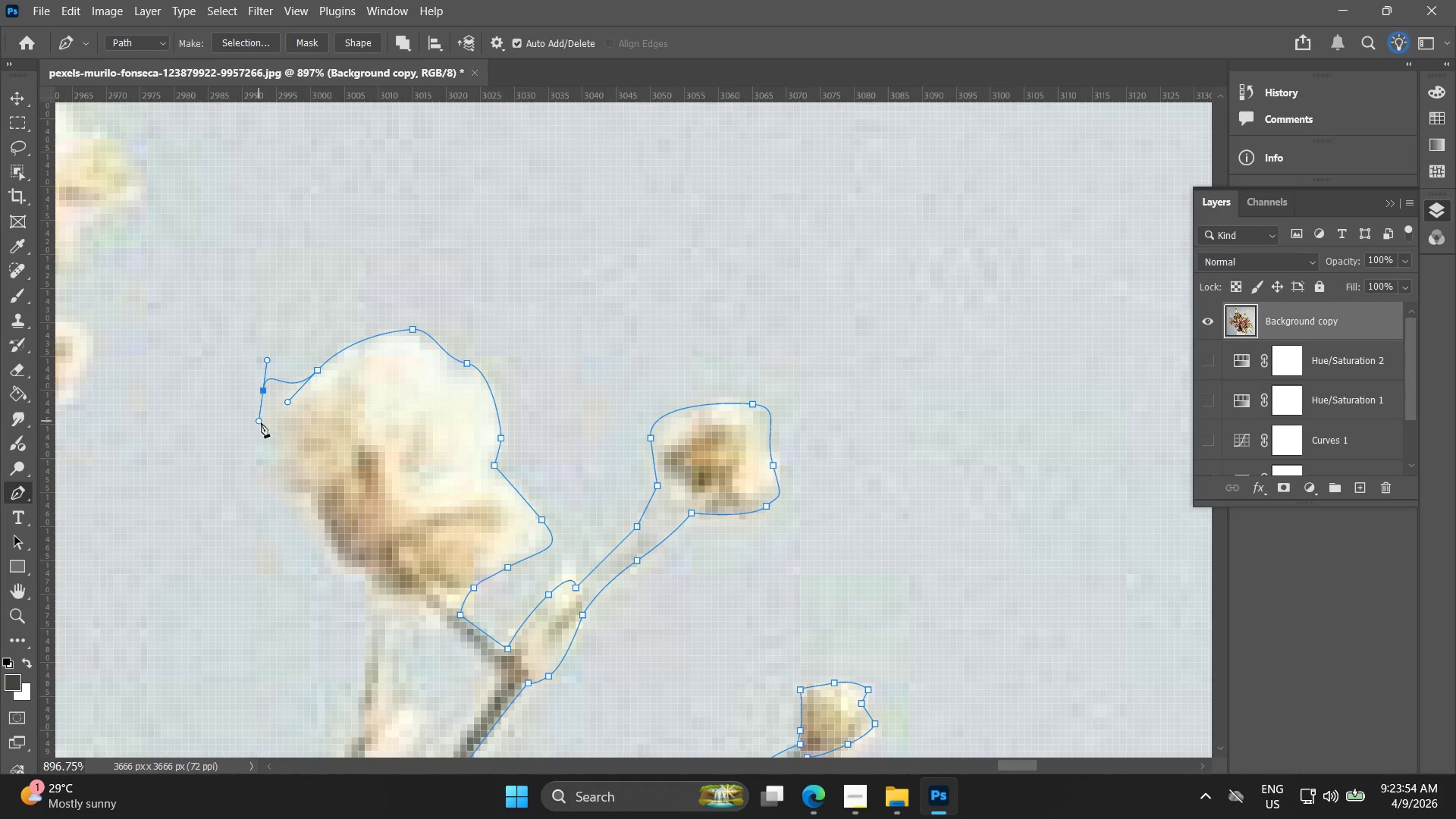 
key(Control+ControlLeft)
 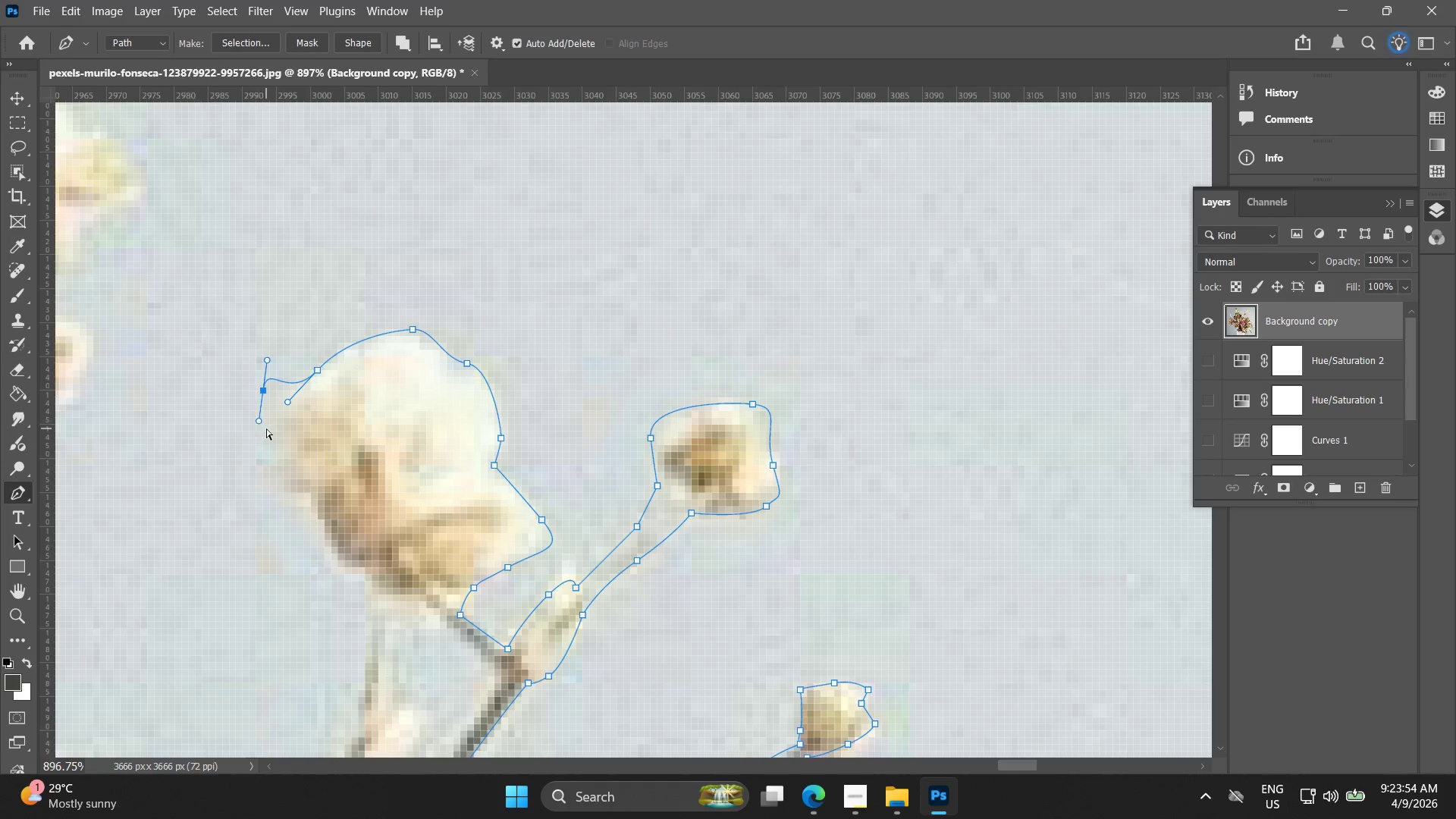 
key(Control+Z)
 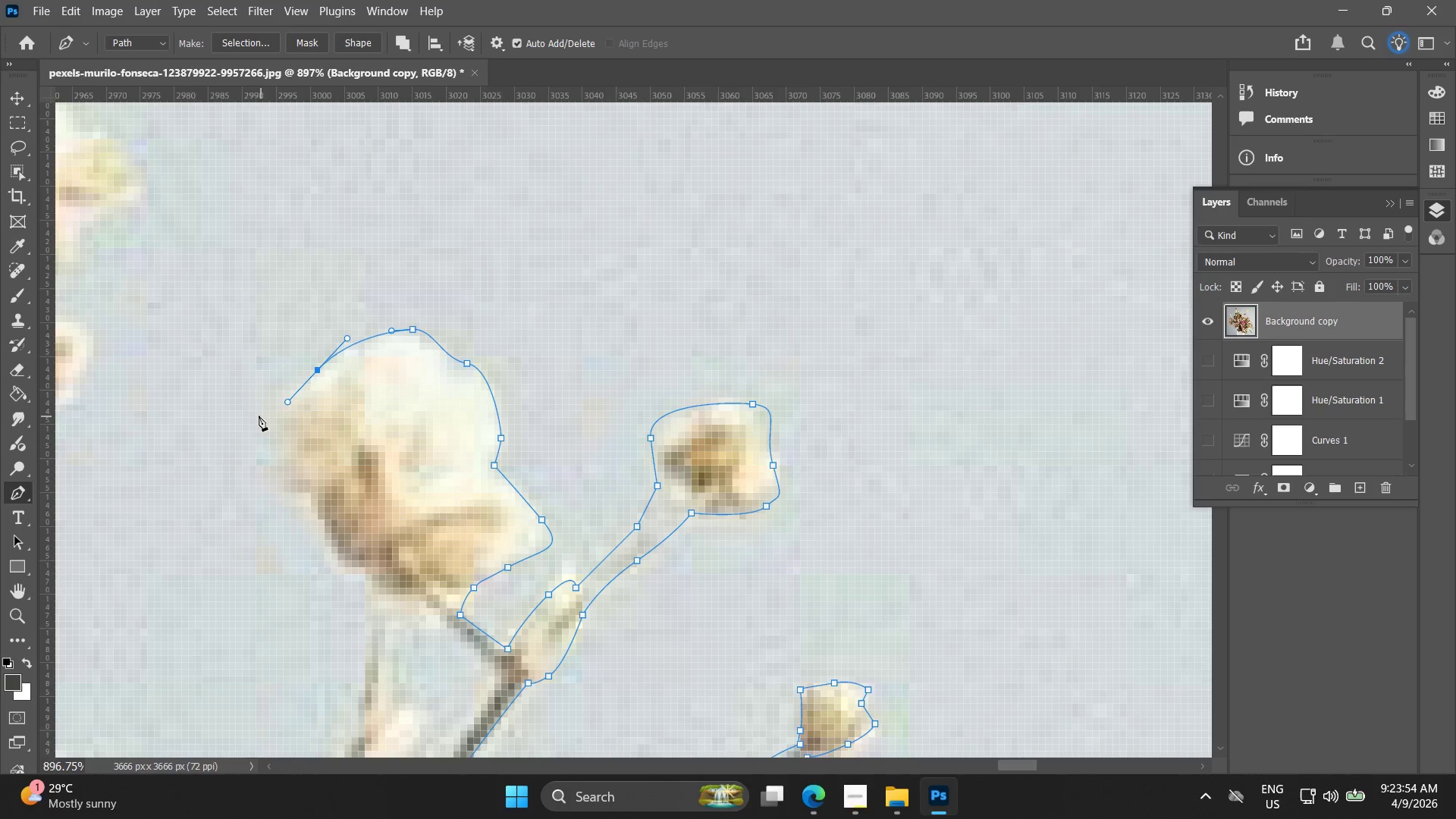 
left_click_drag(start_coordinate=[257, 415], to_coordinate=[287, 461])
 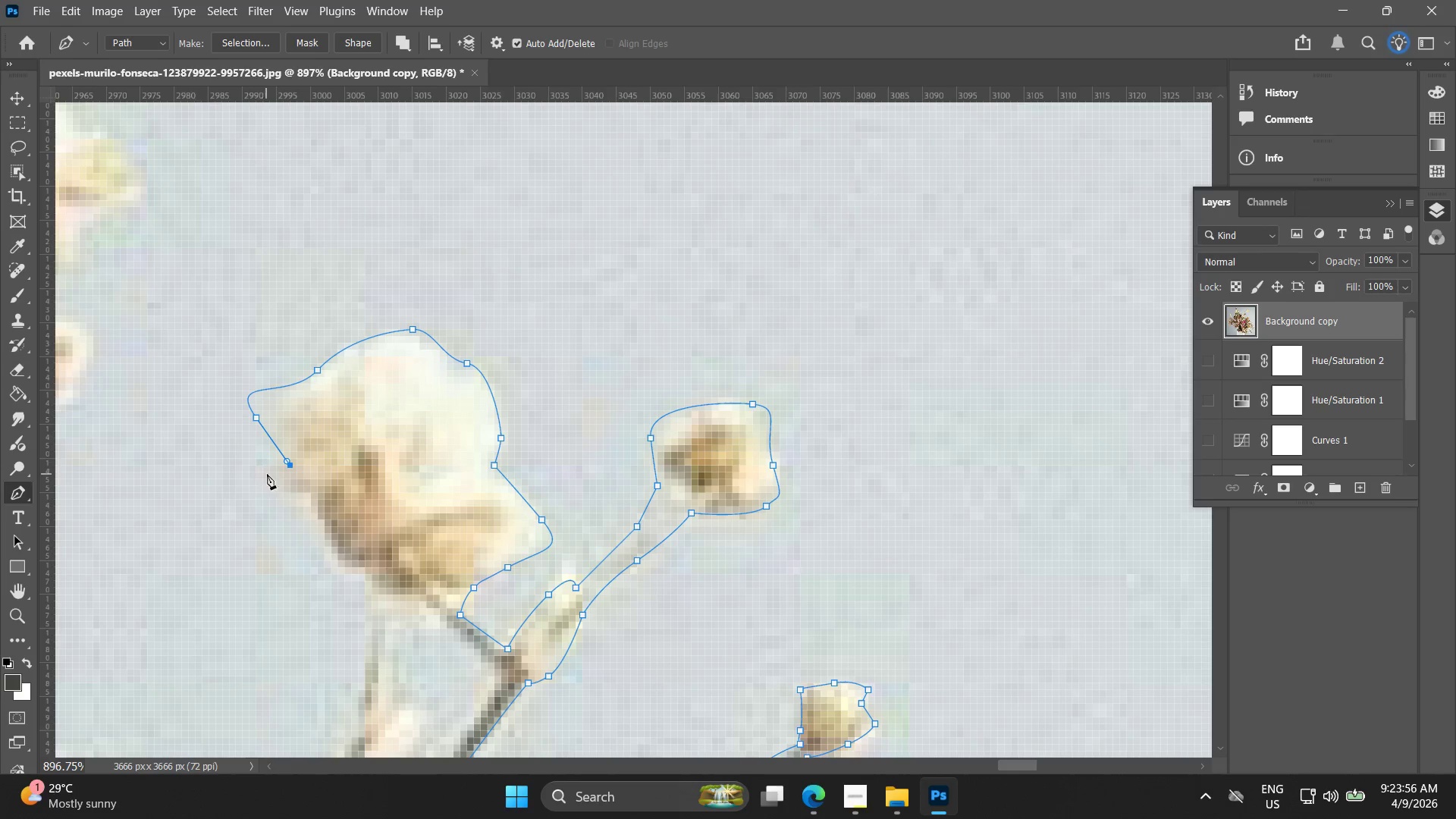 
left_click_drag(start_coordinate=[275, 480], to_coordinate=[297, 494])
 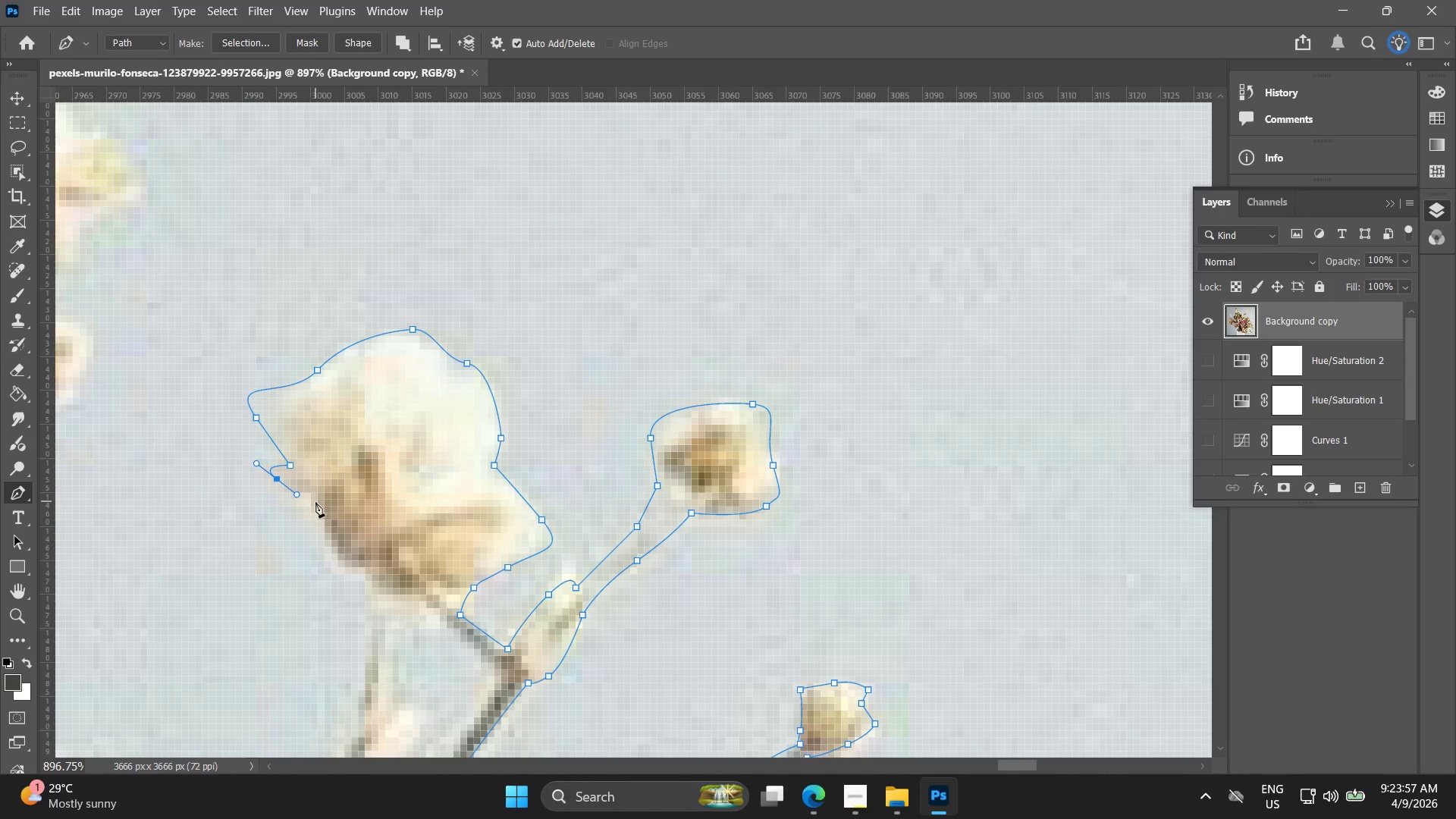 
left_click_drag(start_coordinate=[316, 504], to_coordinate=[319, 524])
 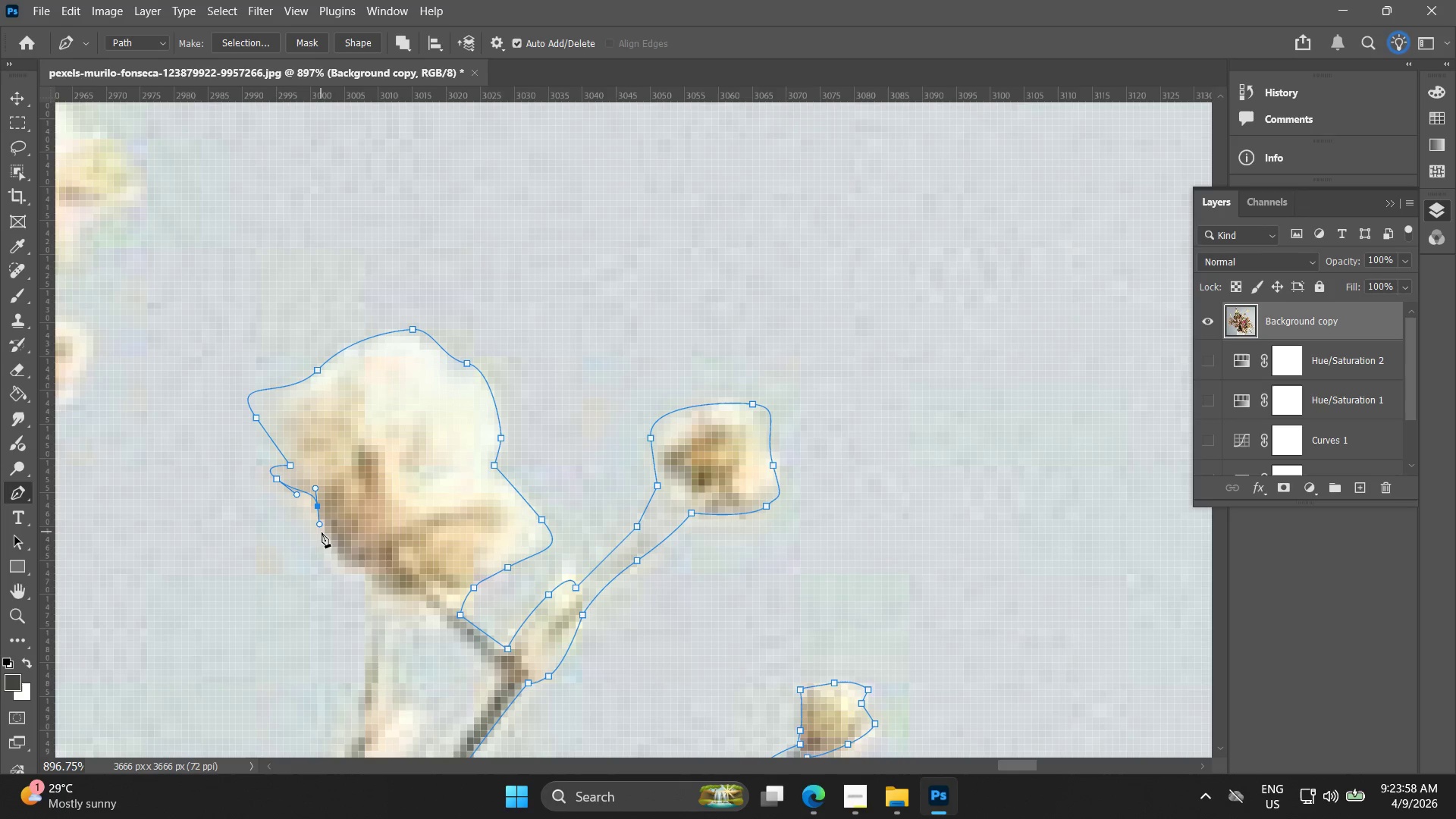 
key(Control+ControlLeft)
 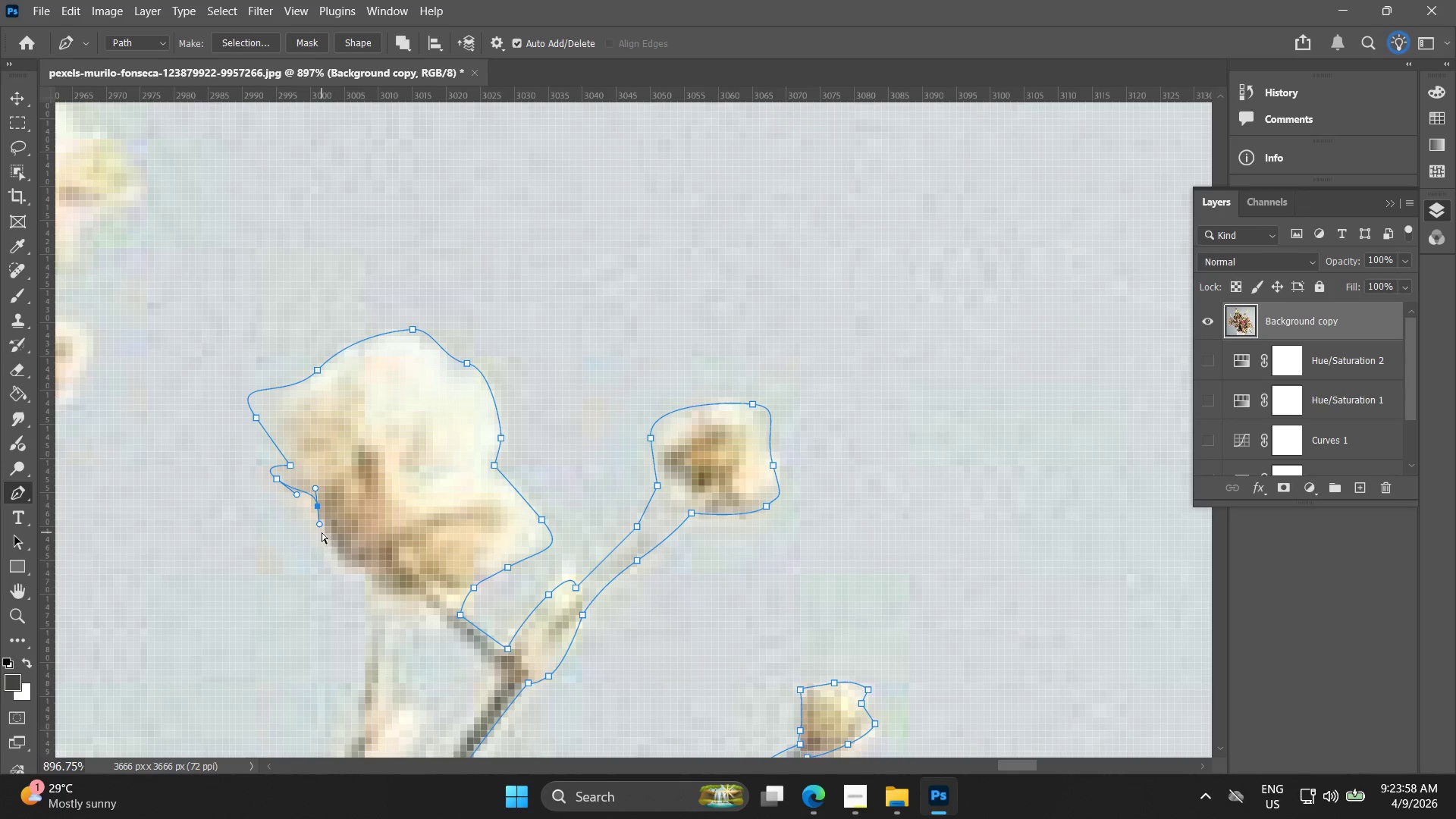 
key(Control+Z)
 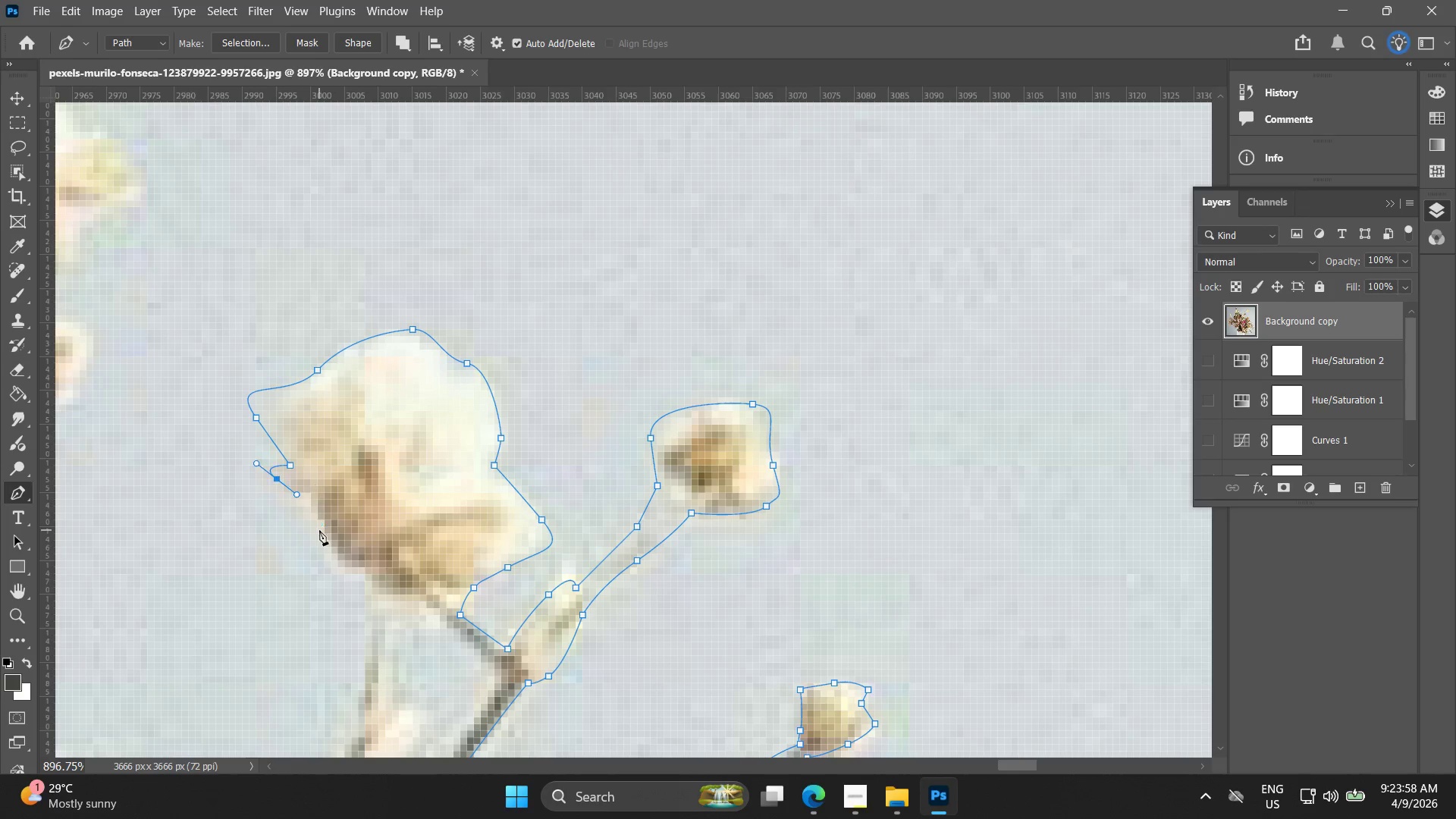 
left_click_drag(start_coordinate=[319, 530], to_coordinate=[333, 563])
 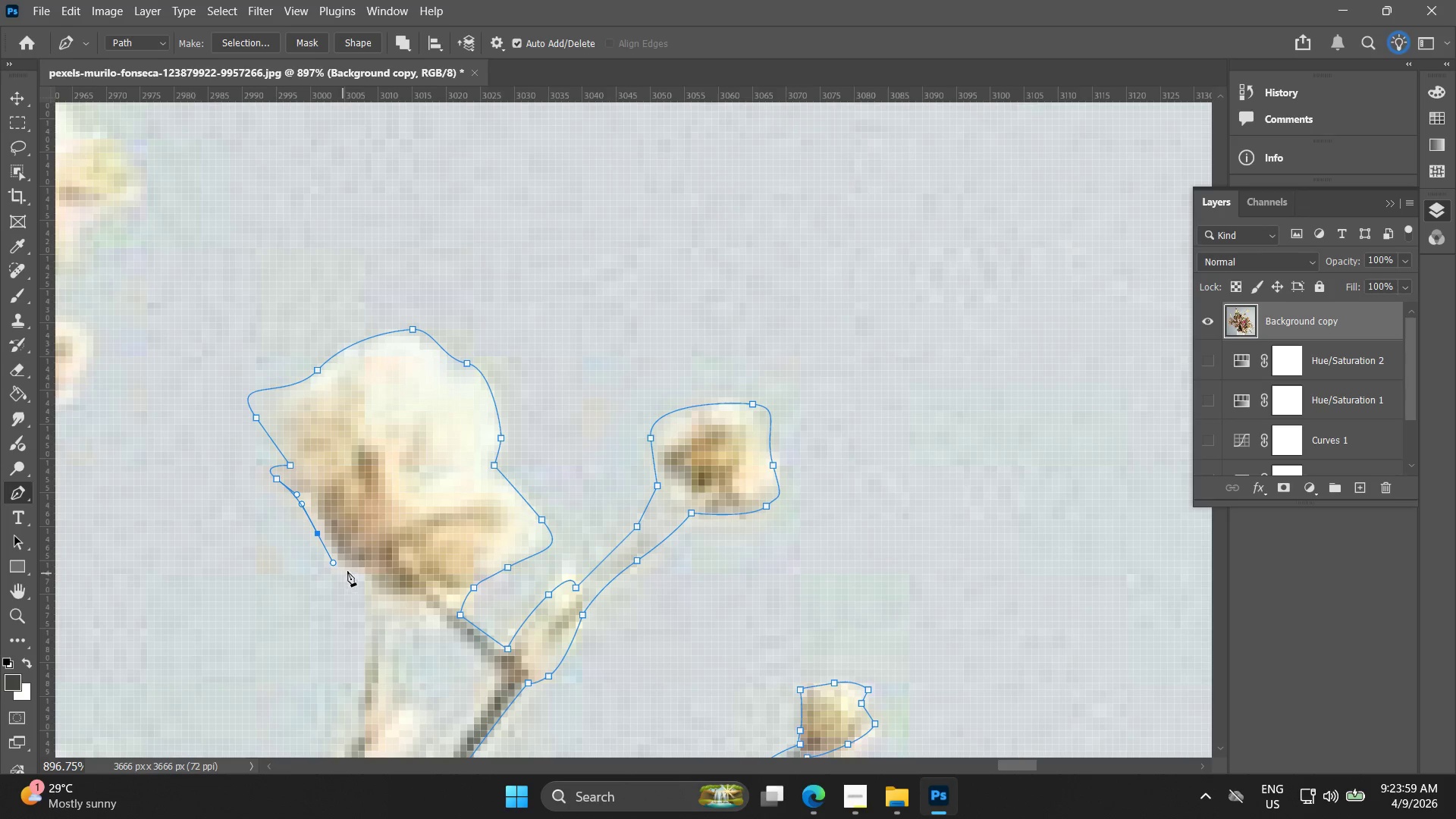 
left_click_drag(start_coordinate=[355, 574], to_coordinate=[359, 576])
 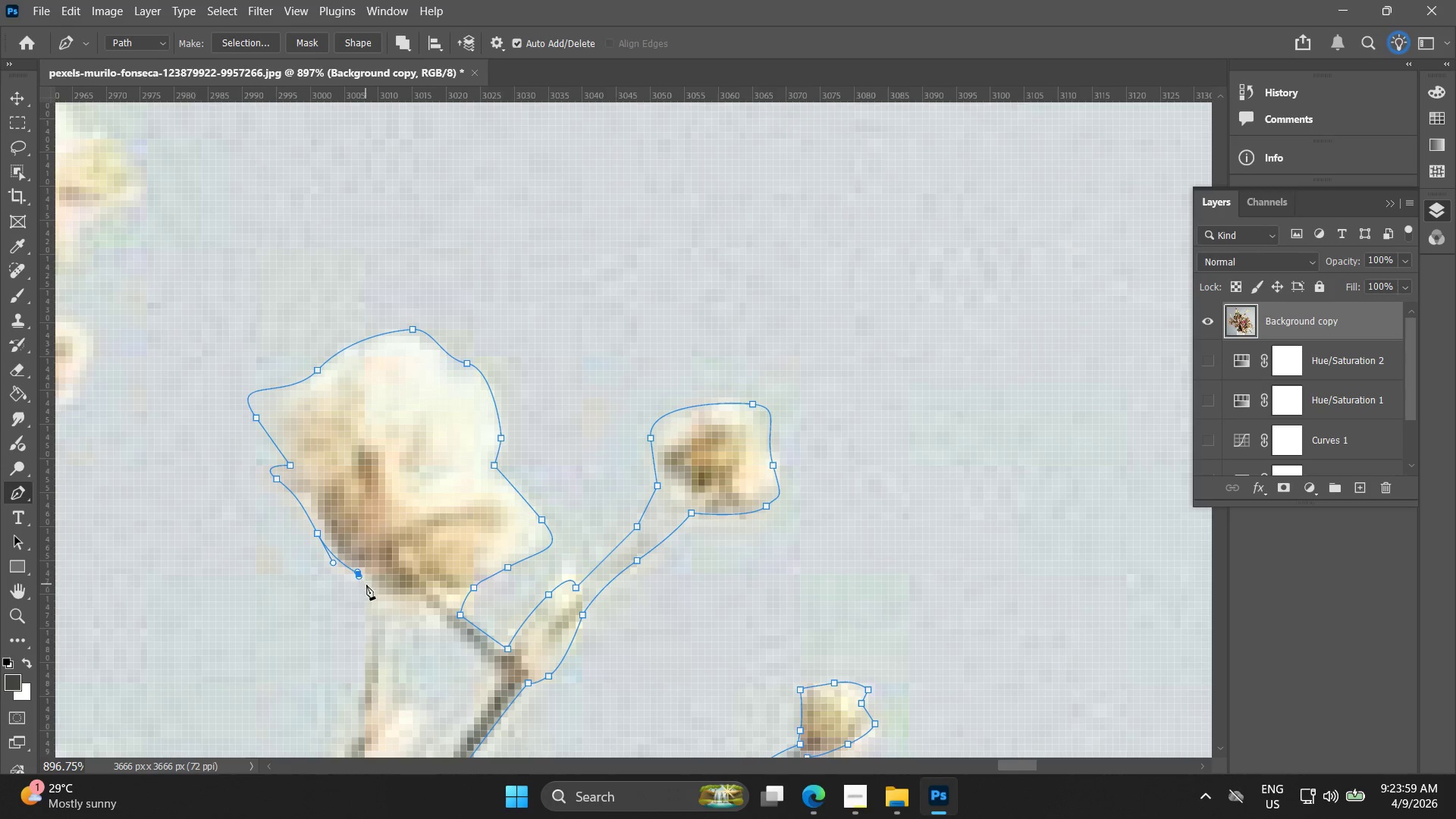 
double_click([370, 586])
 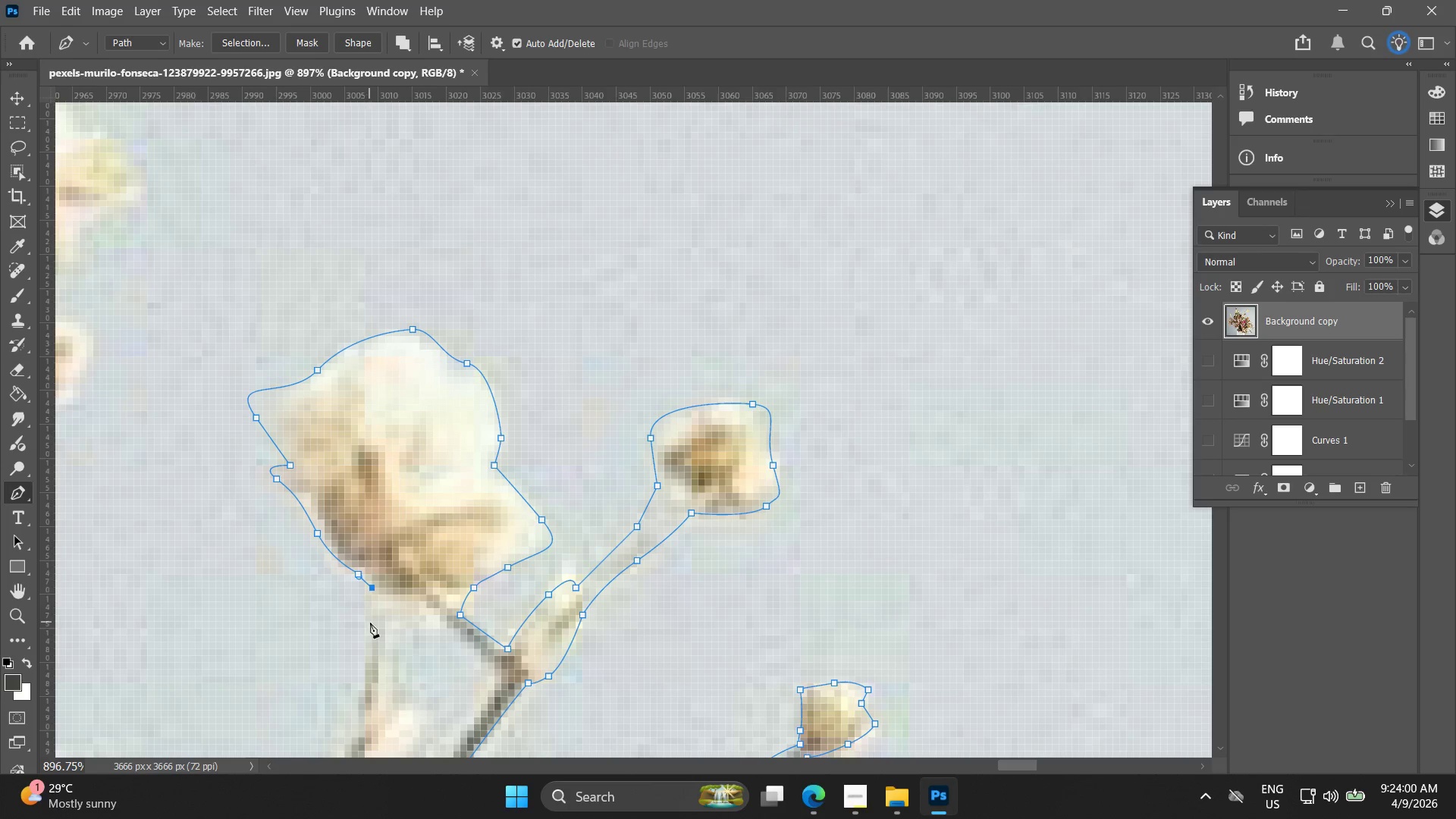 
hold_key(key=Space, duration=0.42)
 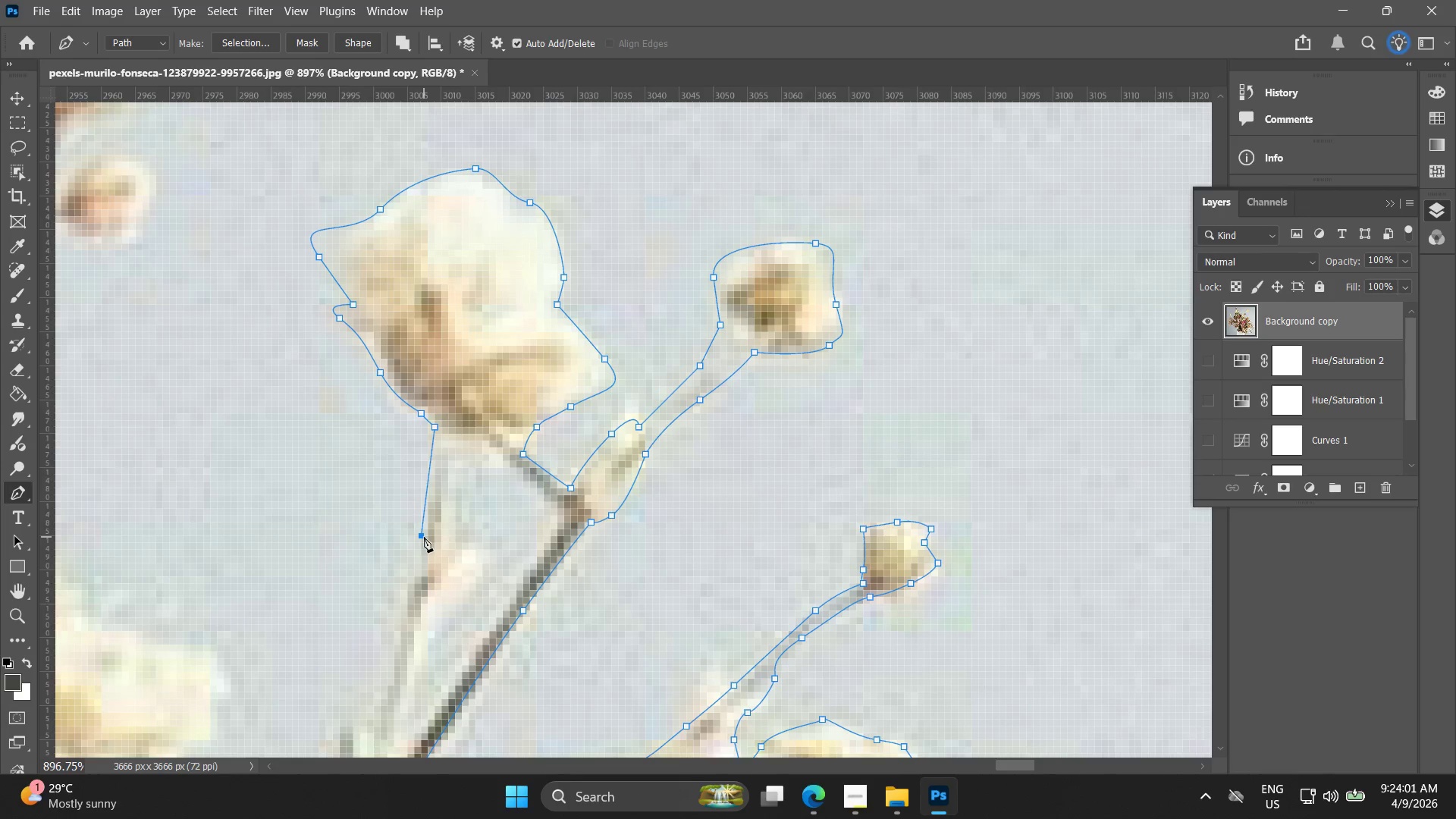 
left_click_drag(start_coordinate=[382, 578], to_coordinate=[445, 417])
 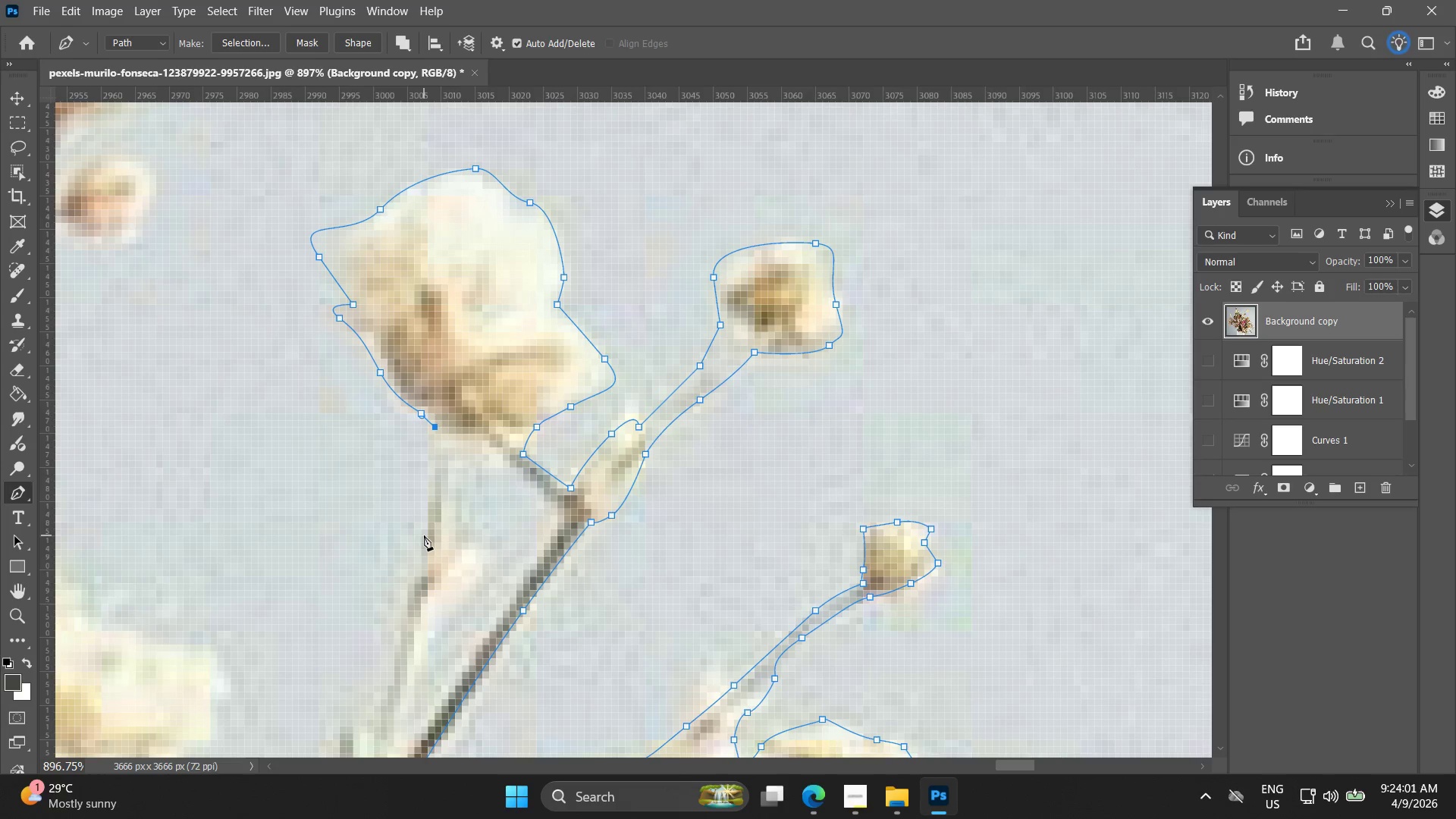 
left_click([424, 537])
 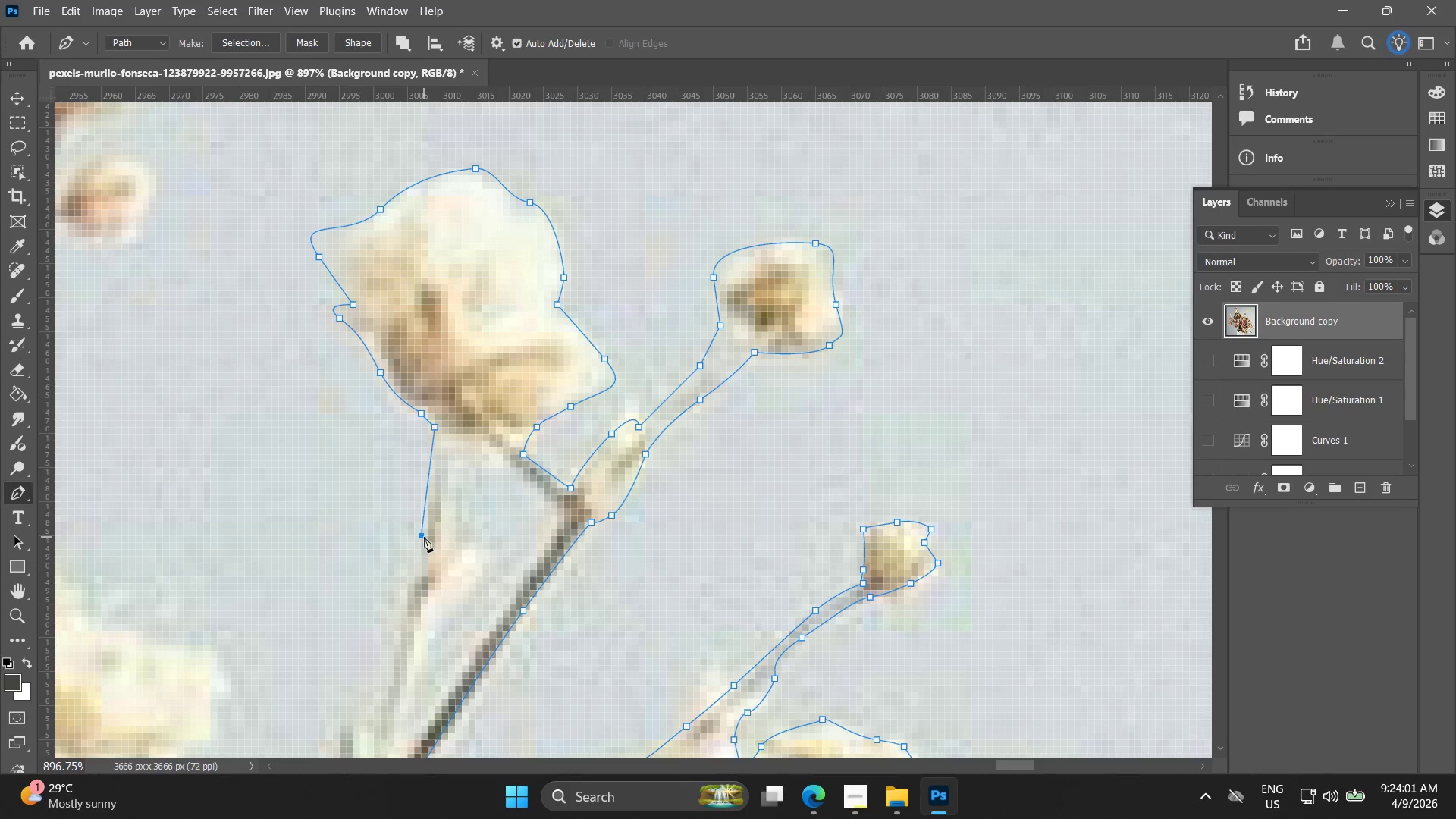 
hold_key(key=Space, duration=0.53)
 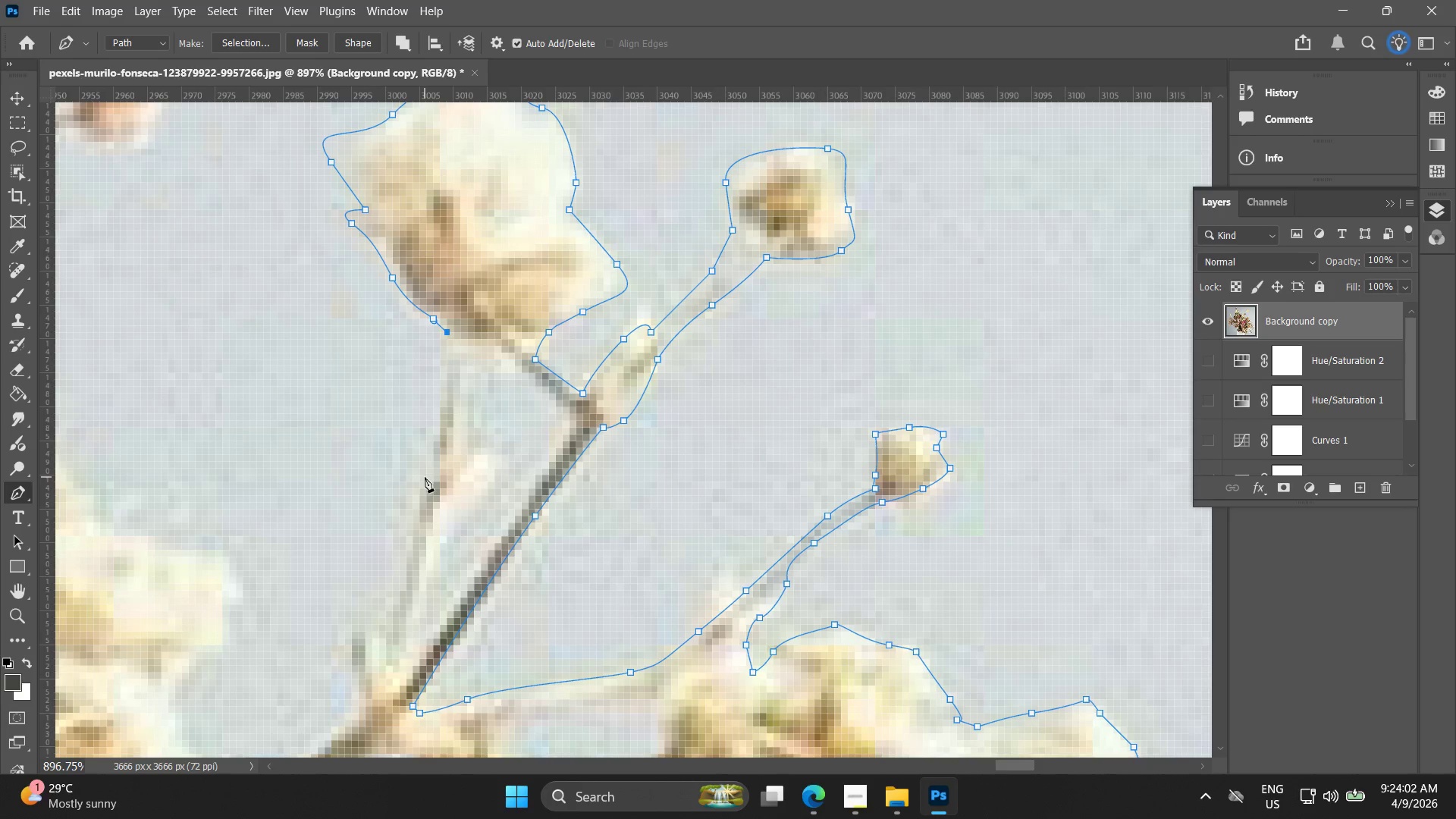 
left_click_drag(start_coordinate=[421, 595], to_coordinate=[433, 500])
 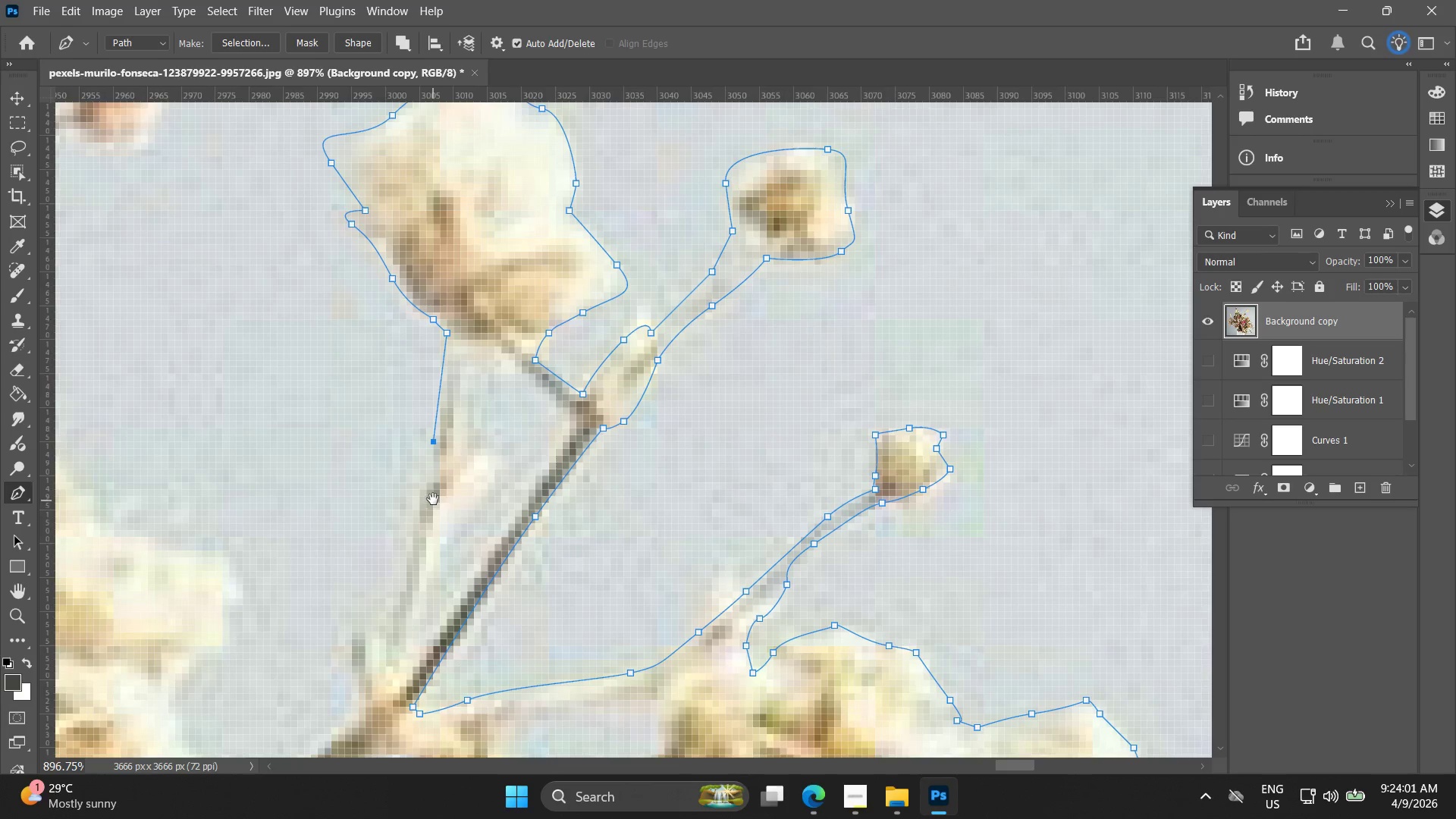 
key(Control+ControlLeft)
 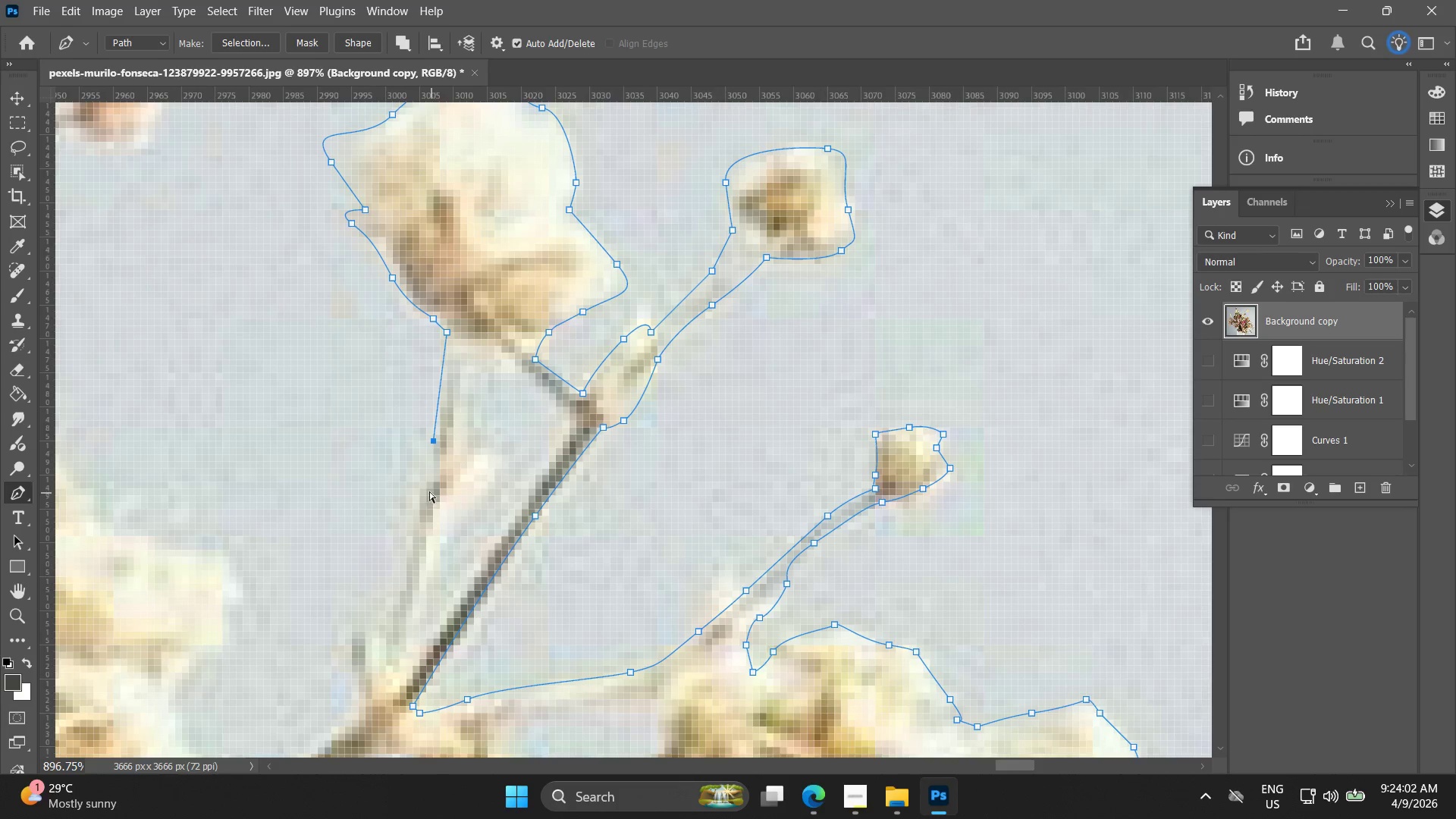 
key(Control+Z)
 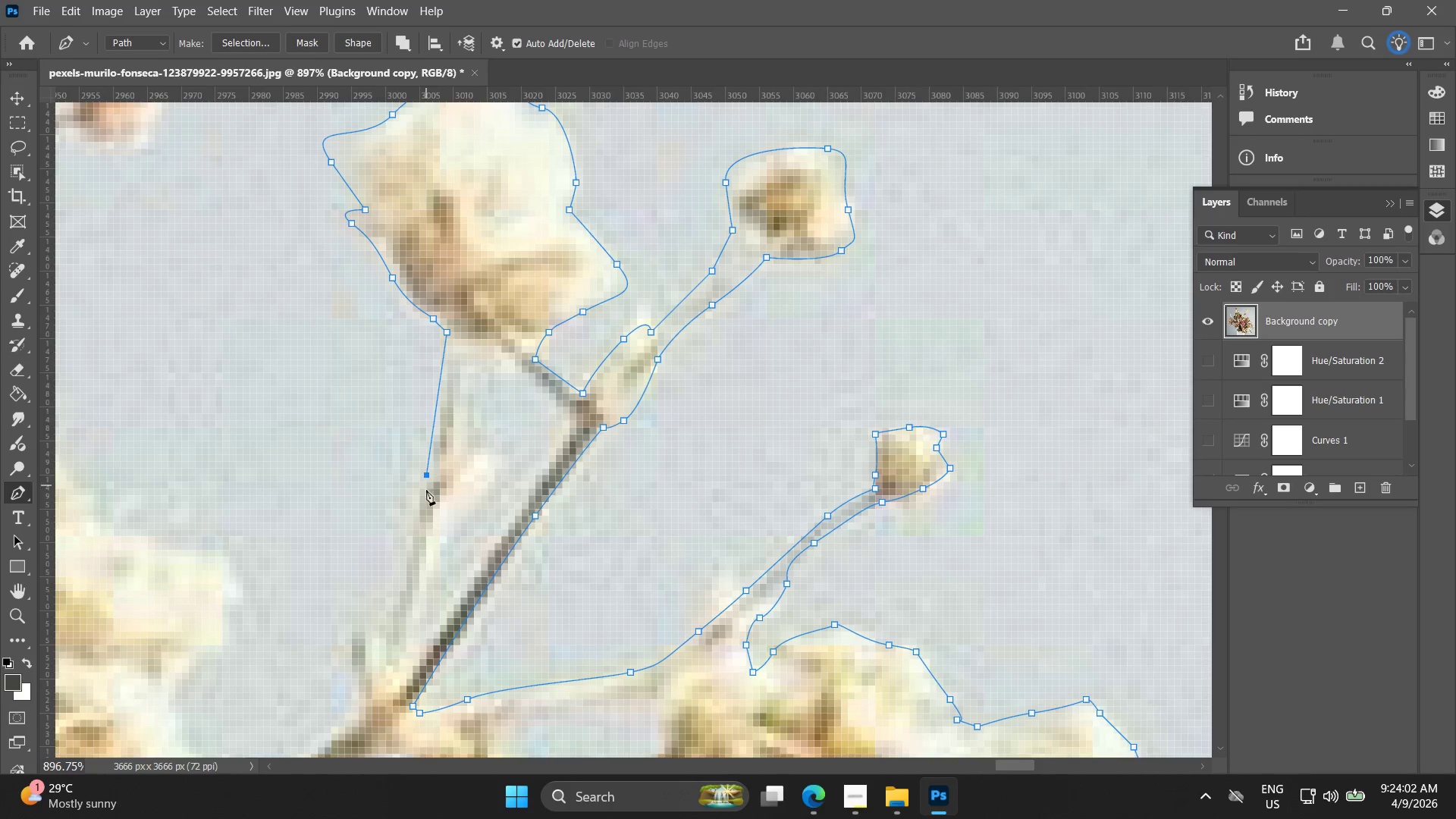 
key(Control+ControlLeft)
 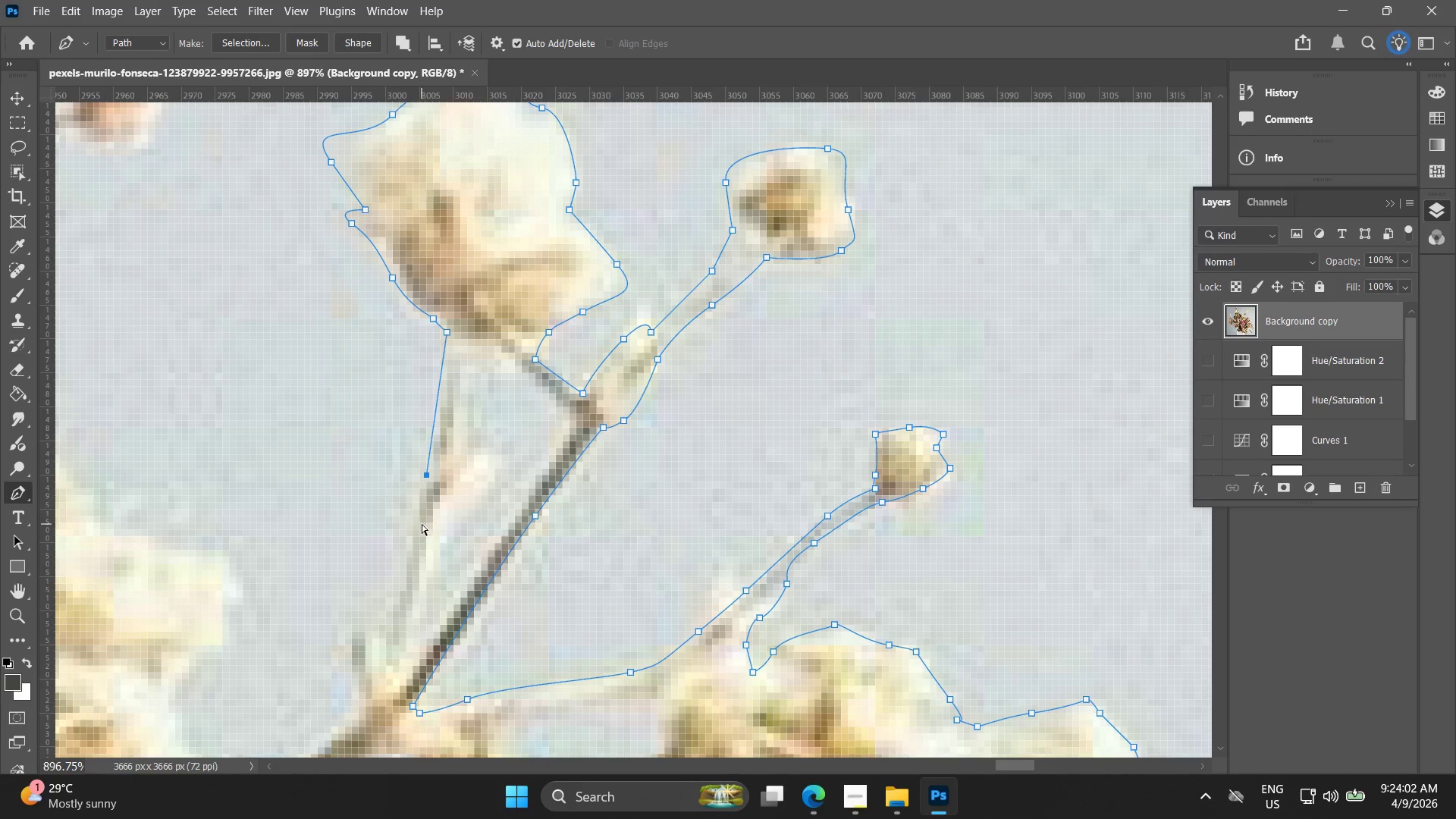 
key(Control+Z)
 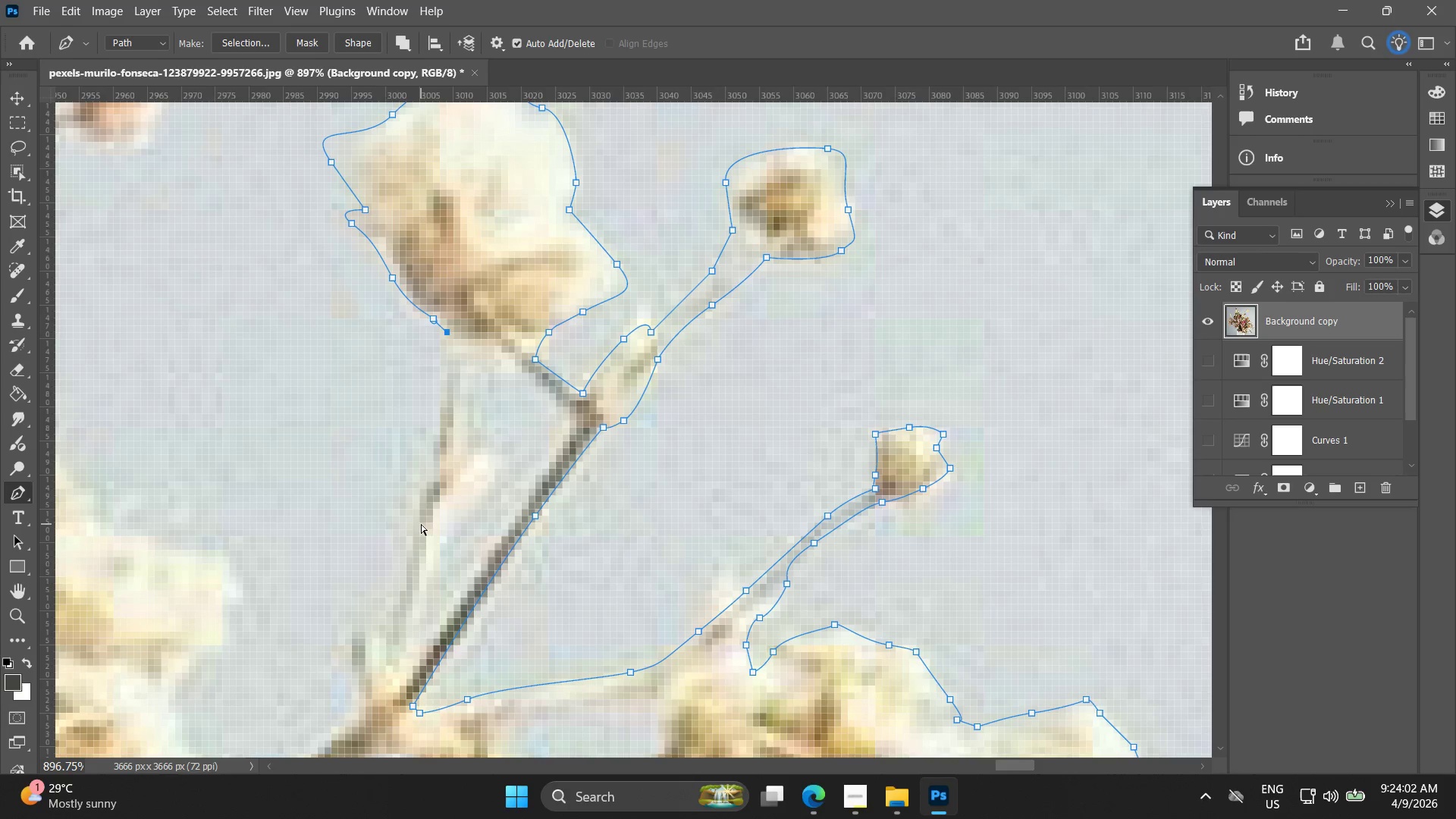 
left_click([421, 524])
 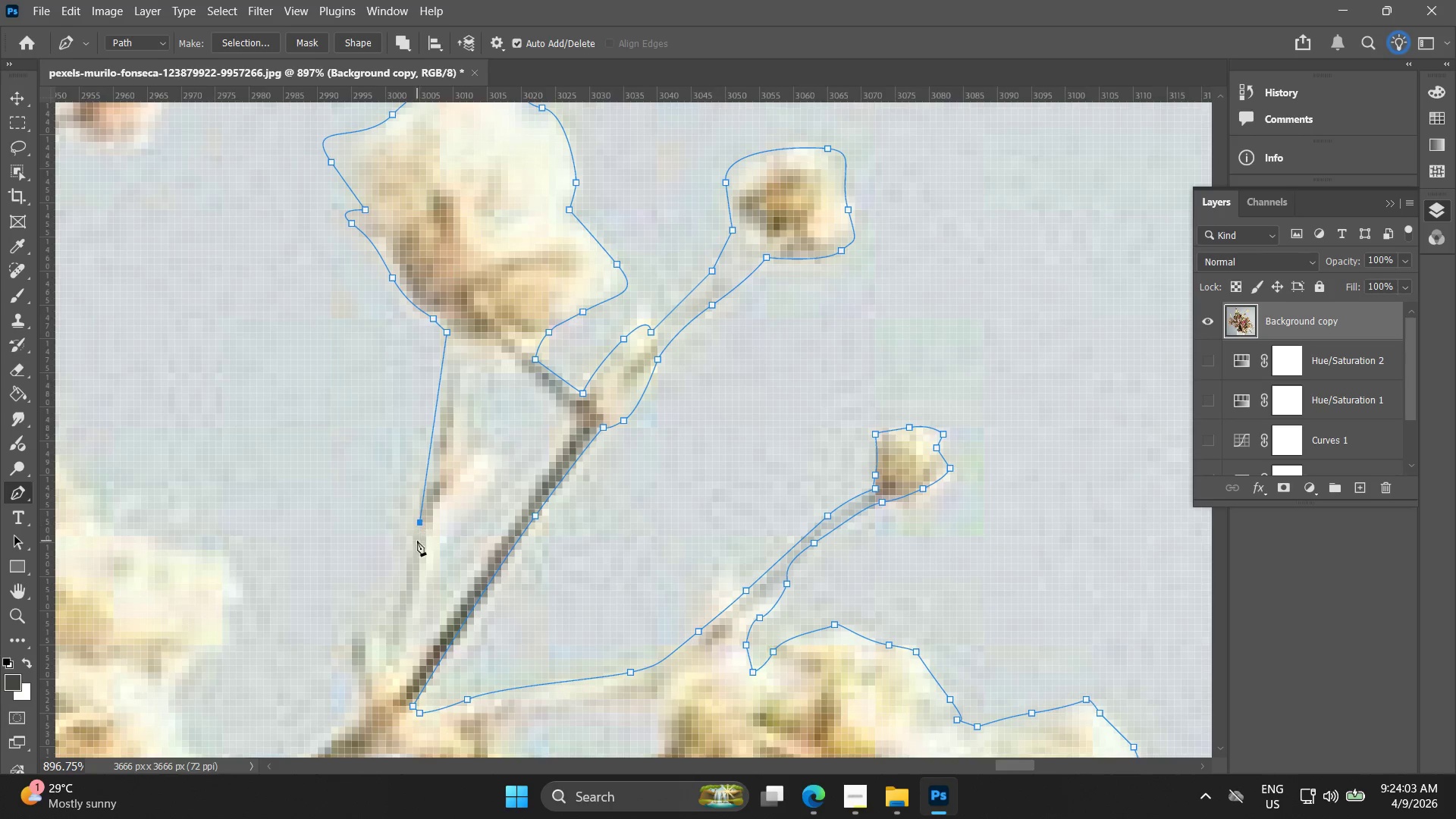 
hold_key(key=Space, duration=0.41)
 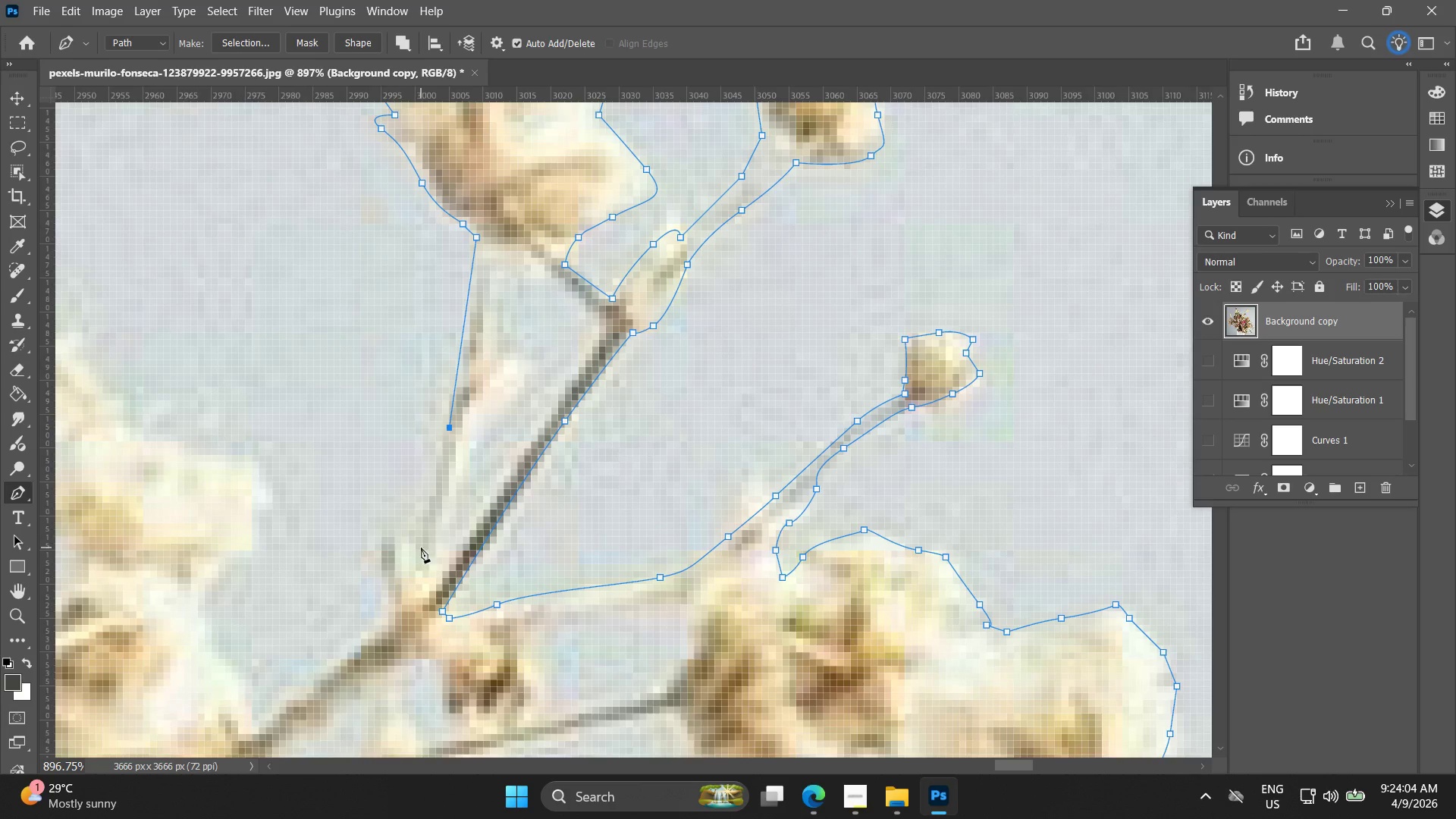 
left_click_drag(start_coordinate=[414, 569], to_coordinate=[448, 463])
 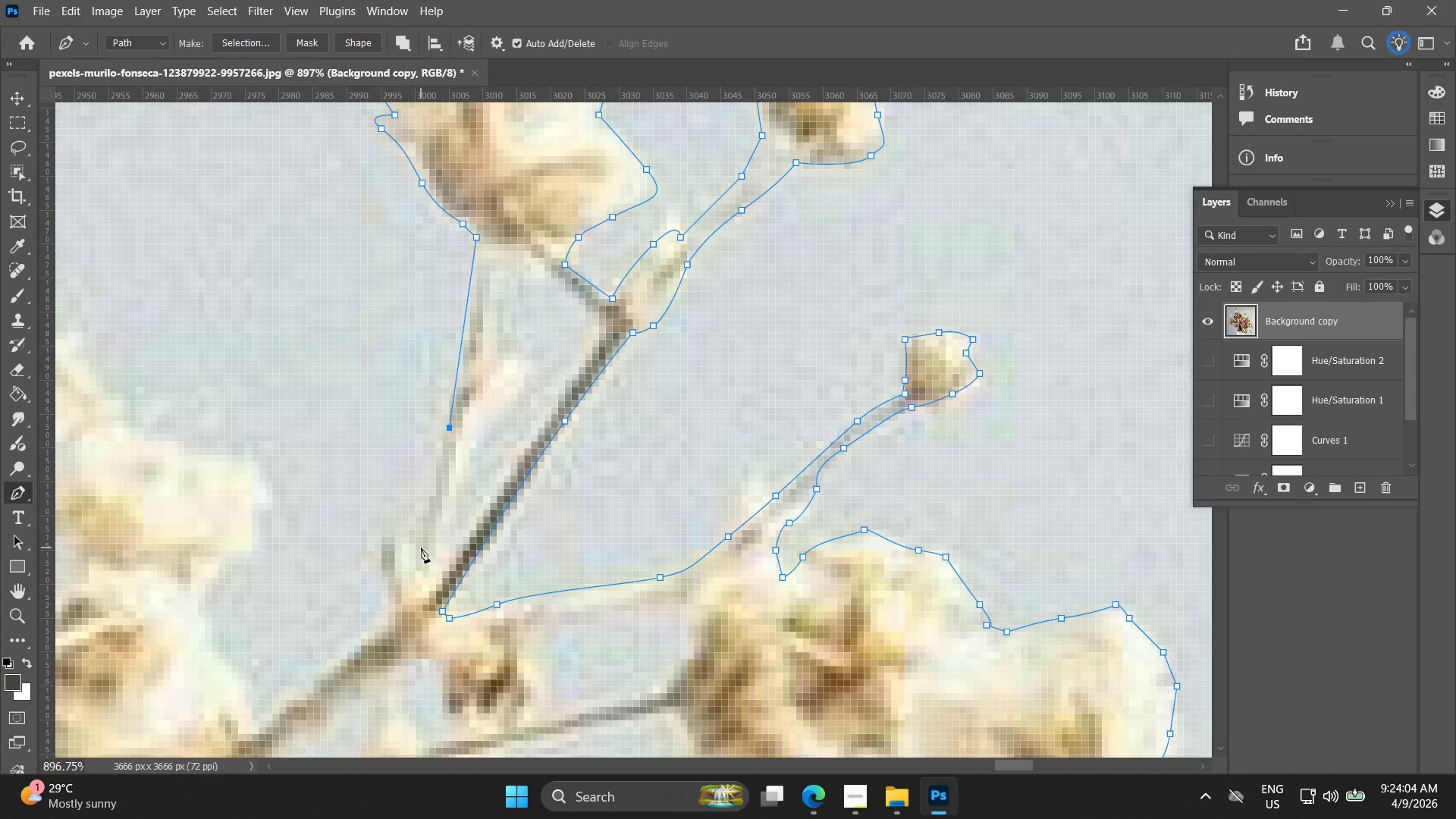 
left_click([420, 546])
 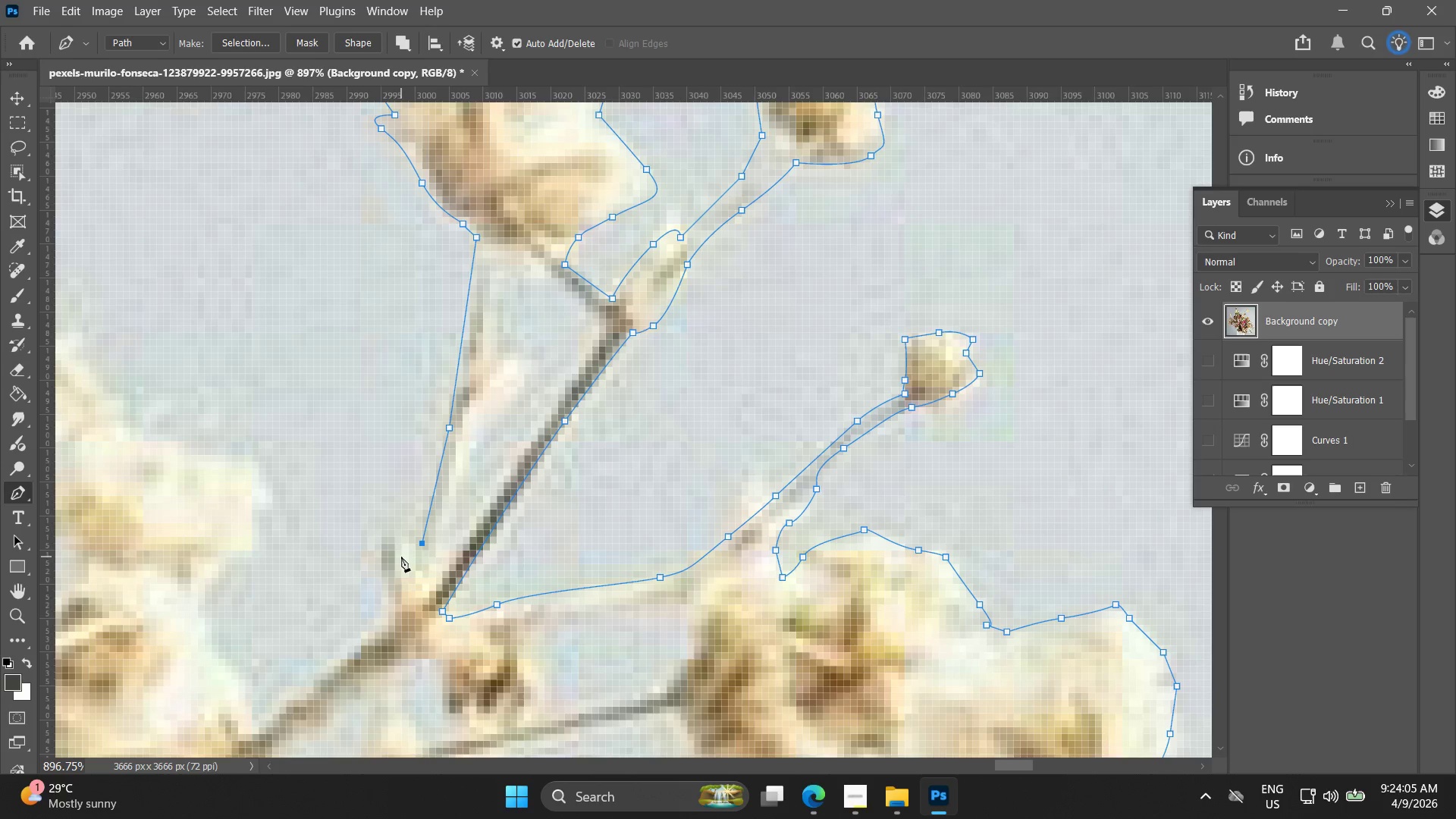 
left_click_drag(start_coordinate=[398, 542], to_coordinate=[386, 541])
 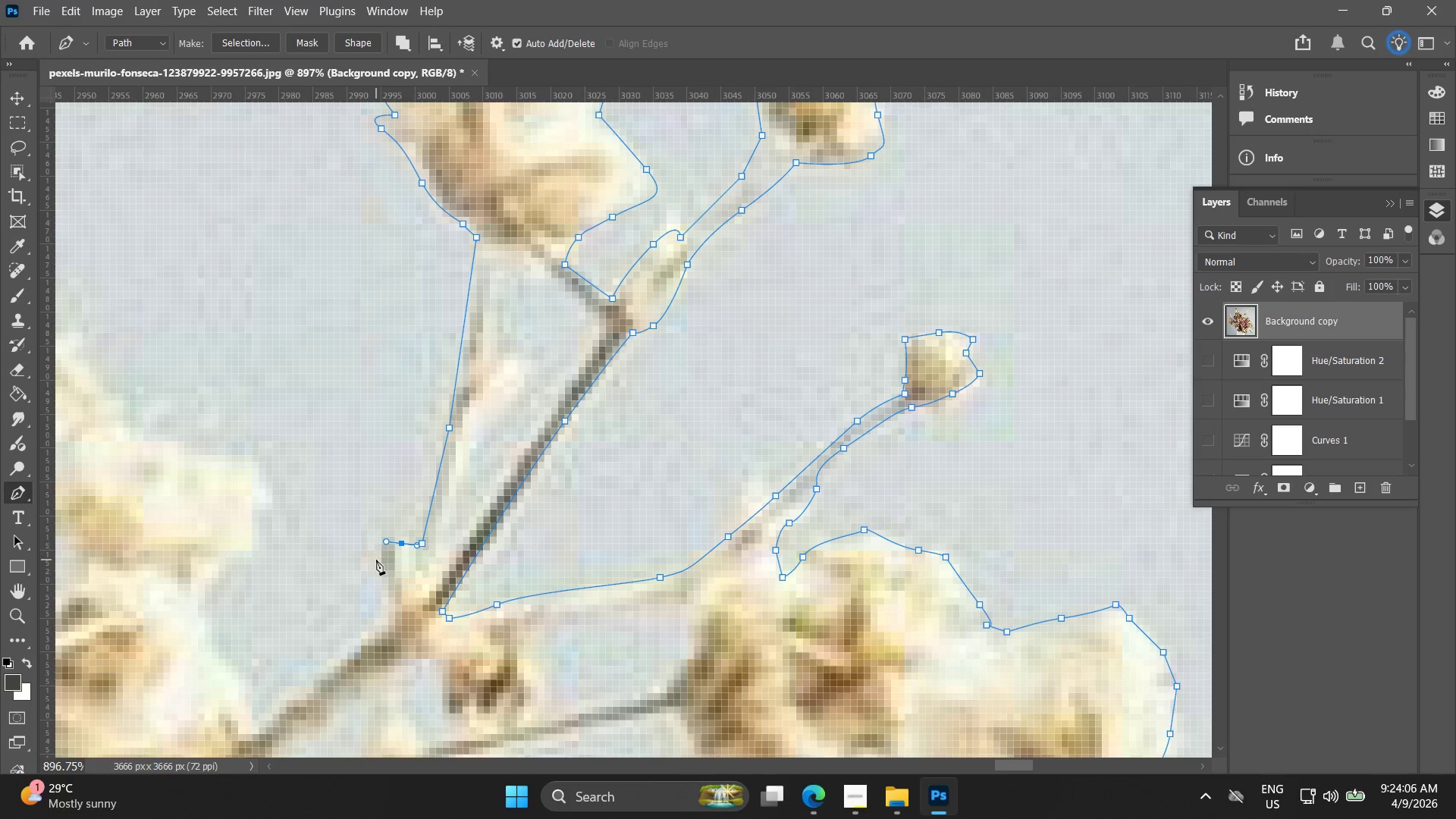 
left_click_drag(start_coordinate=[377, 565], to_coordinate=[384, 599])
 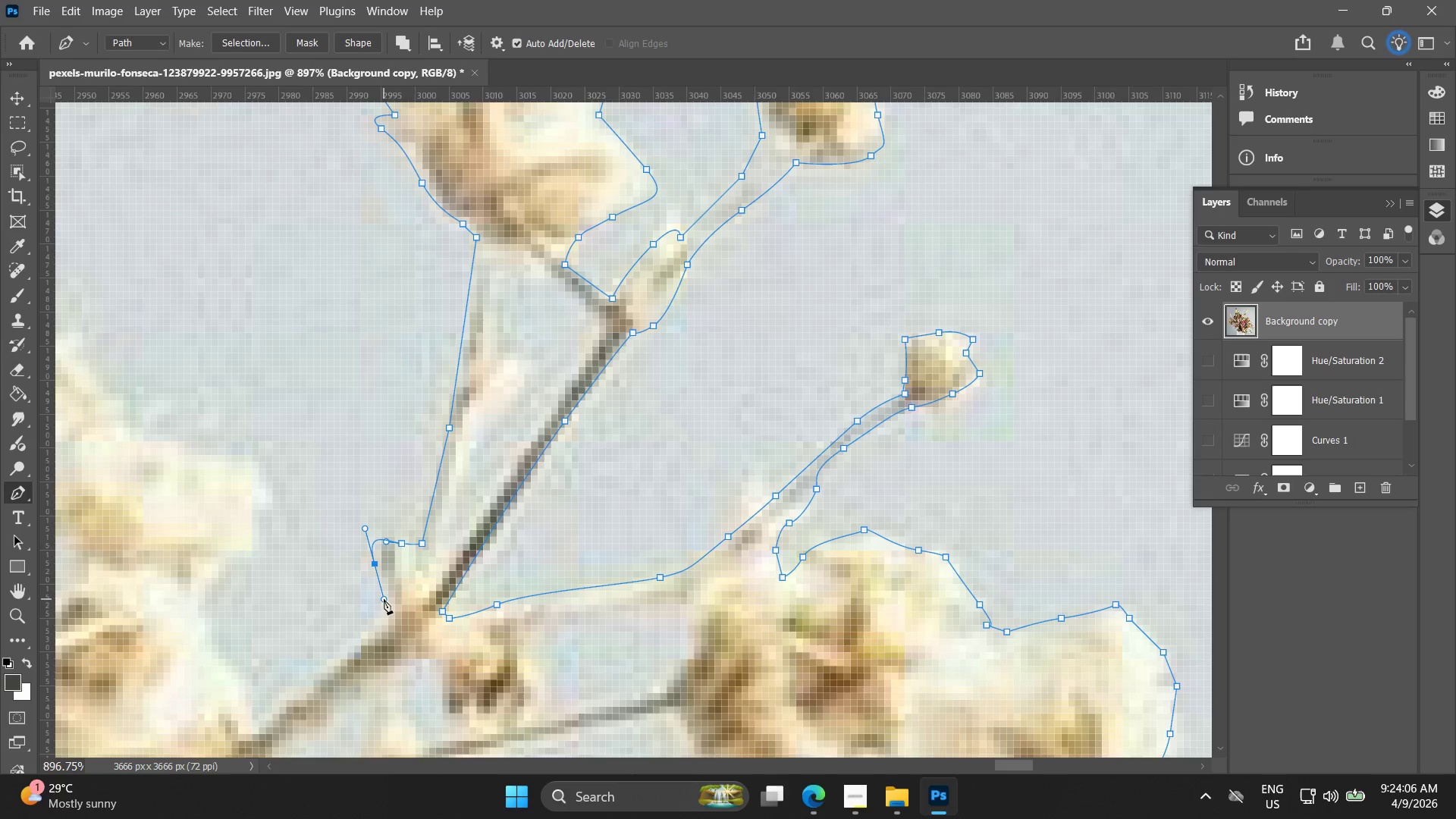 
key(Control+ControlLeft)
 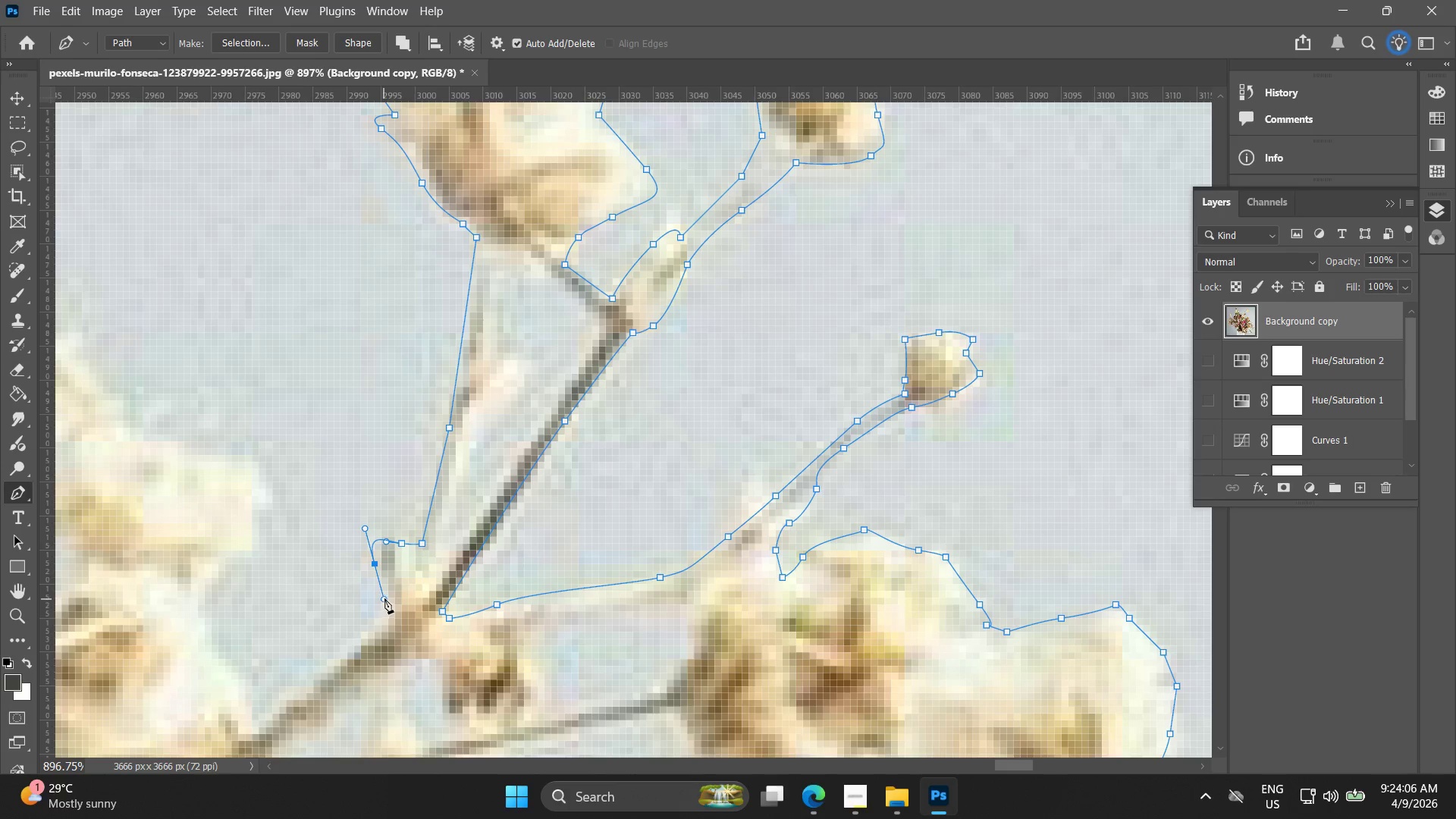 
key(Control+Z)
 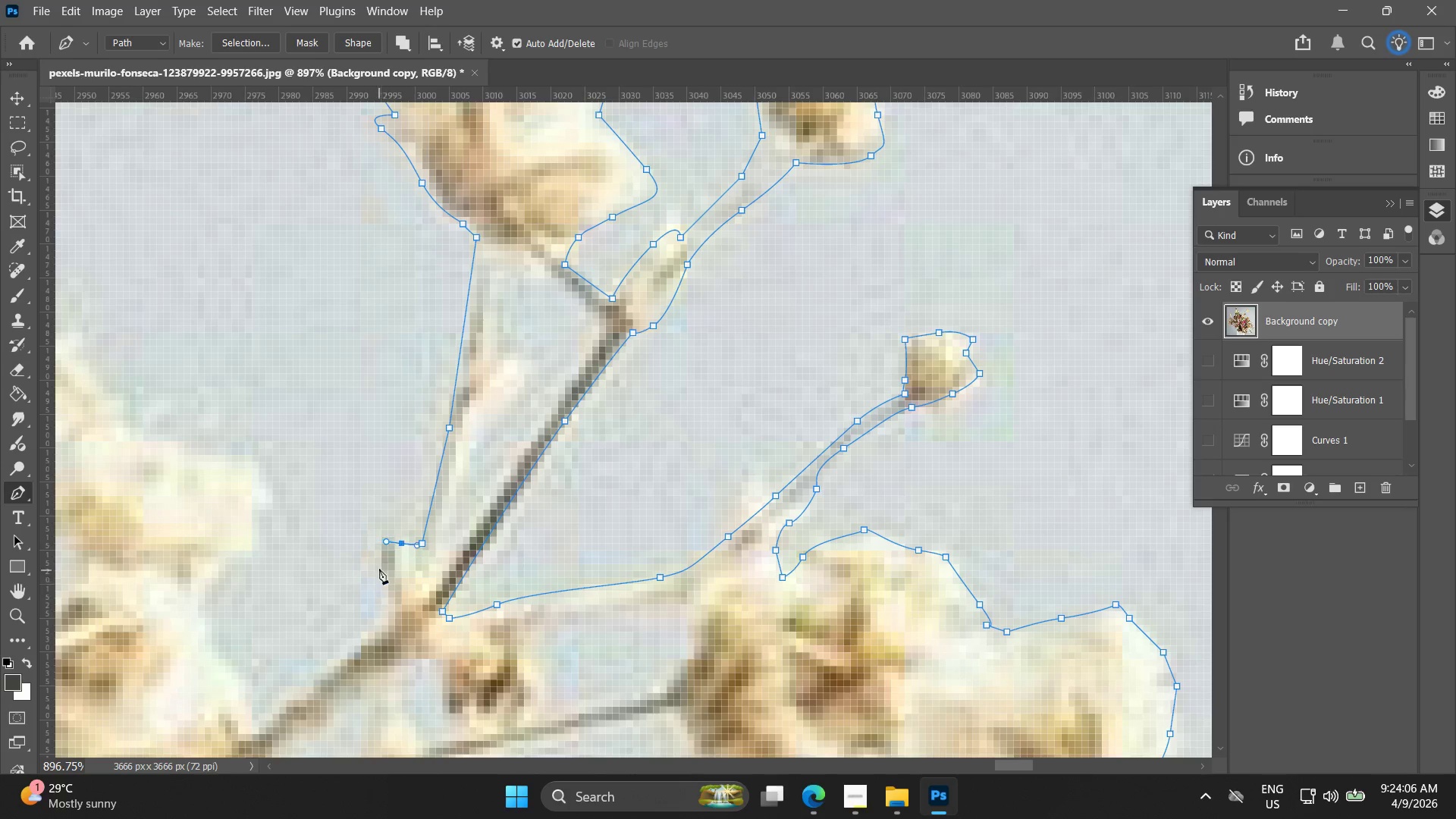 
left_click_drag(start_coordinate=[379, 569], to_coordinate=[390, 612])
 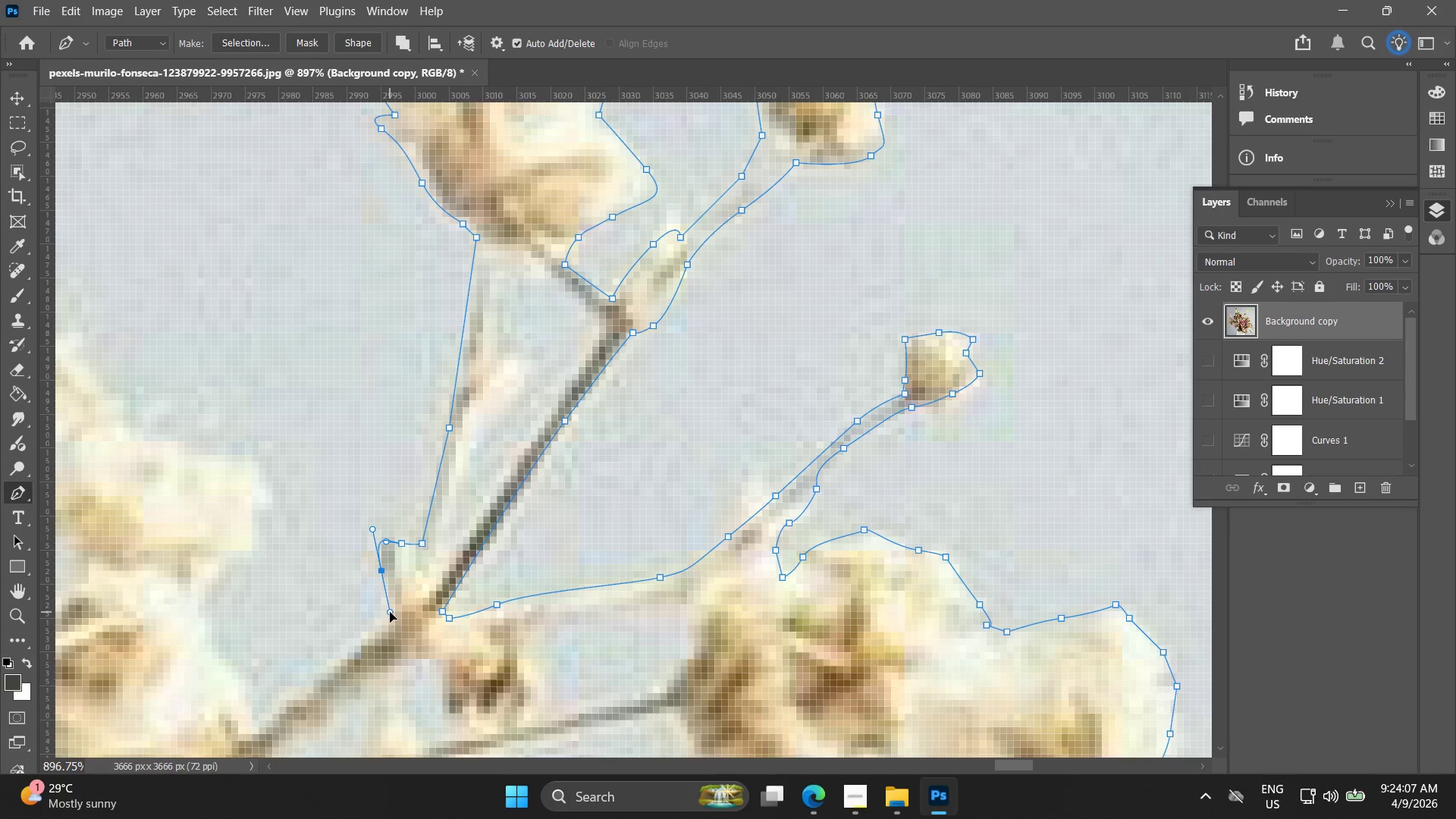 
hold_key(key=Space, duration=0.47)
 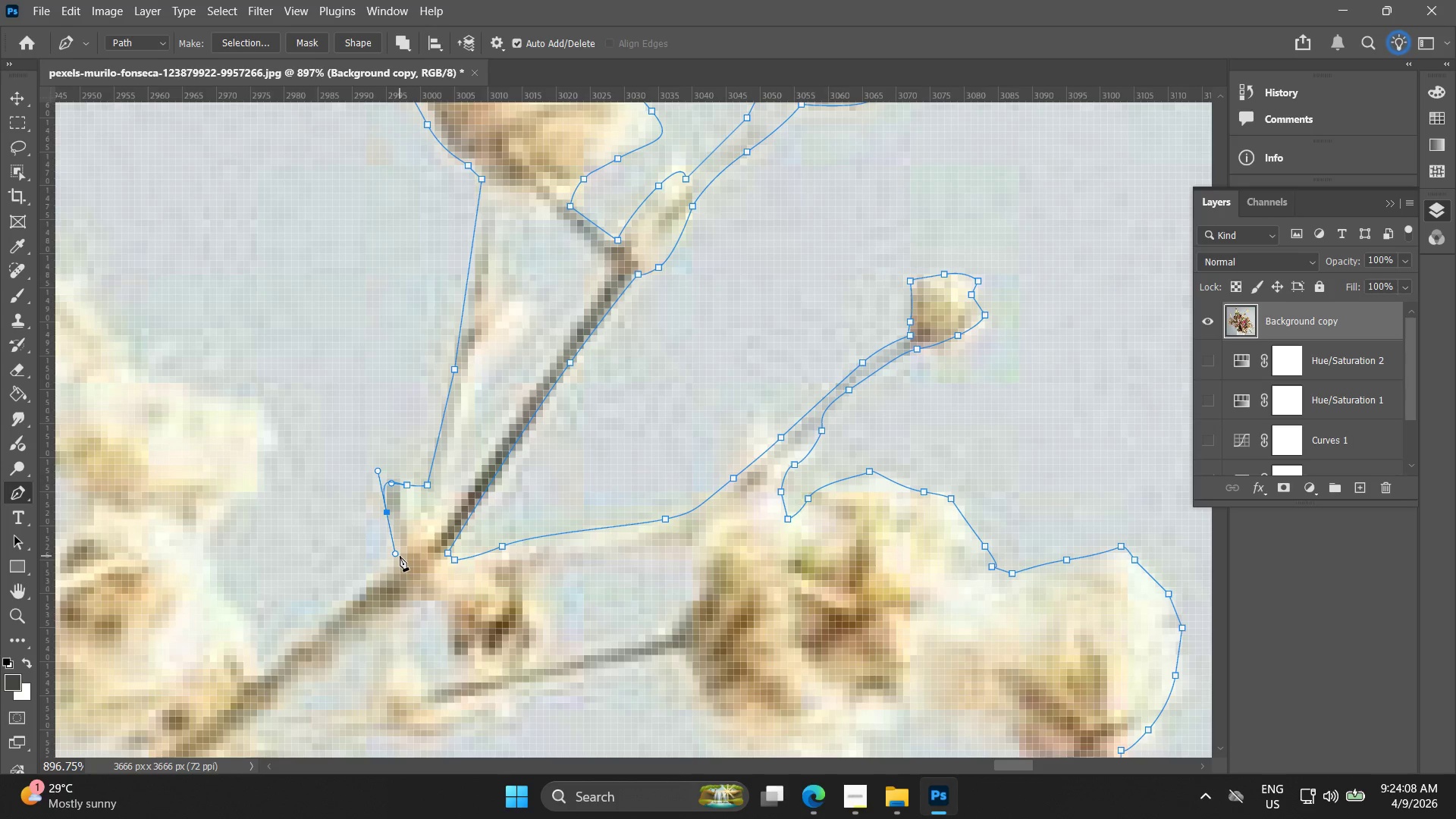 
left_click_drag(start_coordinate=[391, 614], to_coordinate=[397, 556])
 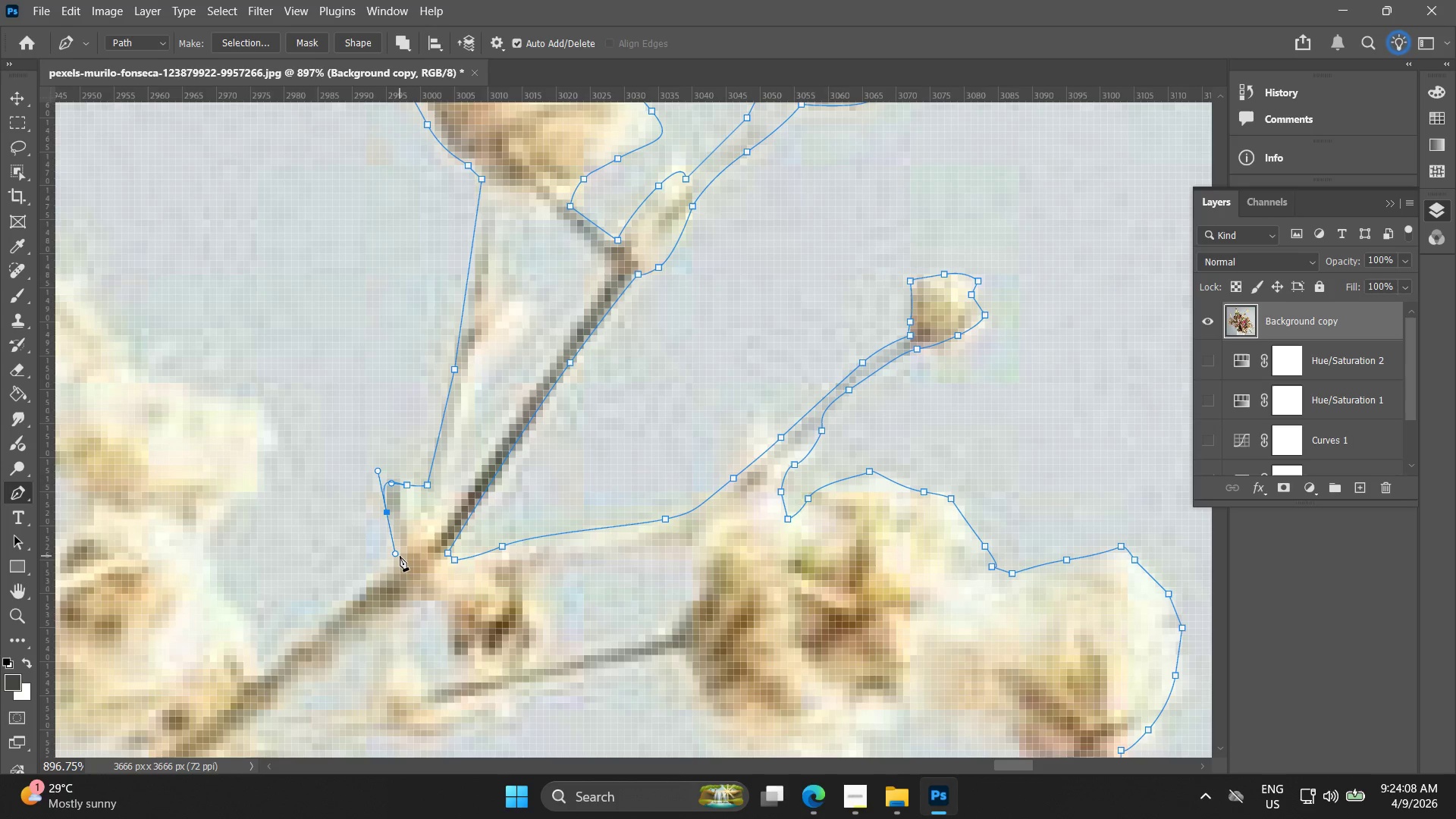 
left_click([400, 556])
 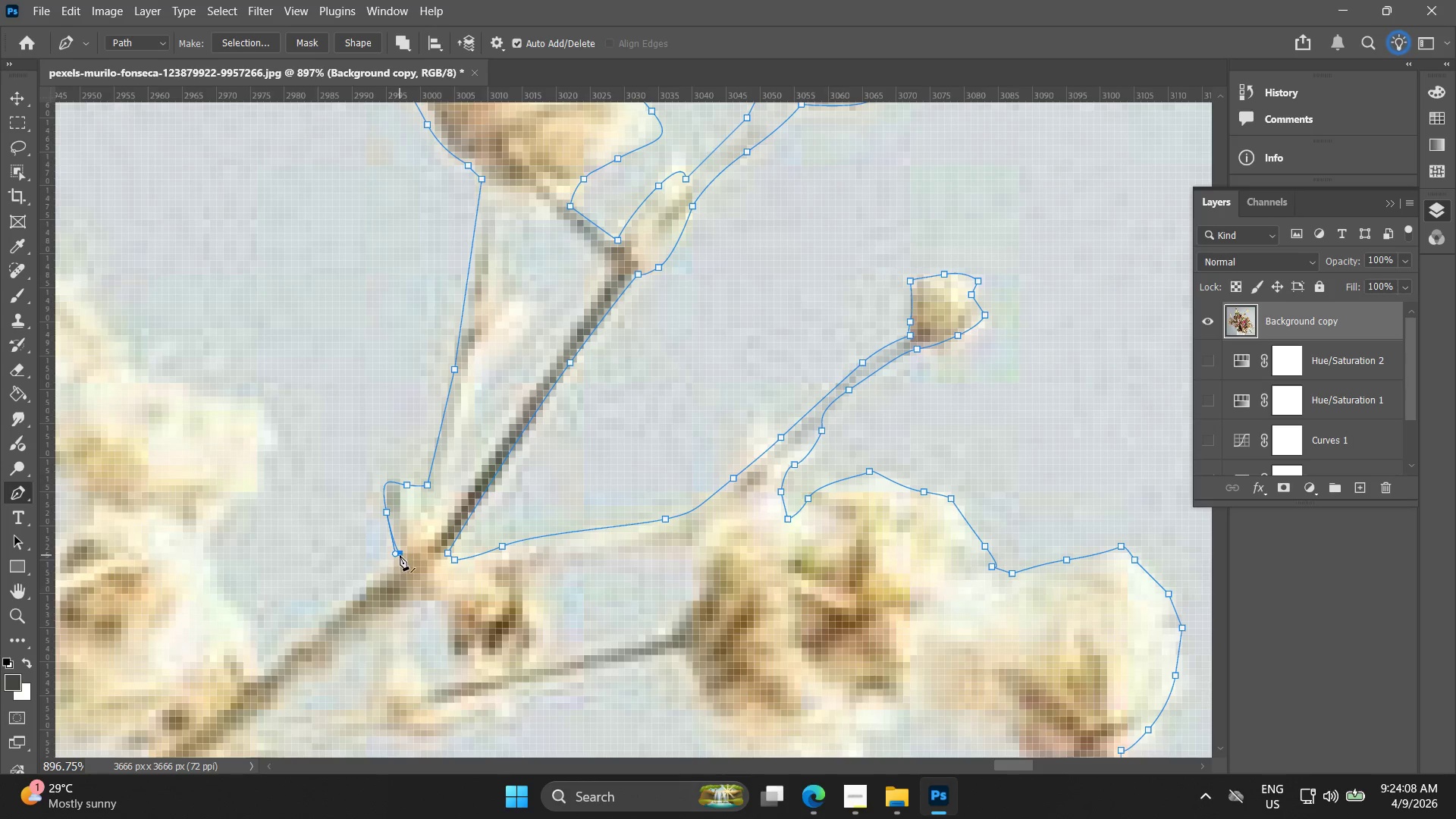 
hold_key(key=Space, duration=0.45)
 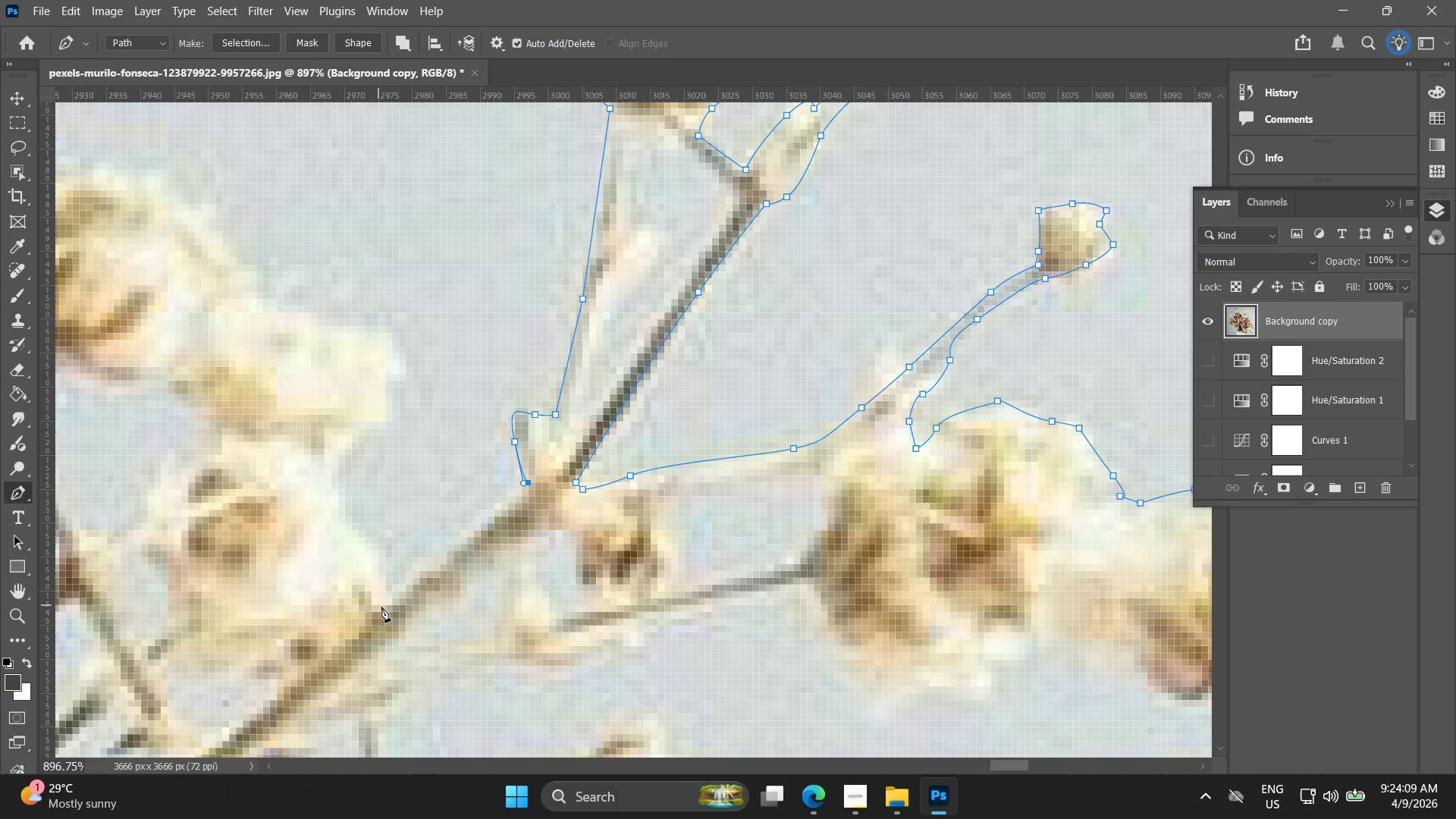 
left_click_drag(start_coordinate=[412, 544], to_coordinate=[540, 474])
 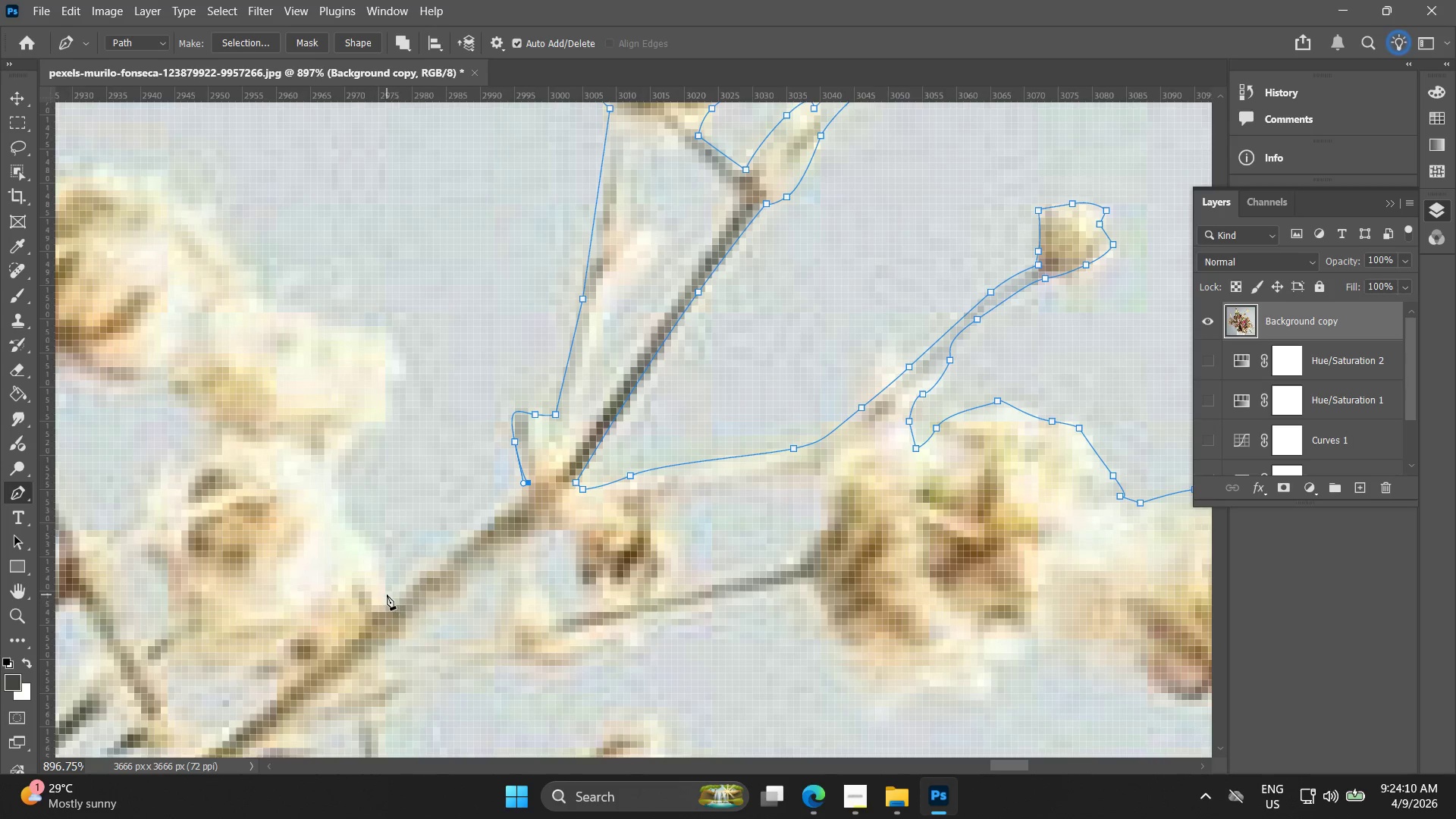 
left_click([391, 596])
 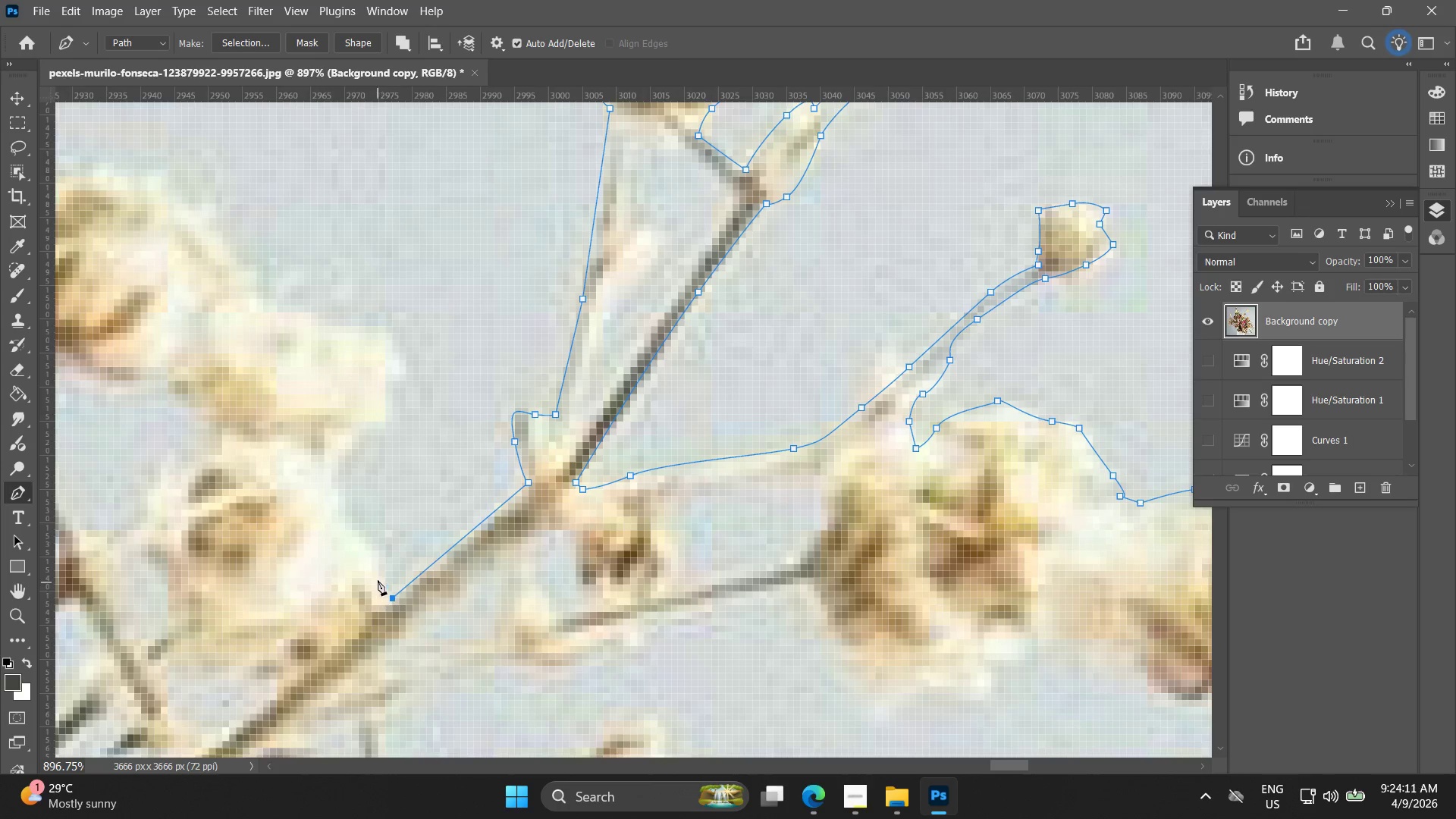 
left_click_drag(start_coordinate=[376, 568], to_coordinate=[359, 537])
 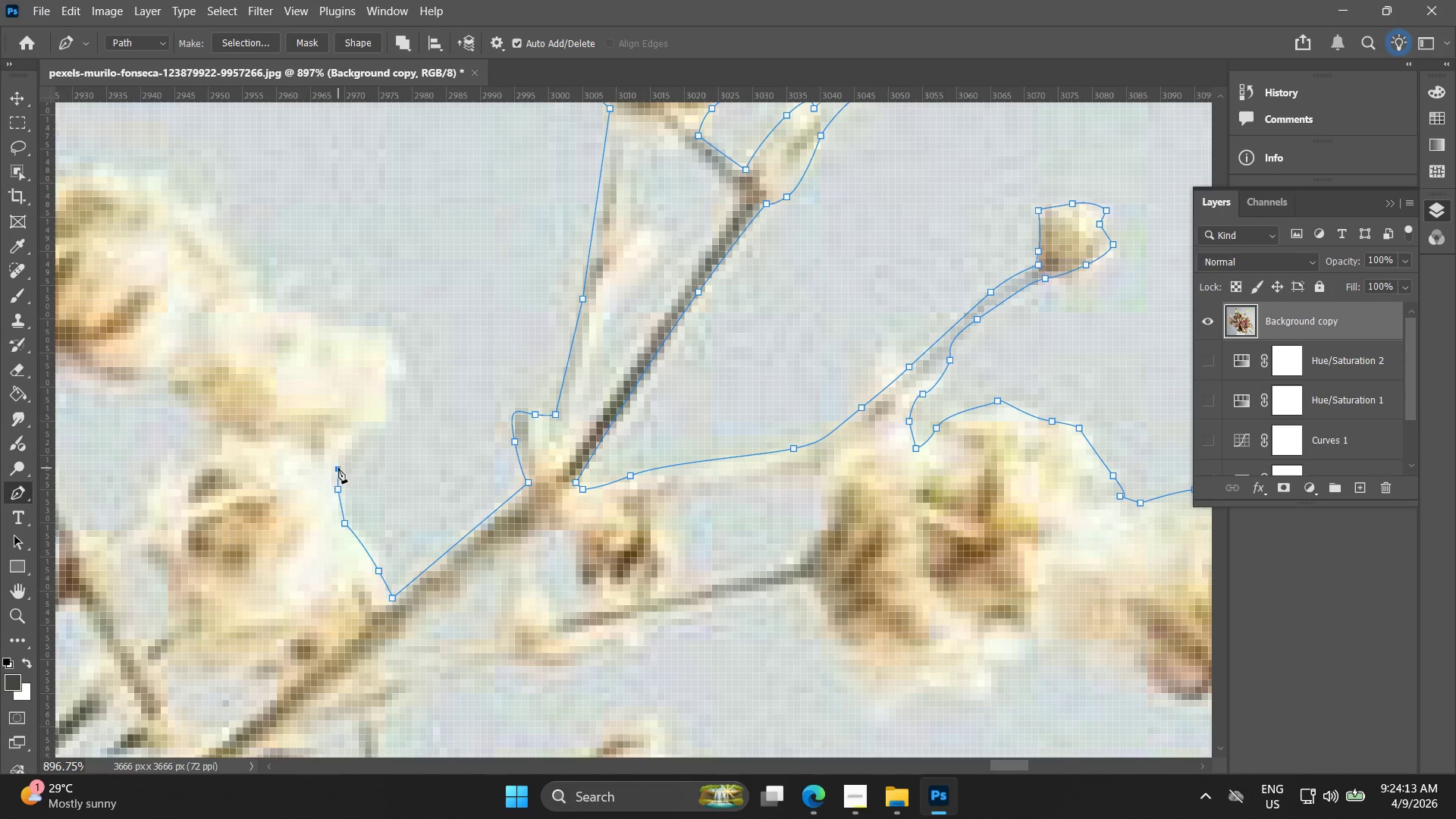 
left_click([356, 436])
 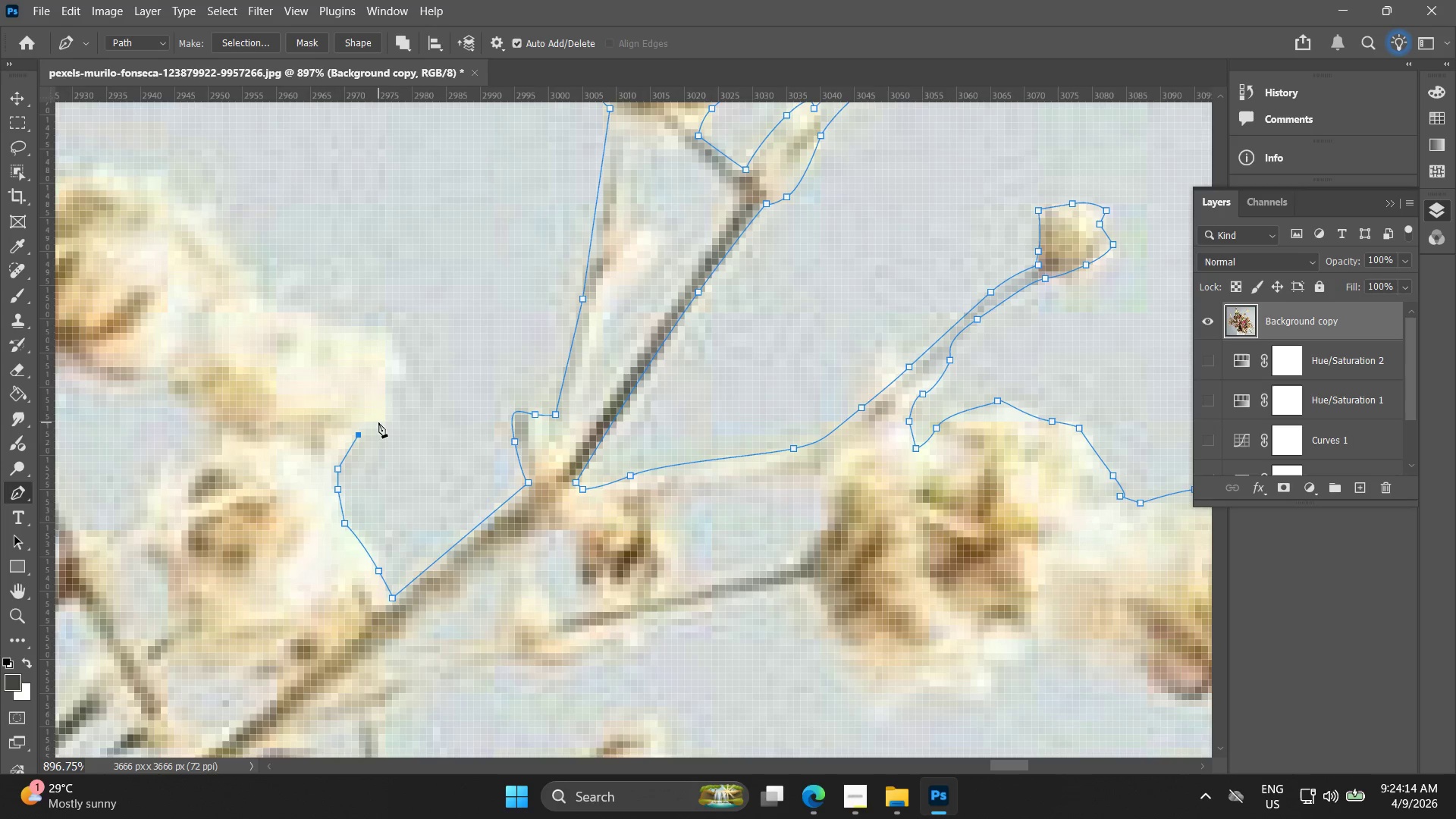 
left_click_drag(start_coordinate=[381, 422], to_coordinate=[390, 413])
 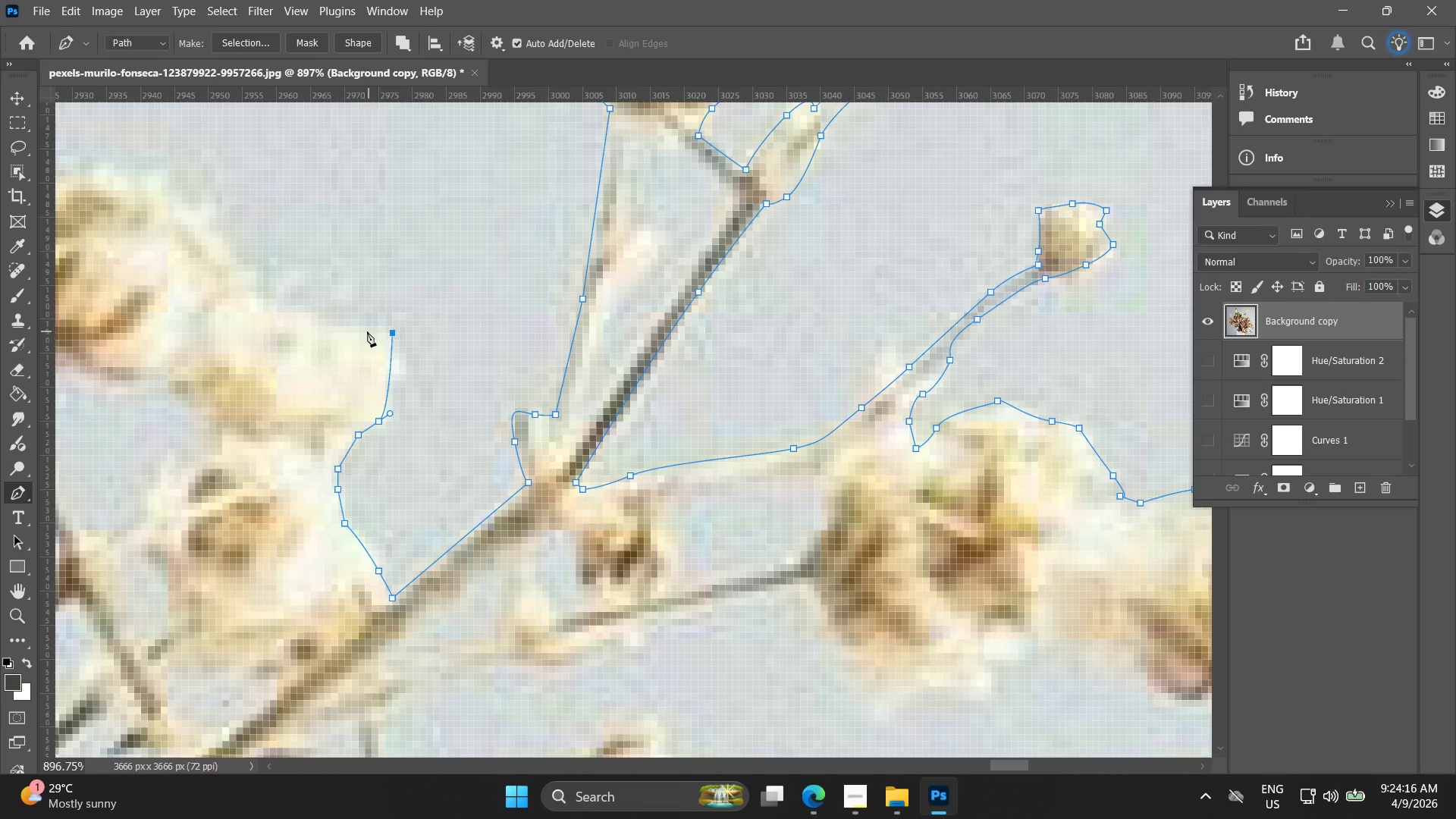 
left_click_drag(start_coordinate=[330, 324], to_coordinate=[299, 316])
 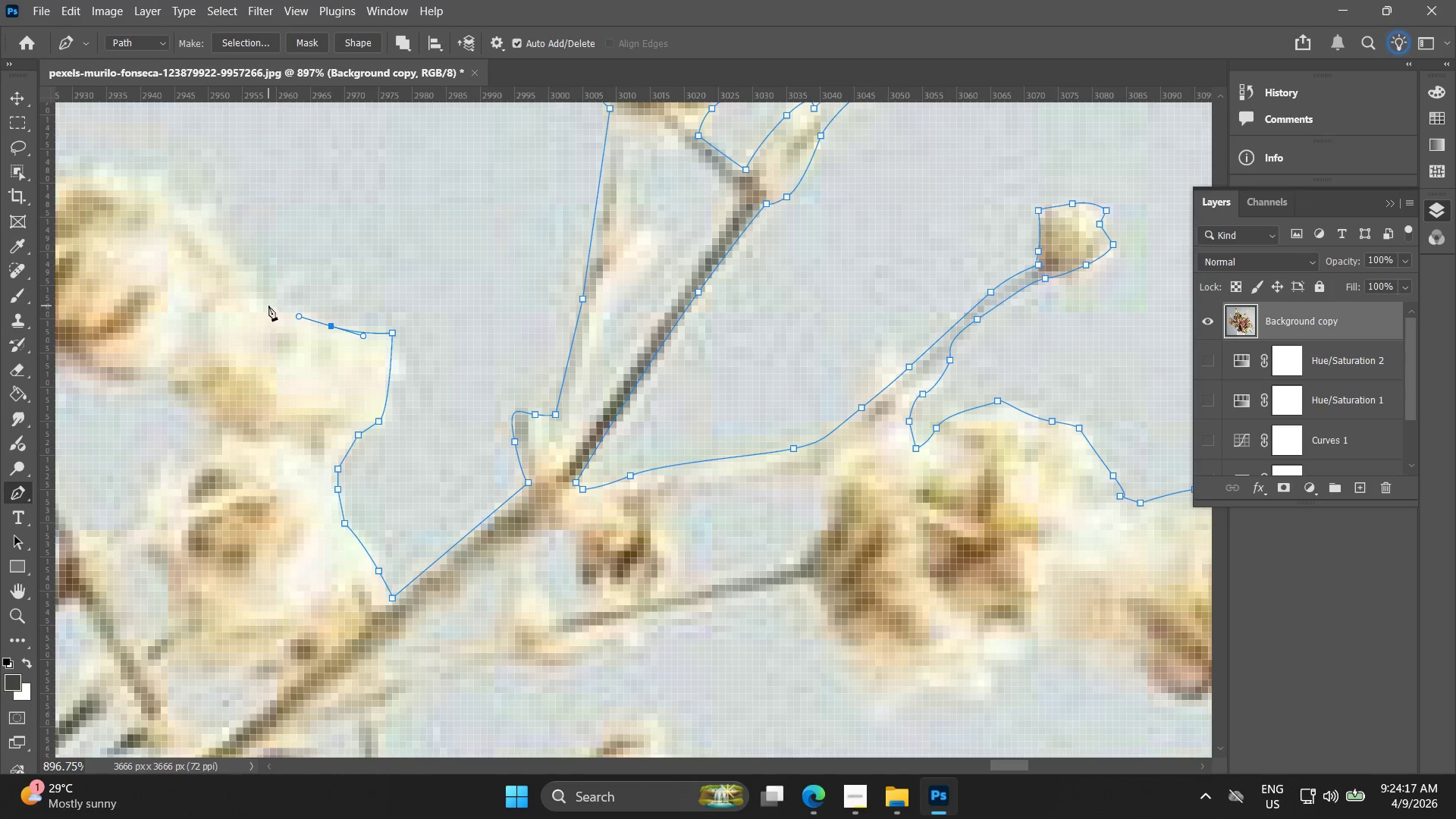 
left_click_drag(start_coordinate=[266, 305], to_coordinate=[260, 303])
 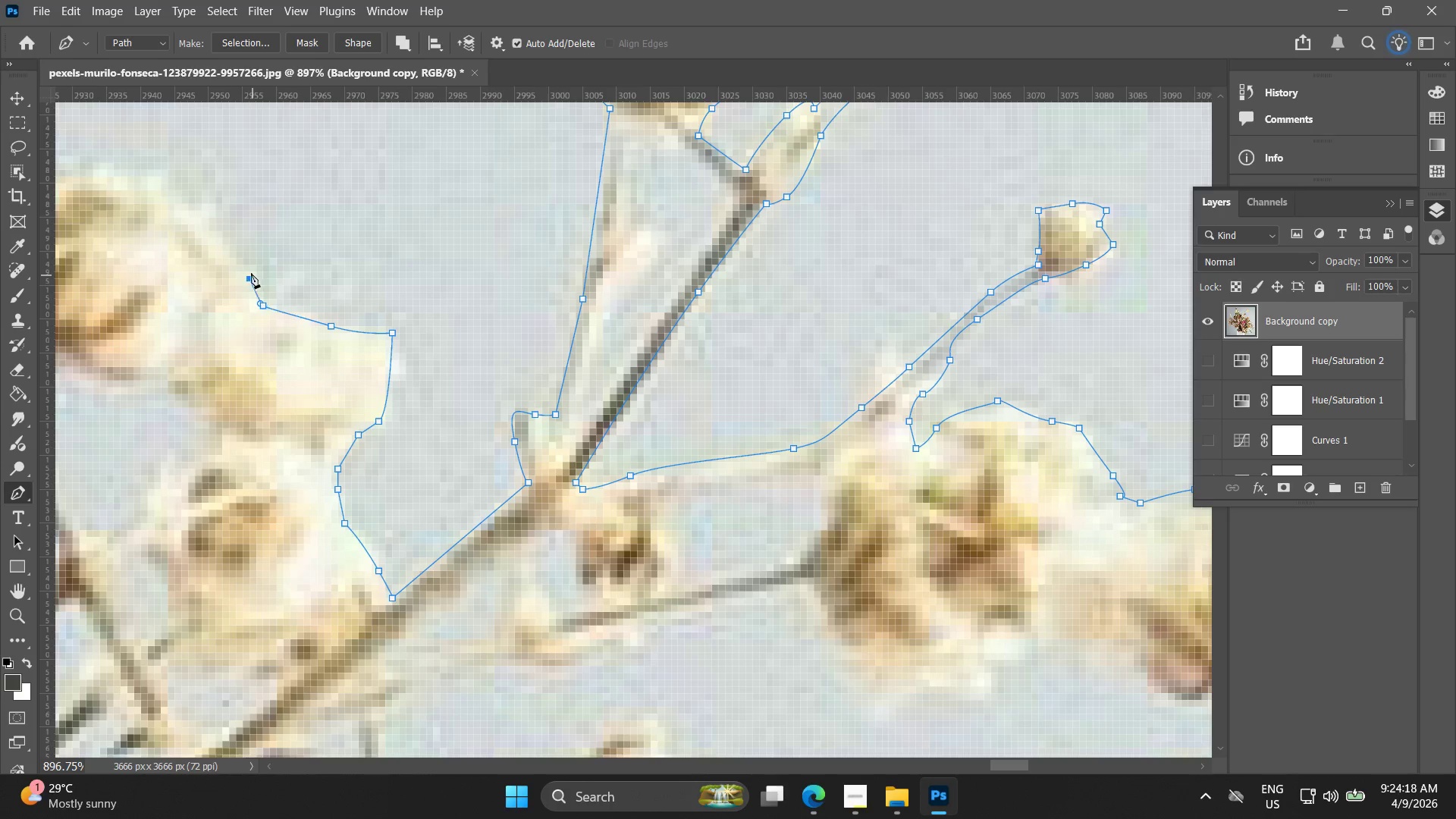 
hold_key(key=Space, duration=0.5)
 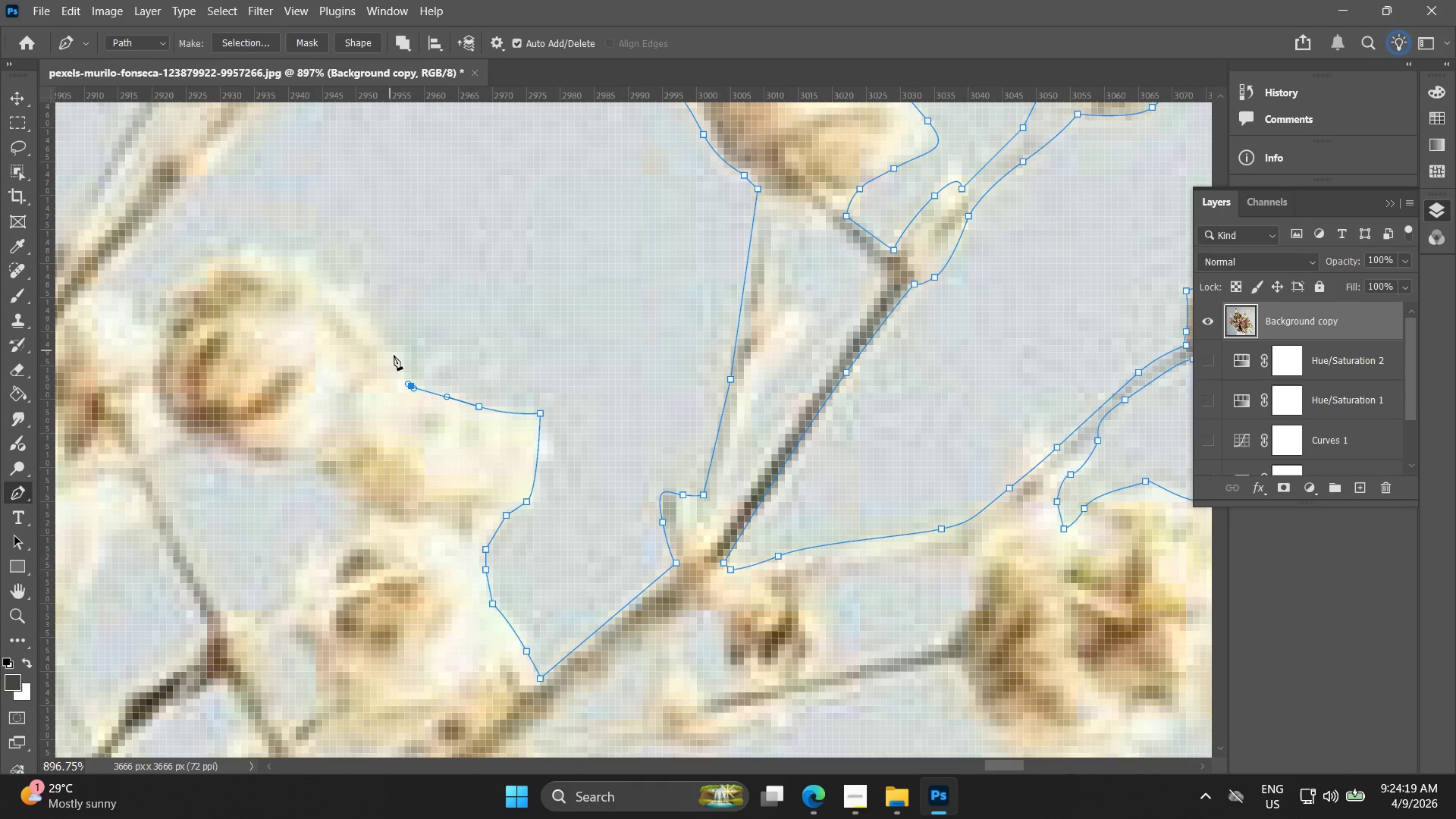 
left_click_drag(start_coordinate=[242, 277], to_coordinate=[390, 357])
 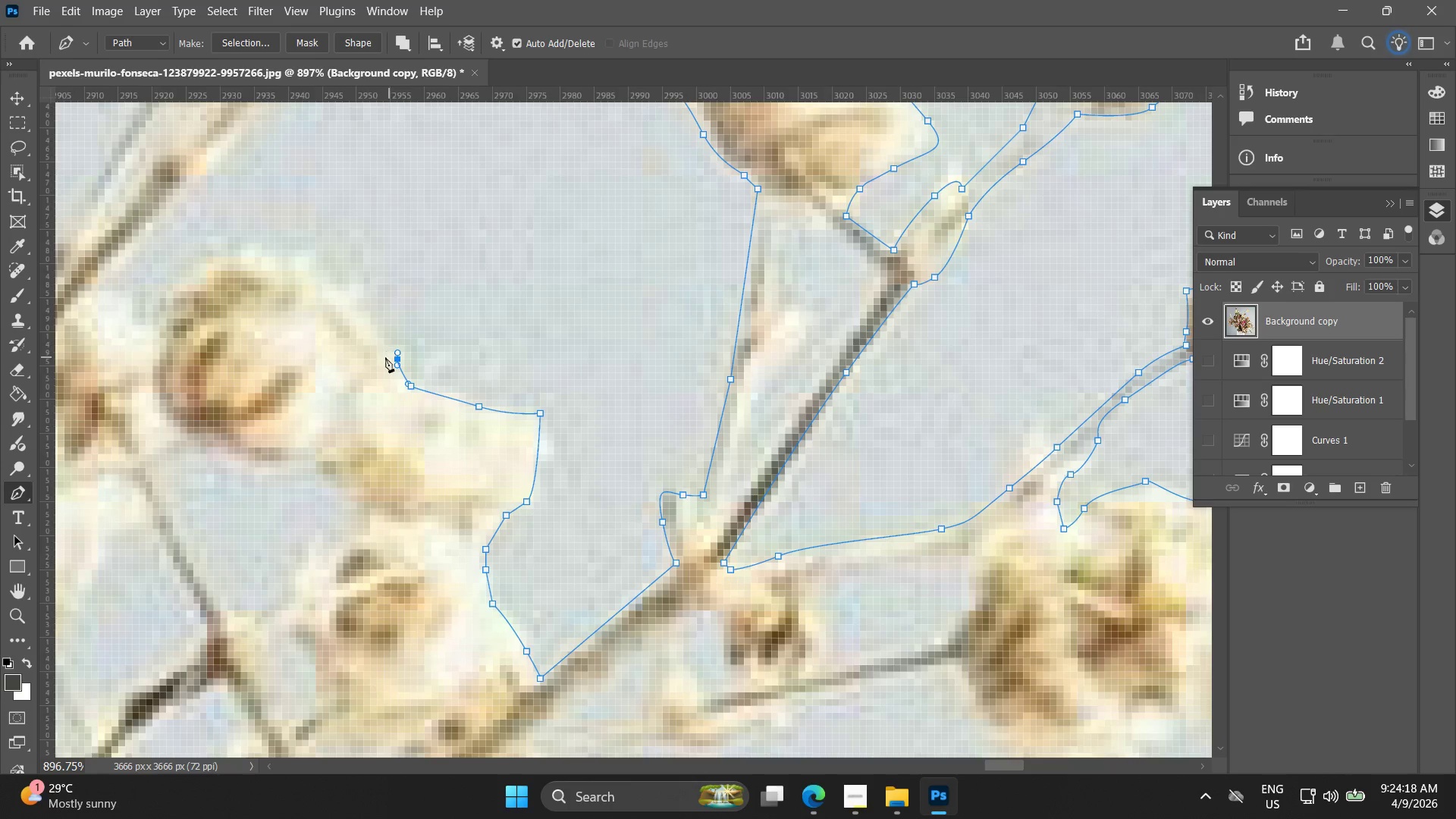 
key(Control+ControlLeft)
 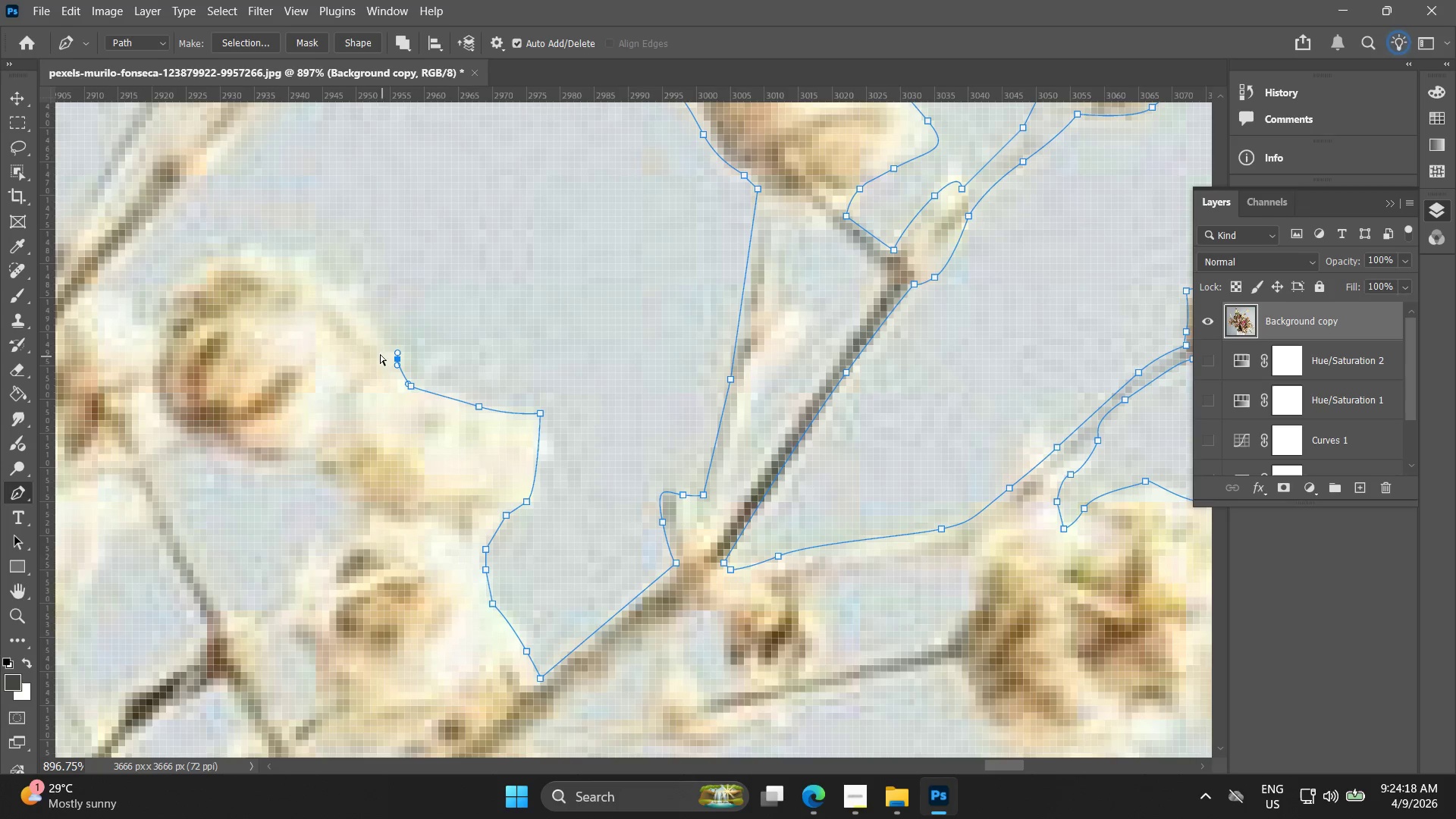 
key(Control+Z)
 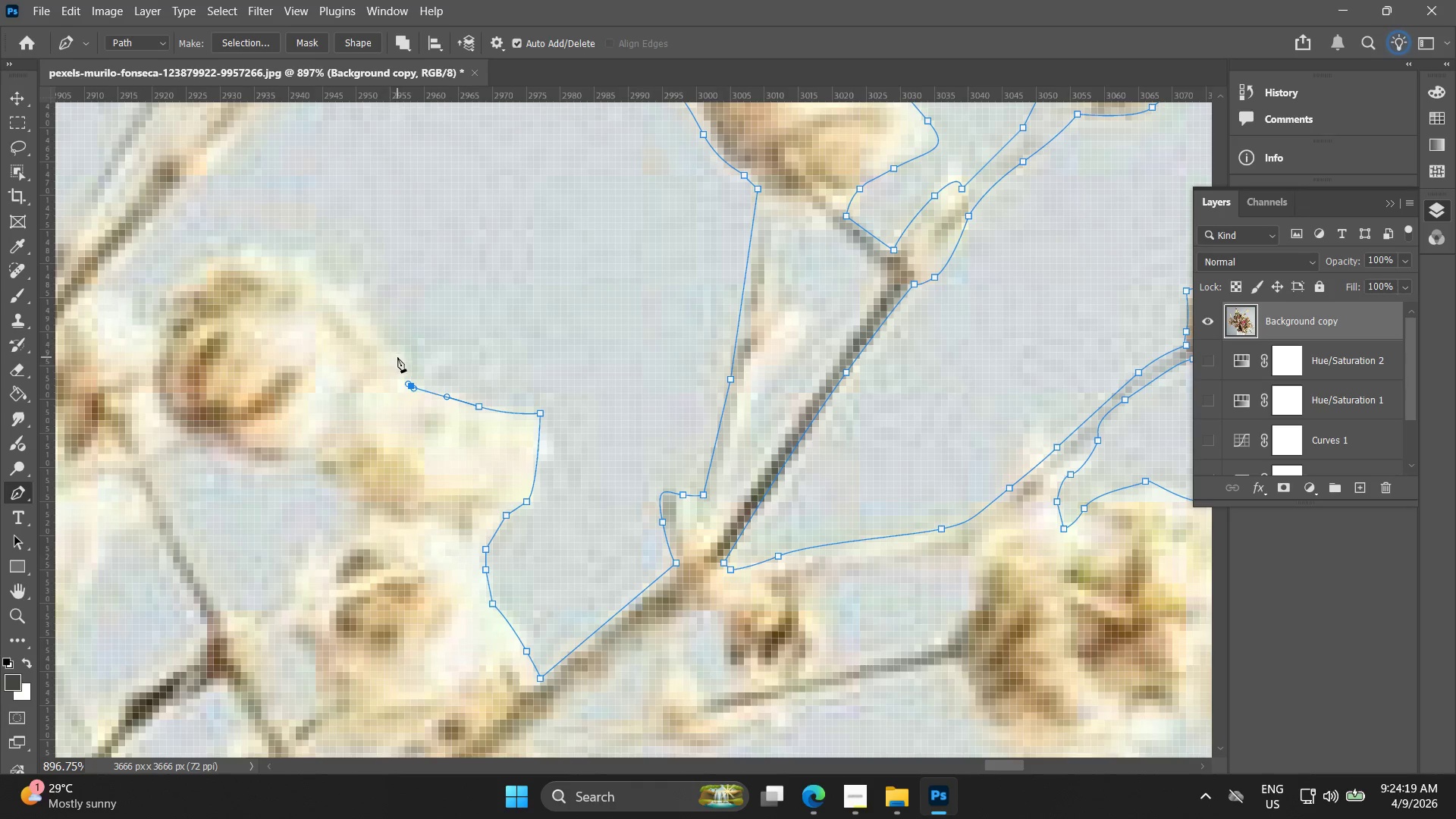 
left_click_drag(start_coordinate=[397, 351], to_coordinate=[382, 344])
 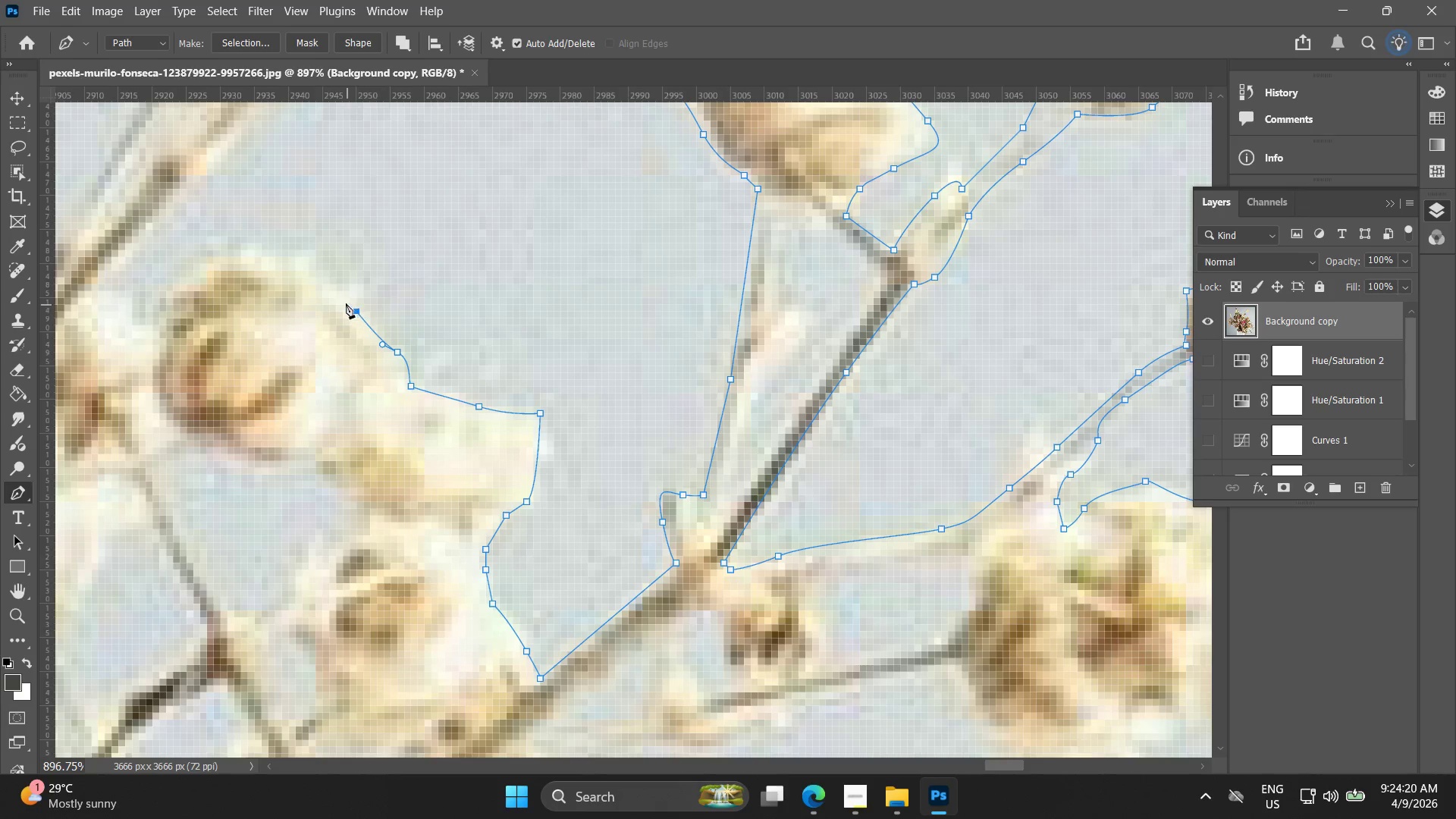 
key(Control+ControlLeft)
 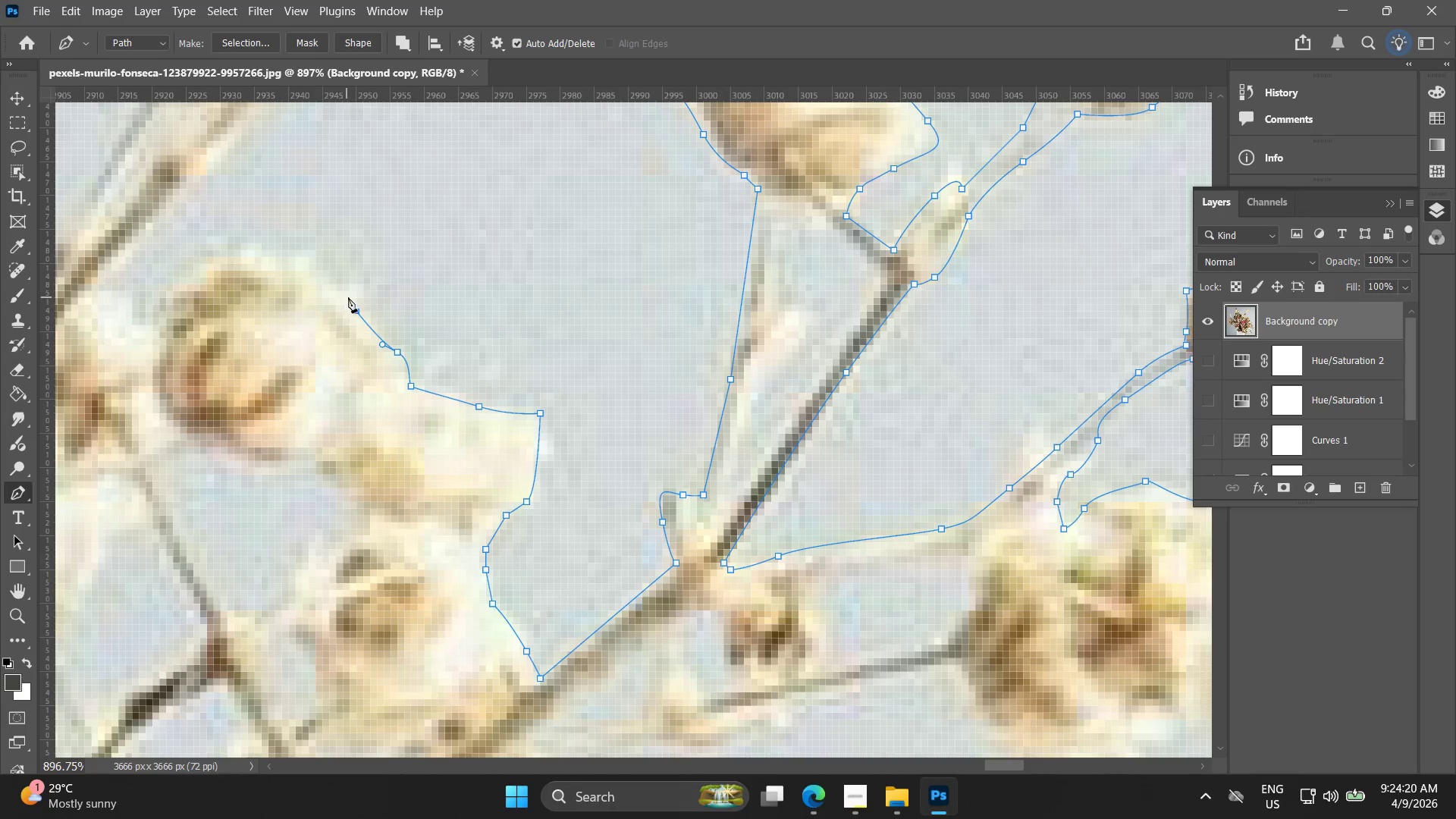 
key(Control+Z)
 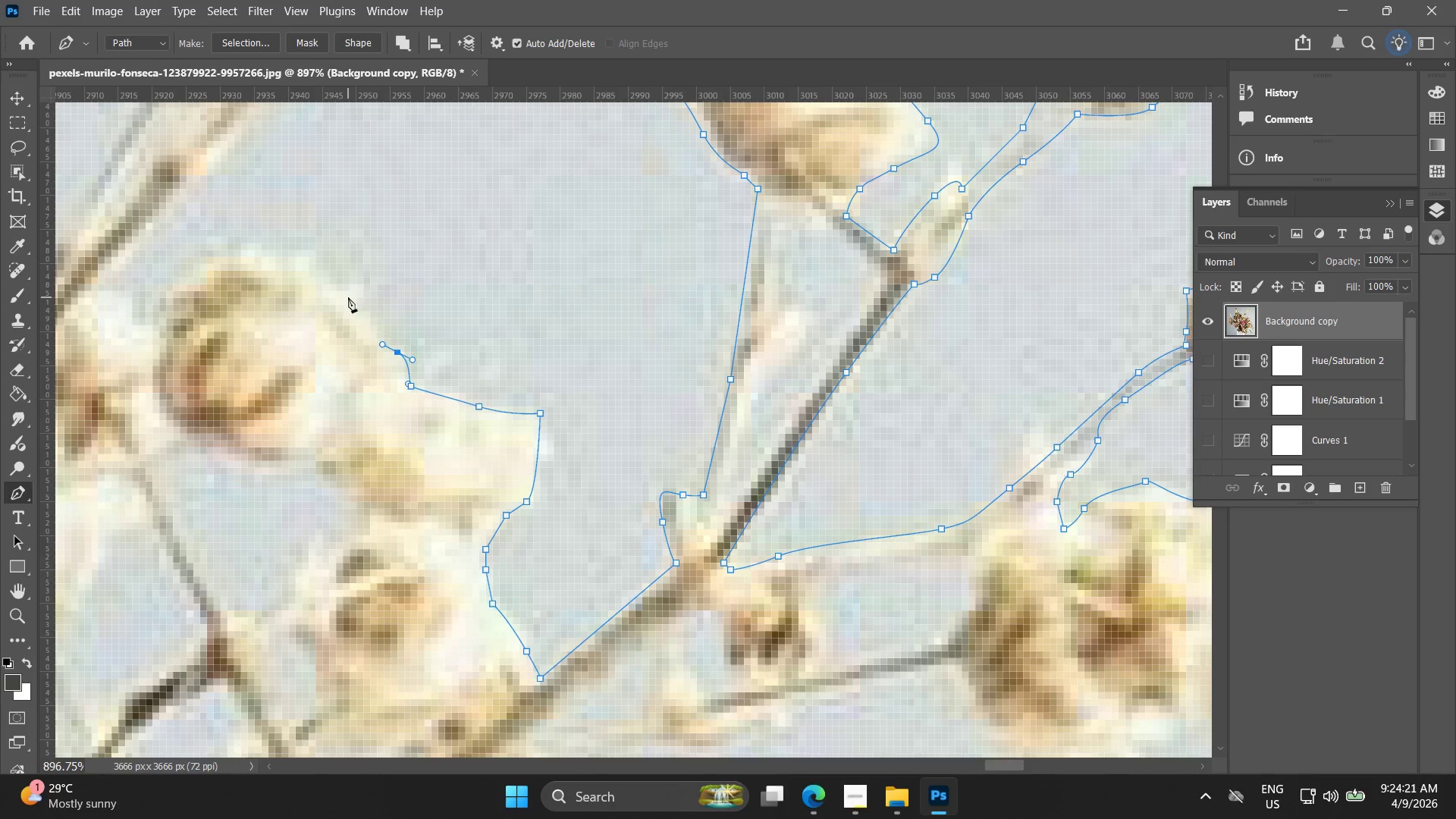 
left_click_drag(start_coordinate=[348, 296], to_coordinate=[322, 284])
 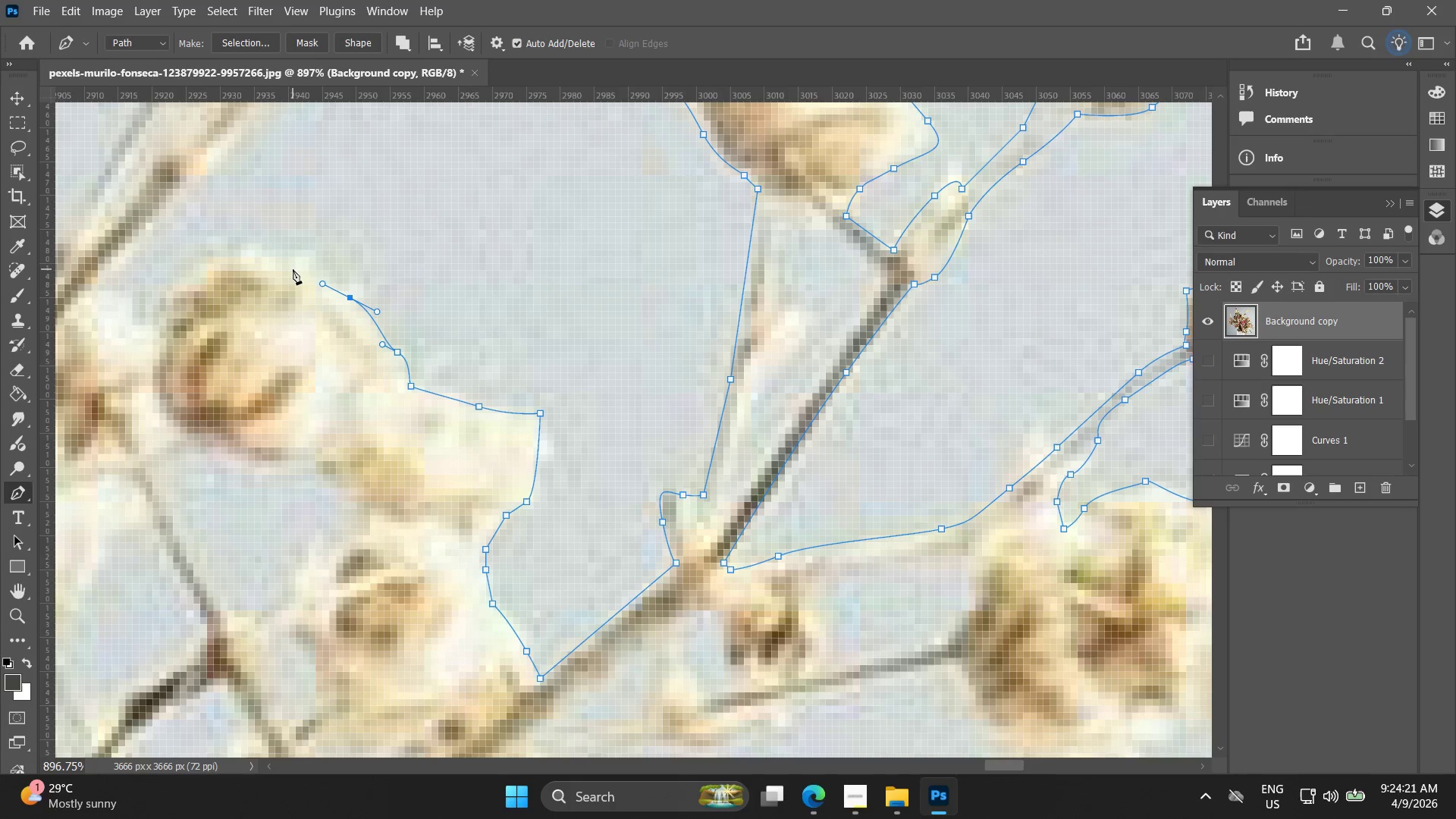 
left_click([293, 268])
 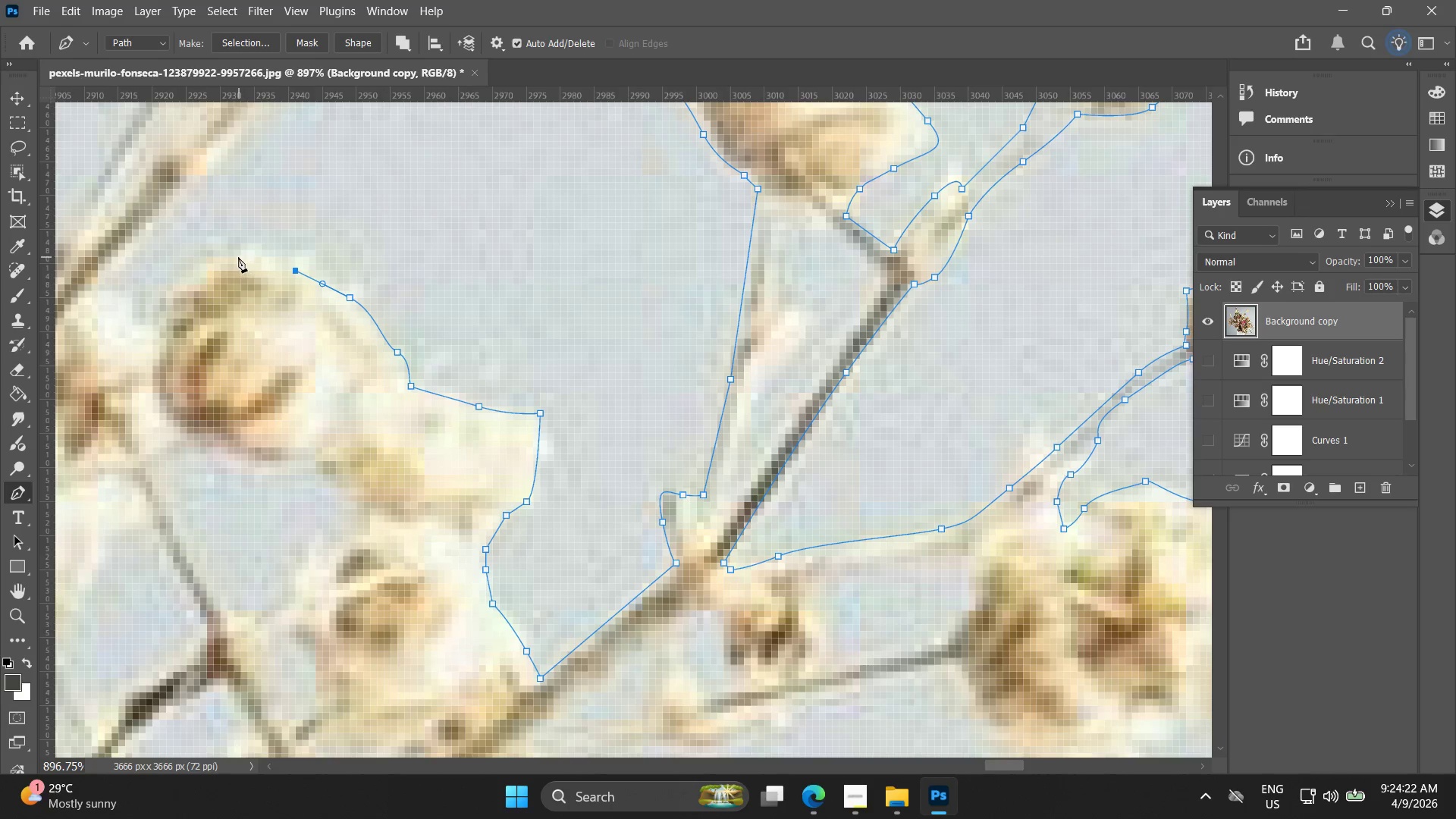 
left_click_drag(start_coordinate=[232, 259], to_coordinate=[199, 270])
 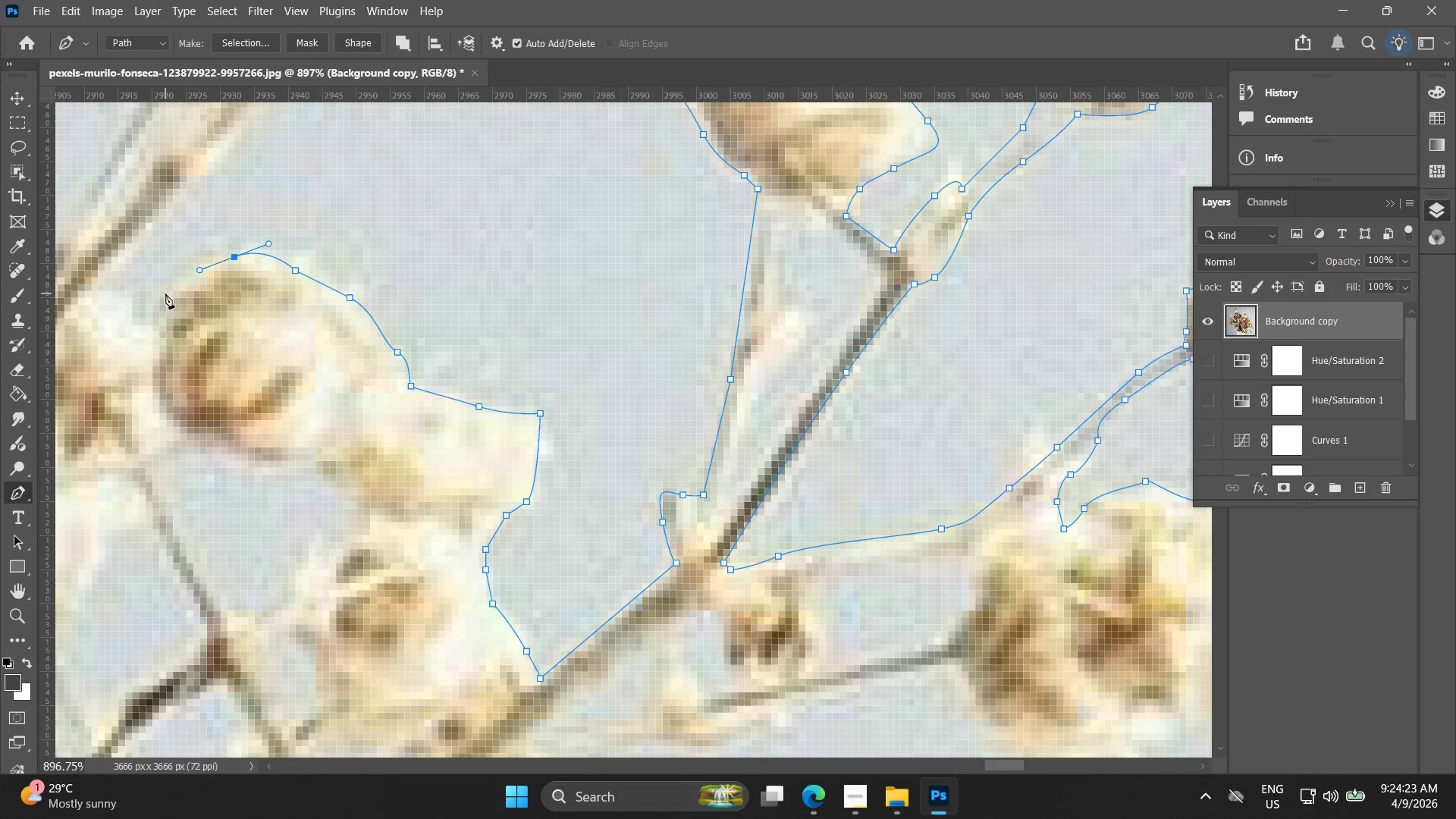 
left_click_drag(start_coordinate=[170, 294], to_coordinate=[164, 315])
 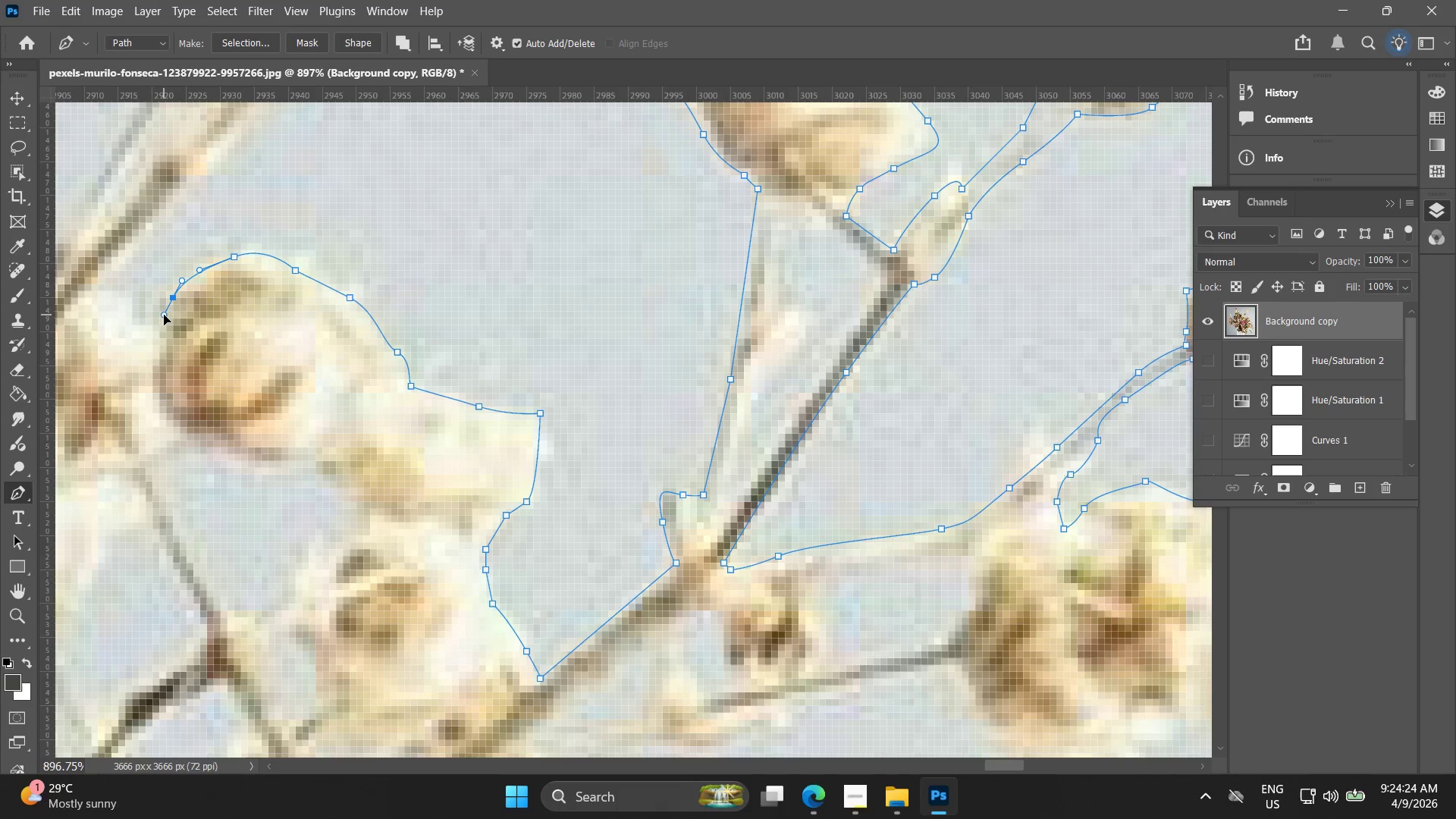 
key(Control+ControlLeft)
 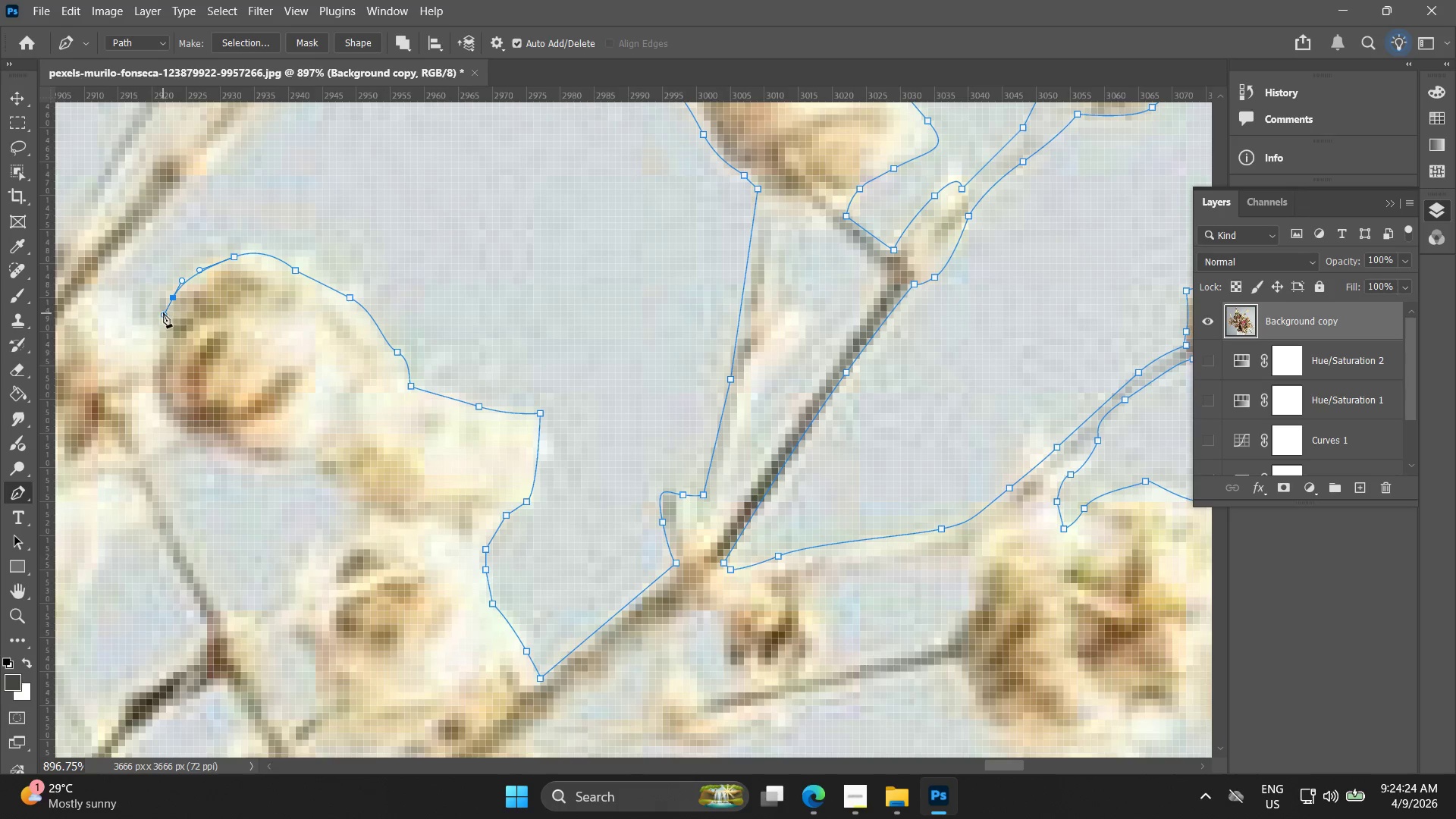 
key(Control+Z)
 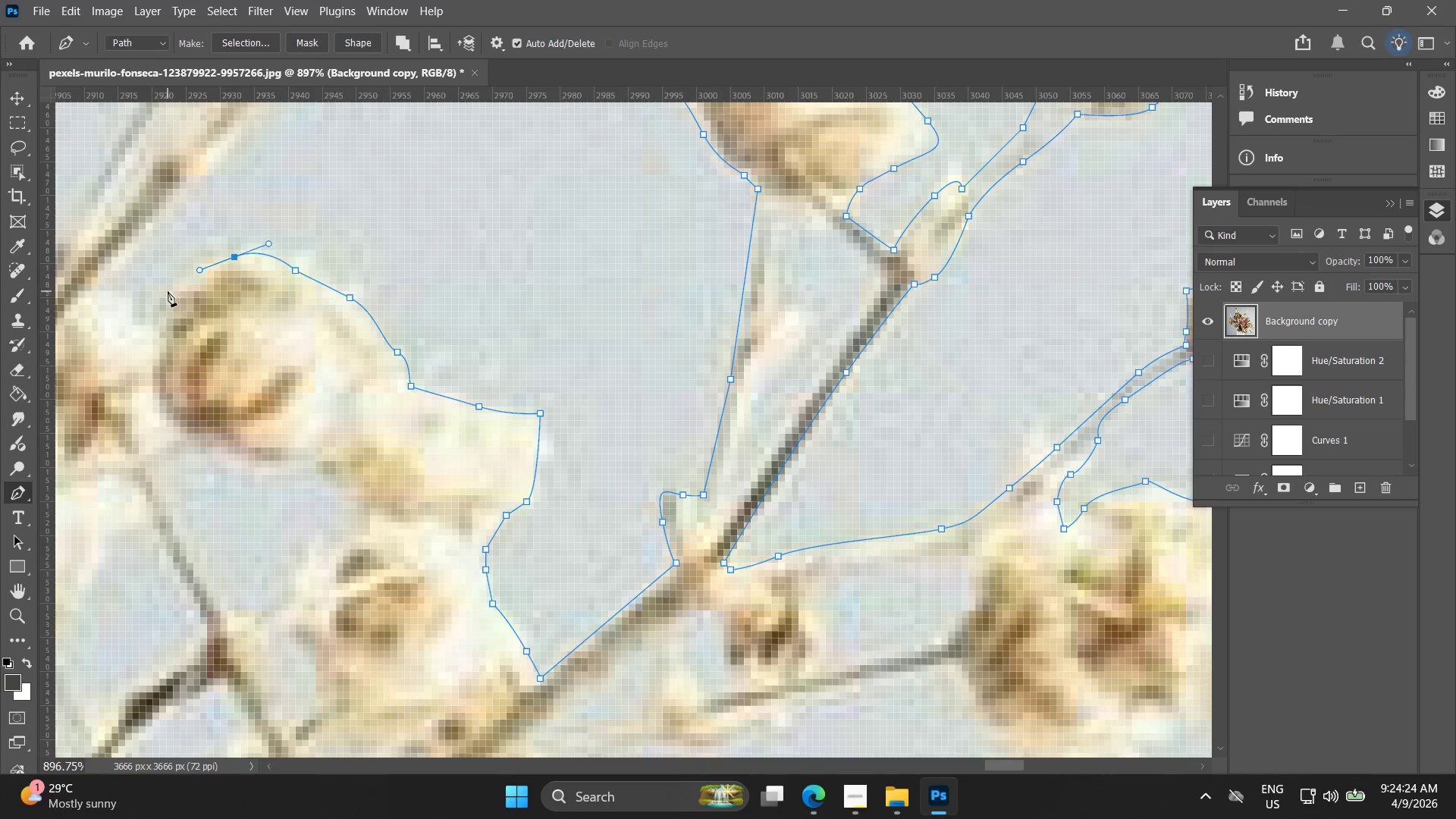 
left_click_drag(start_coordinate=[168, 291], to_coordinate=[168, 312])
 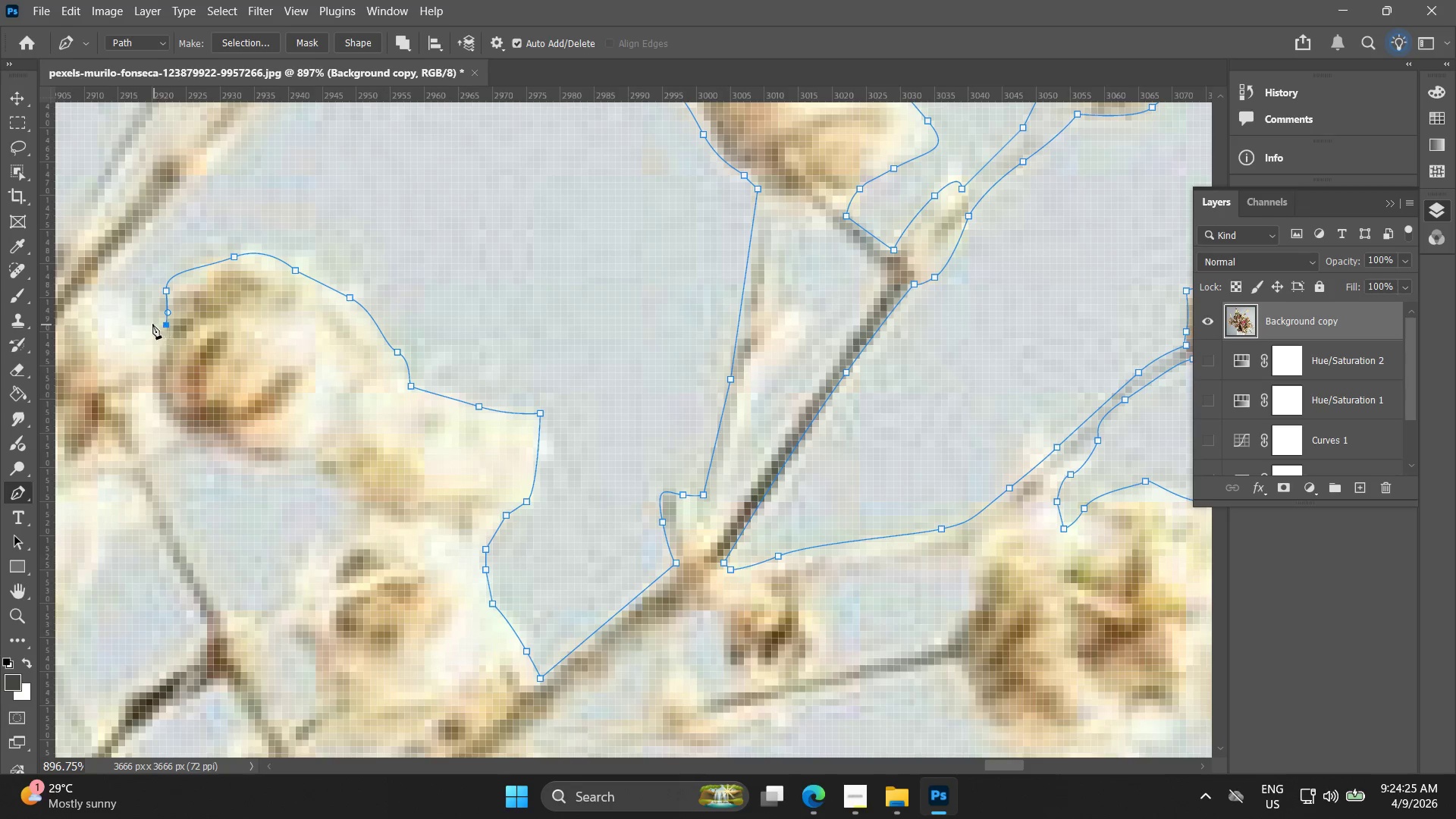 
hold_key(key=Space, duration=0.47)
 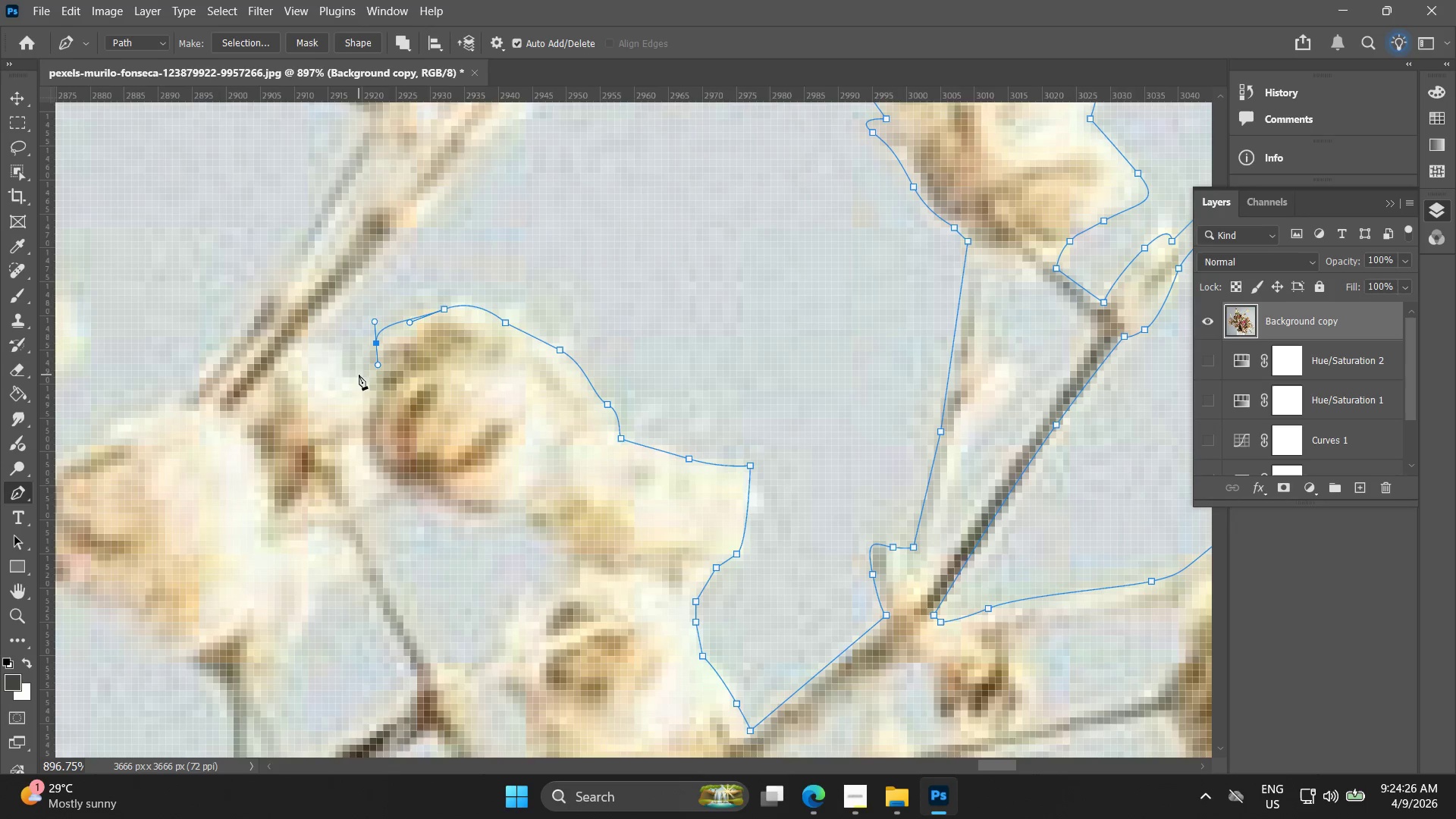 
left_click_drag(start_coordinate=[165, 331], to_coordinate=[375, 383])
 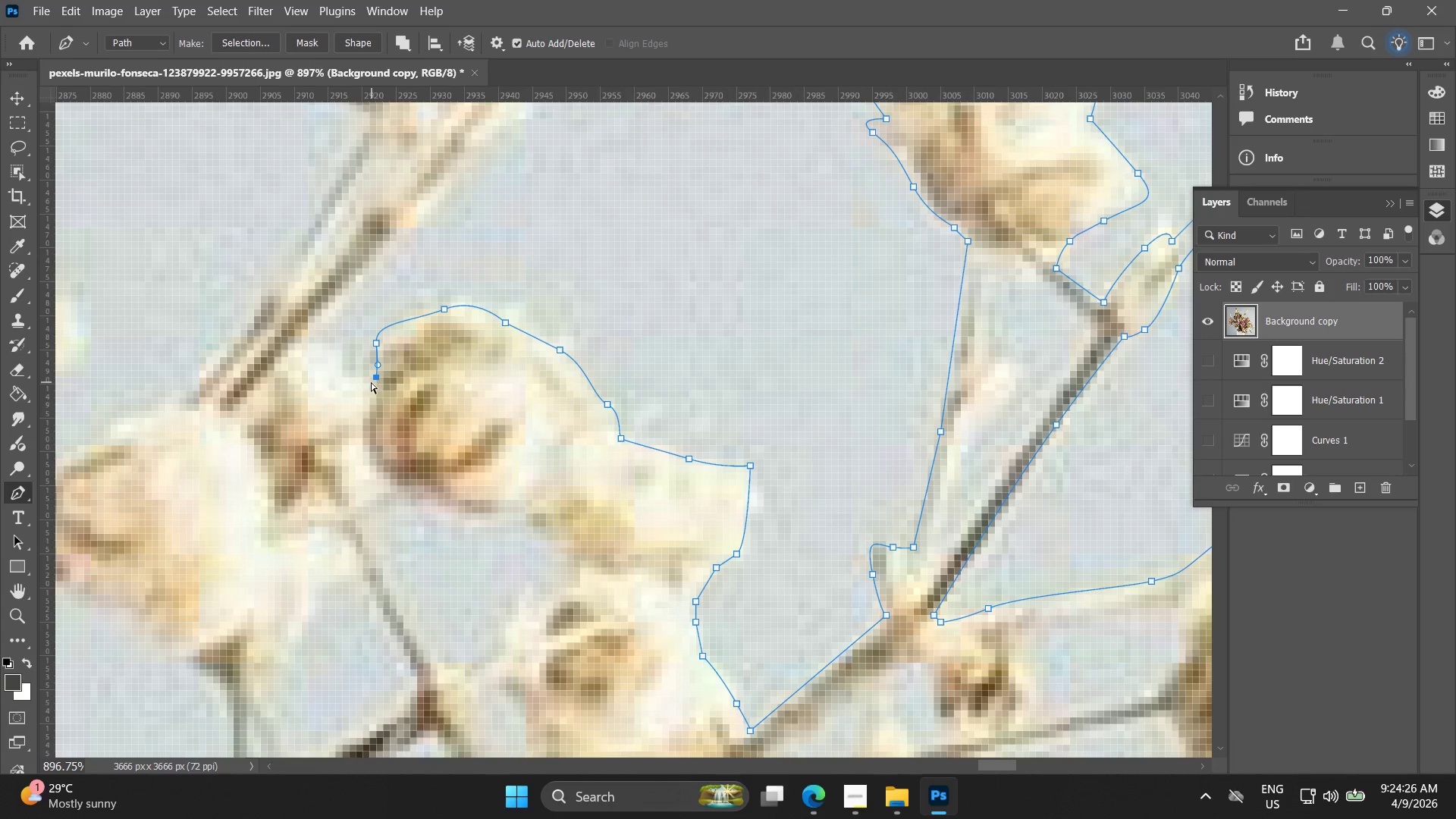 
key(Control+ControlLeft)
 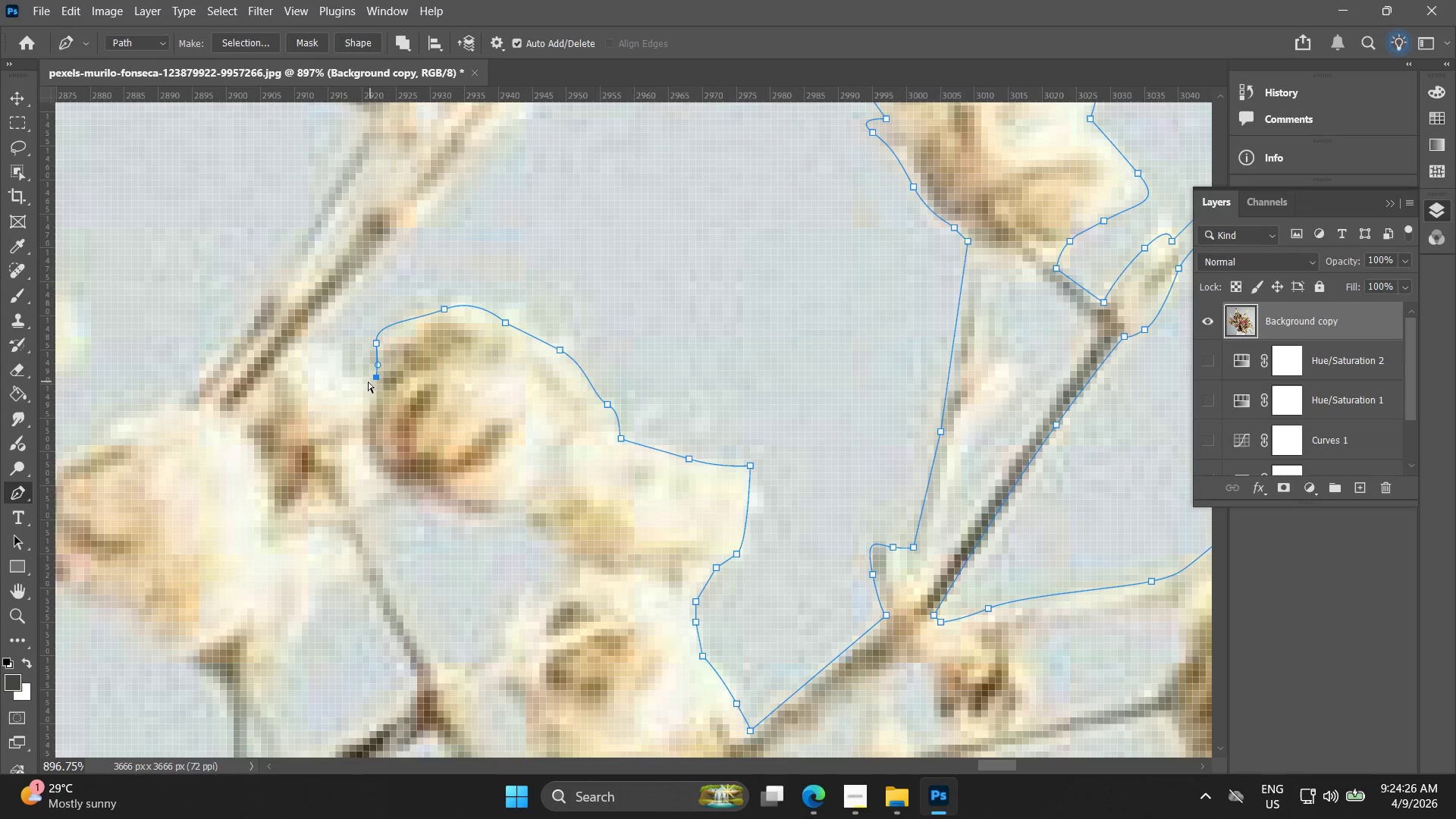 
key(Control+Z)
 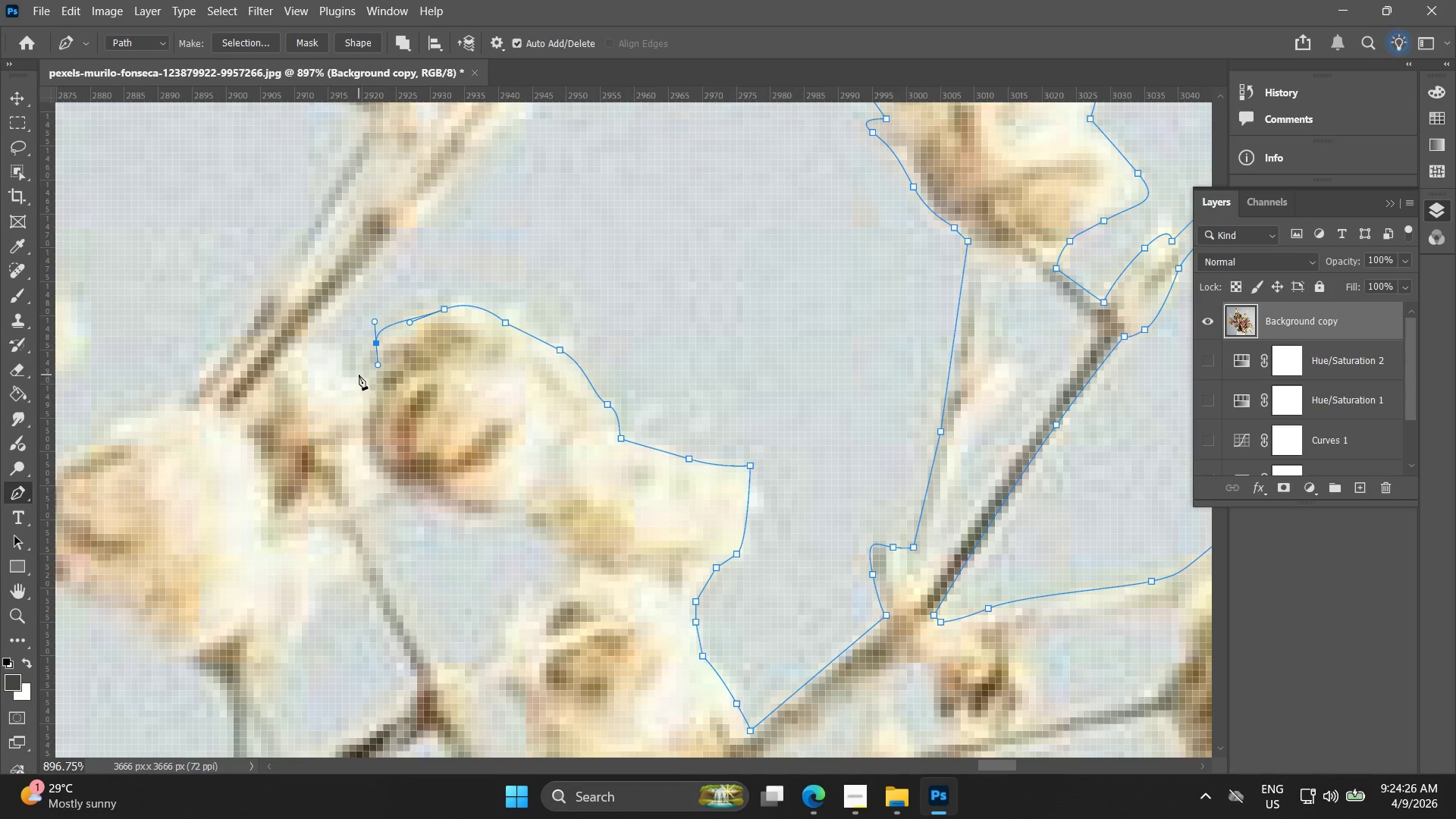 
left_click_drag(start_coordinate=[357, 375], to_coordinate=[345, 375])
 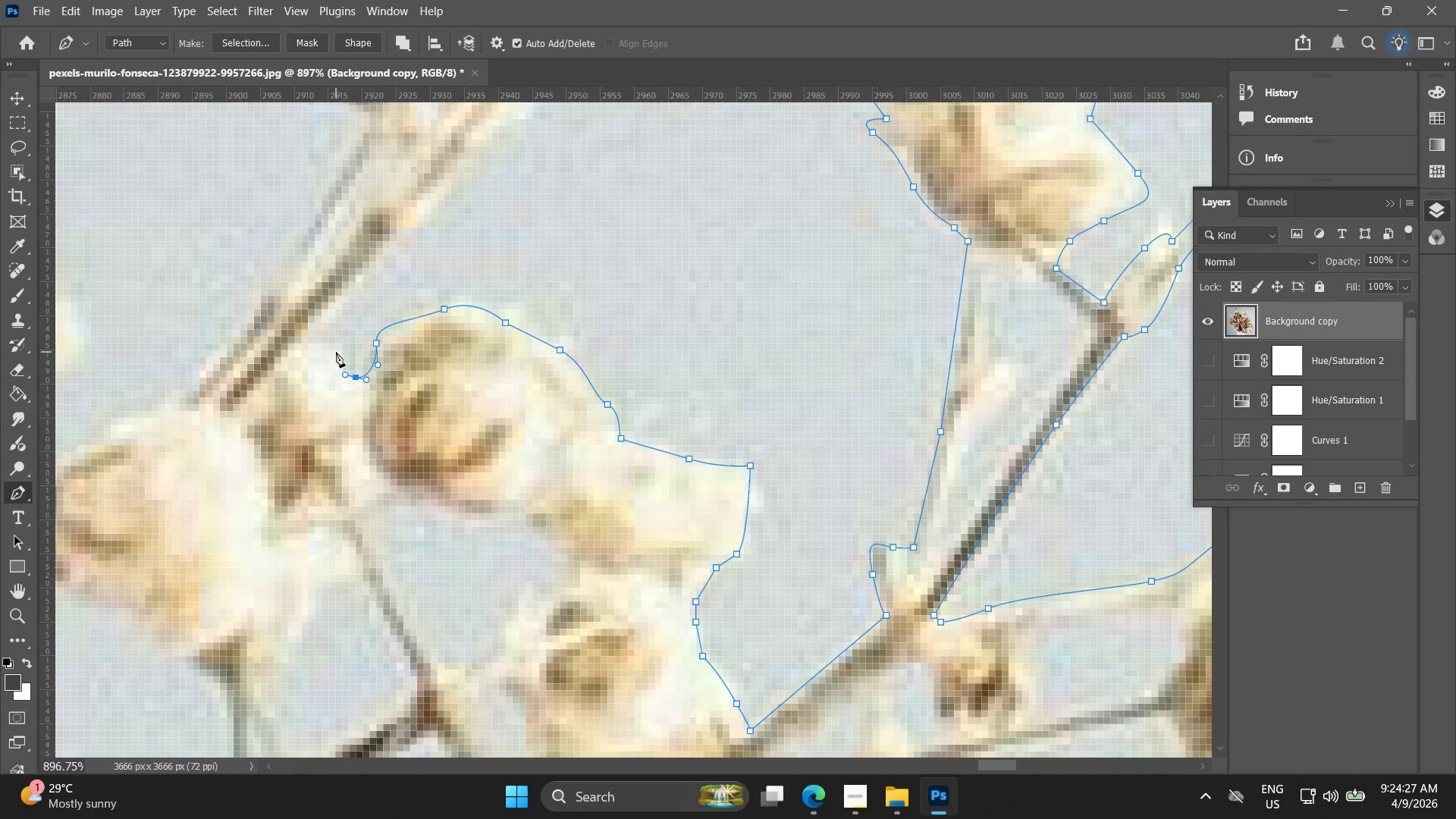 
left_click([337, 351])
 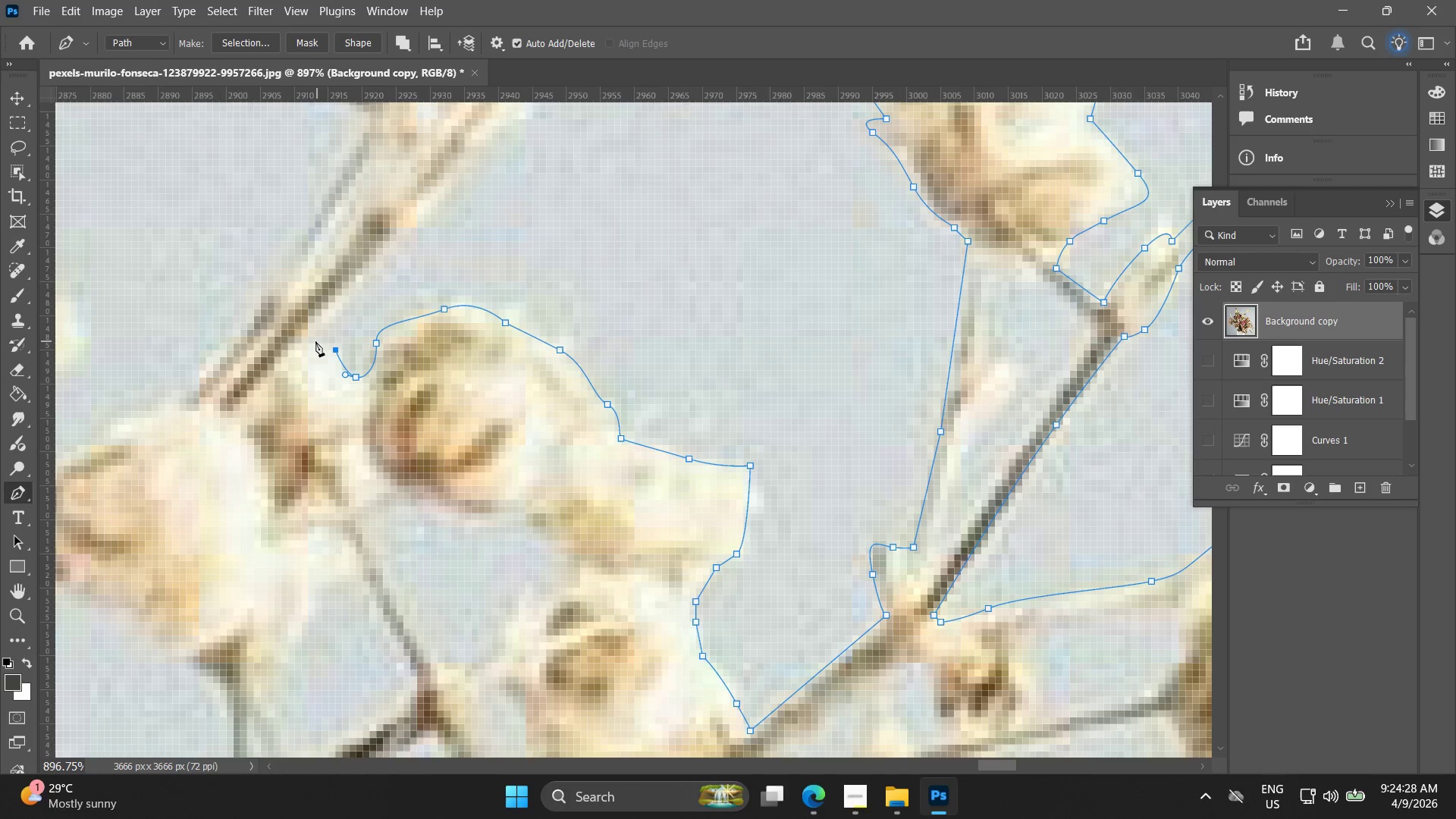 
left_click([308, 342])
 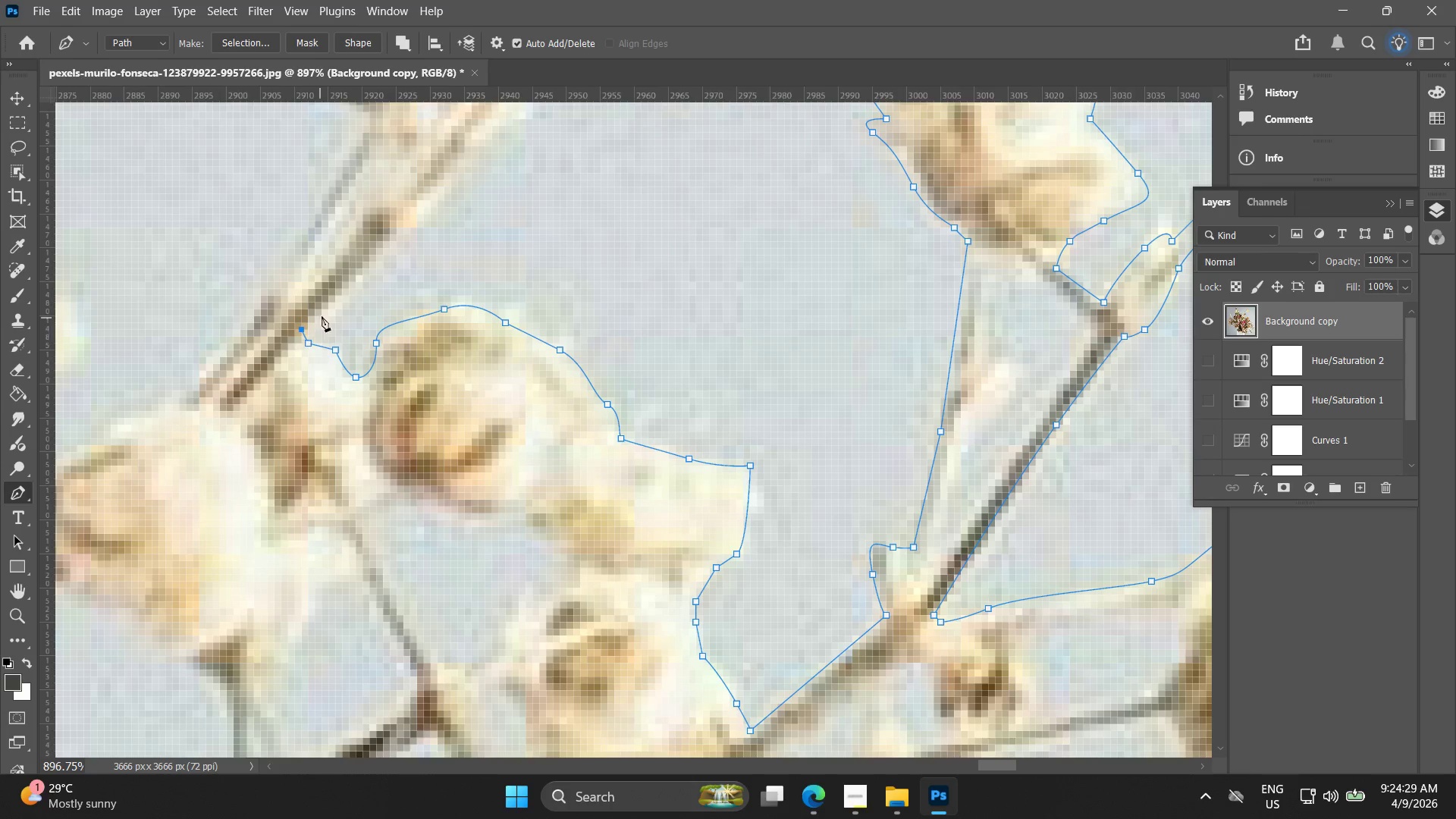 
hold_key(key=Space, duration=0.42)
 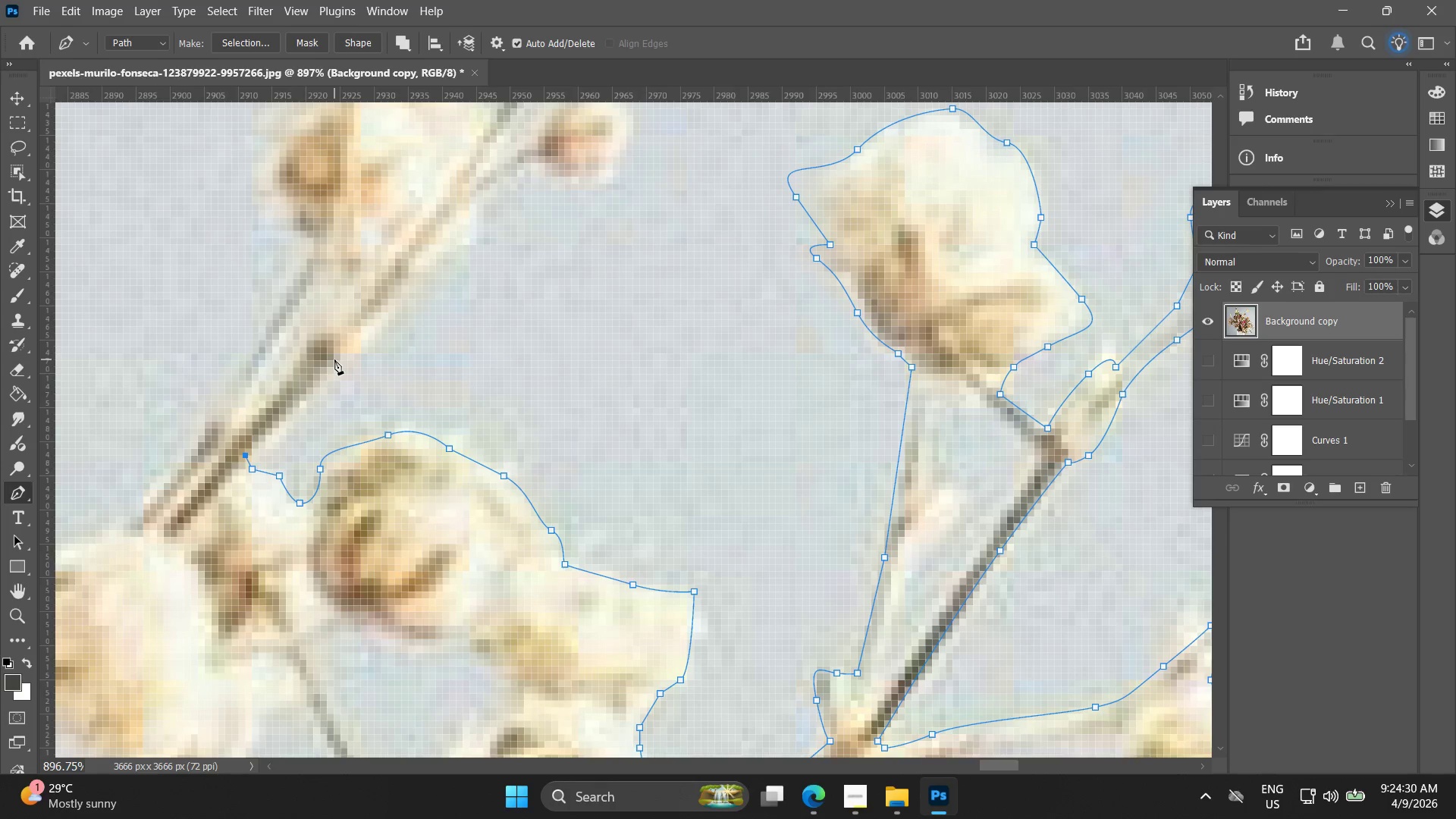 
left_click_drag(start_coordinate=[346, 285], to_coordinate=[290, 411])
 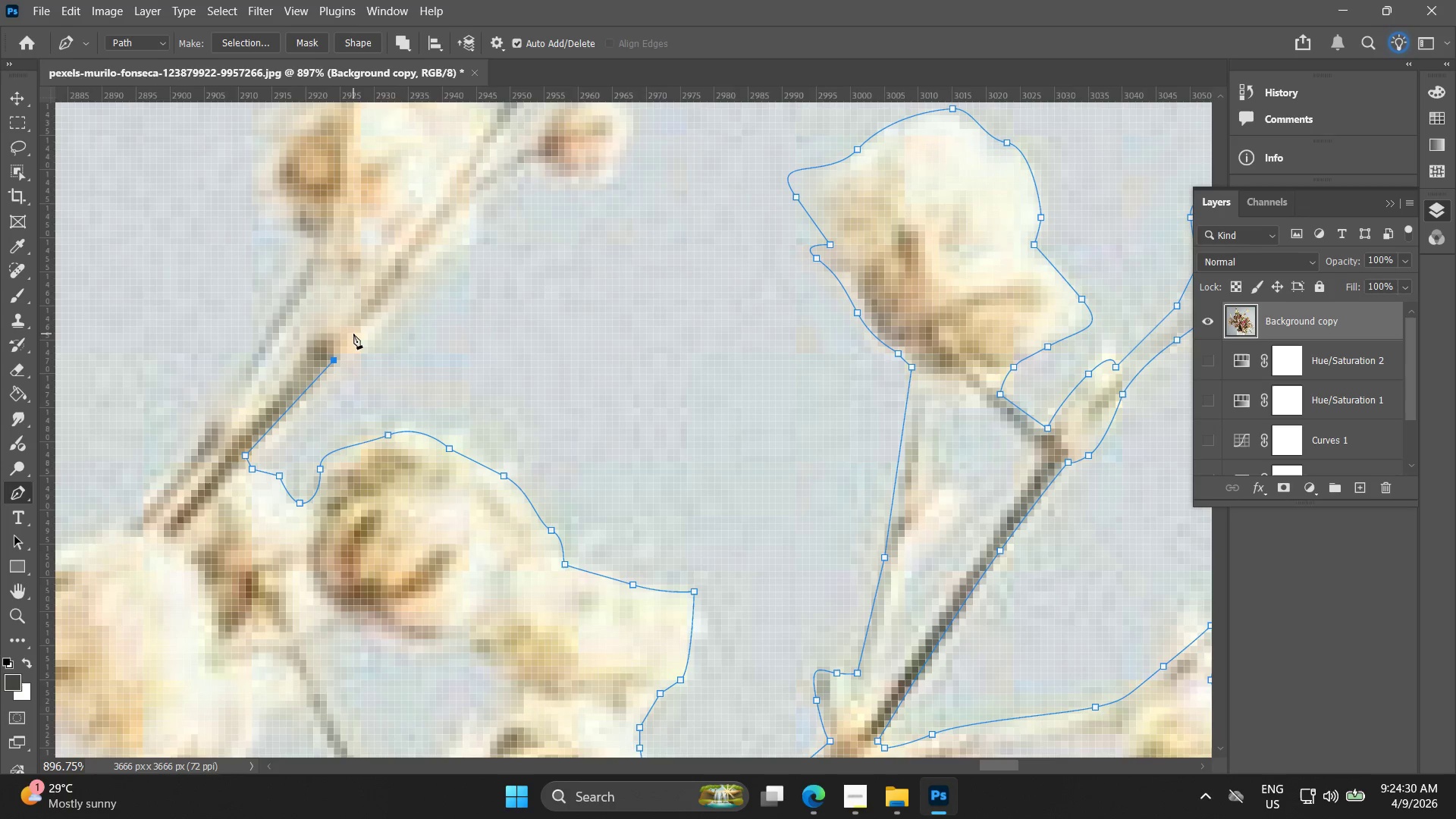 
left_click_drag(start_coordinate=[371, 334], to_coordinate=[394, 310])
 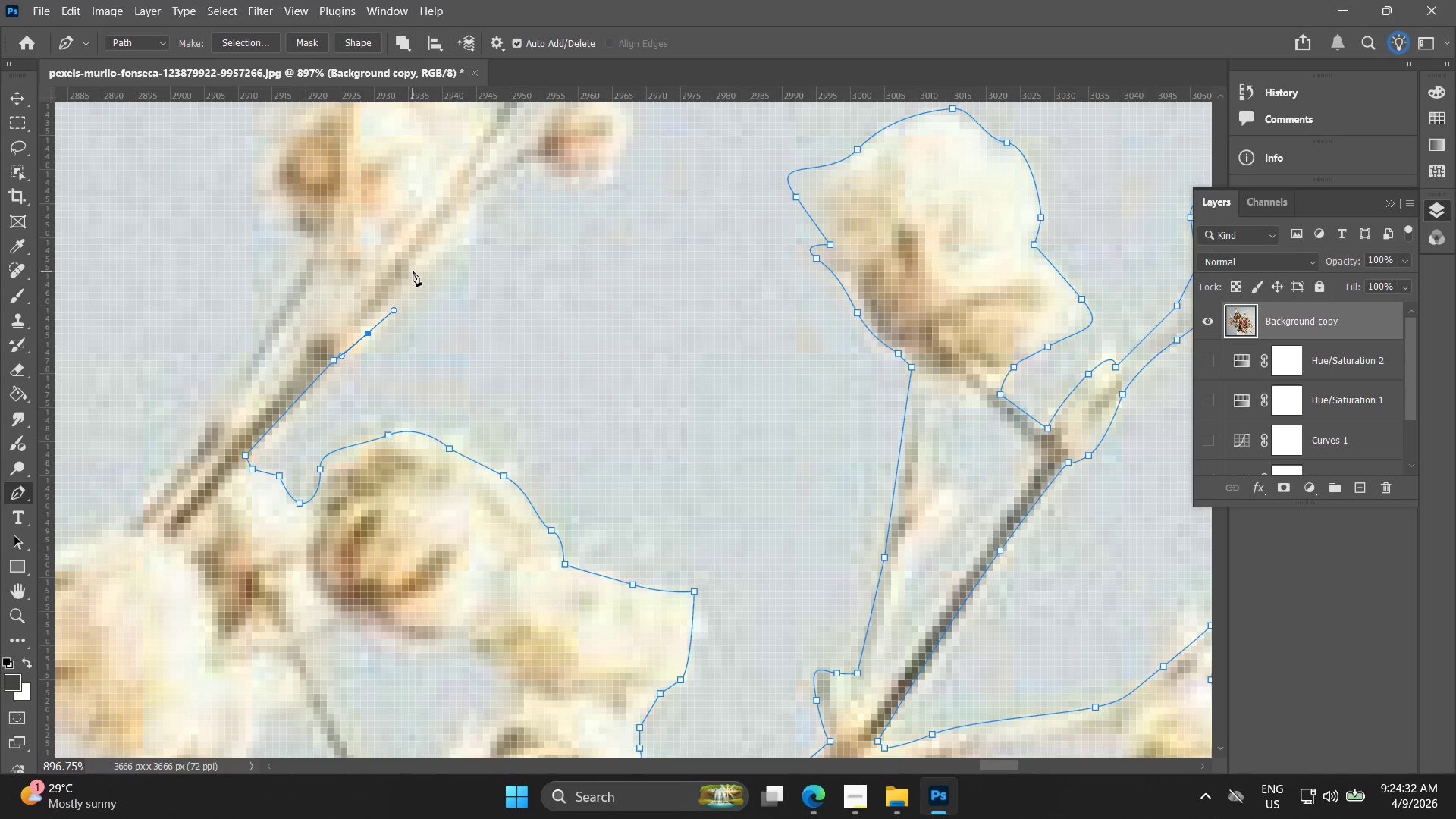 
left_click_drag(start_coordinate=[413, 271], to_coordinate=[453, 252])
 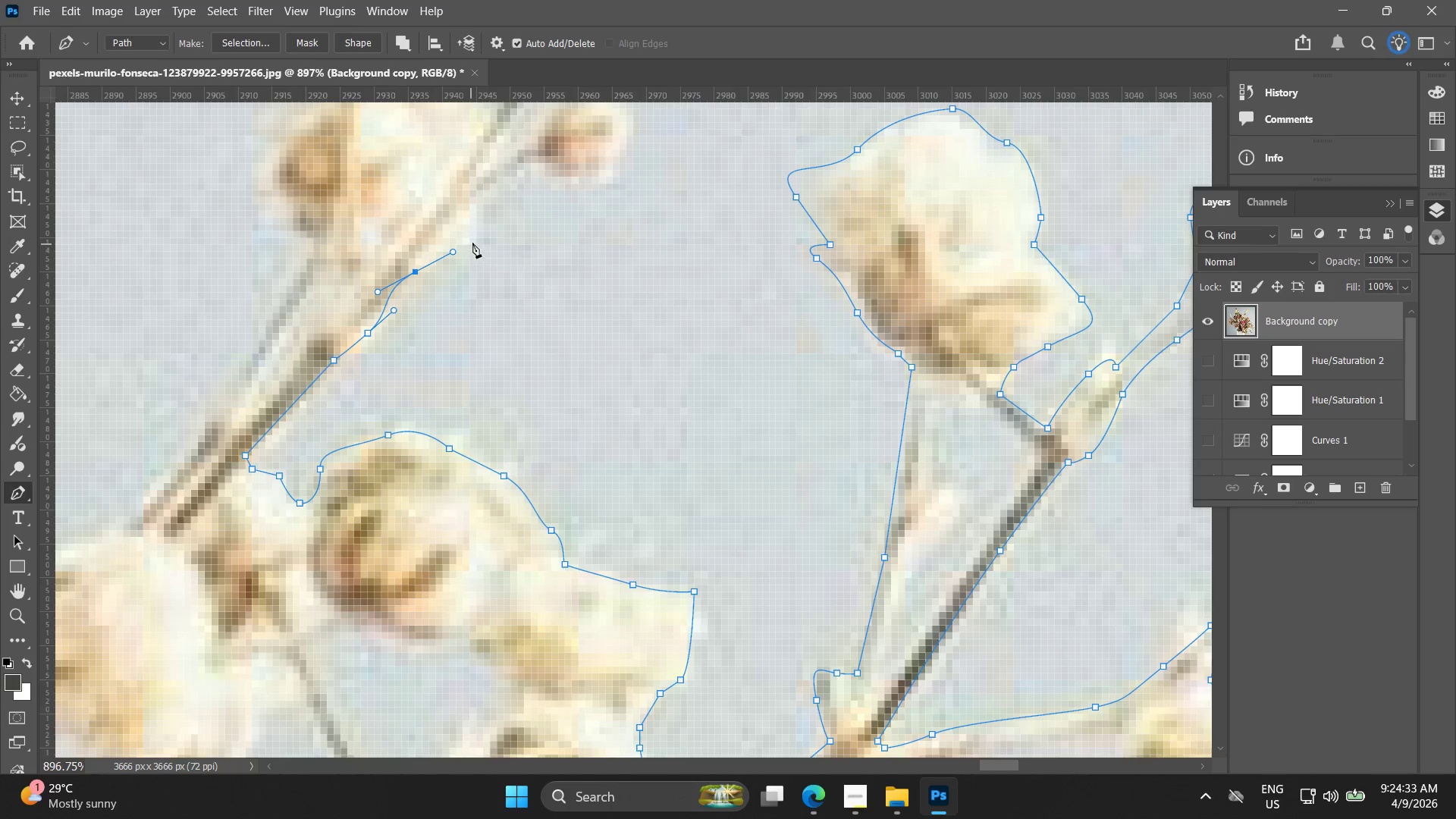 
left_click([480, 241])
 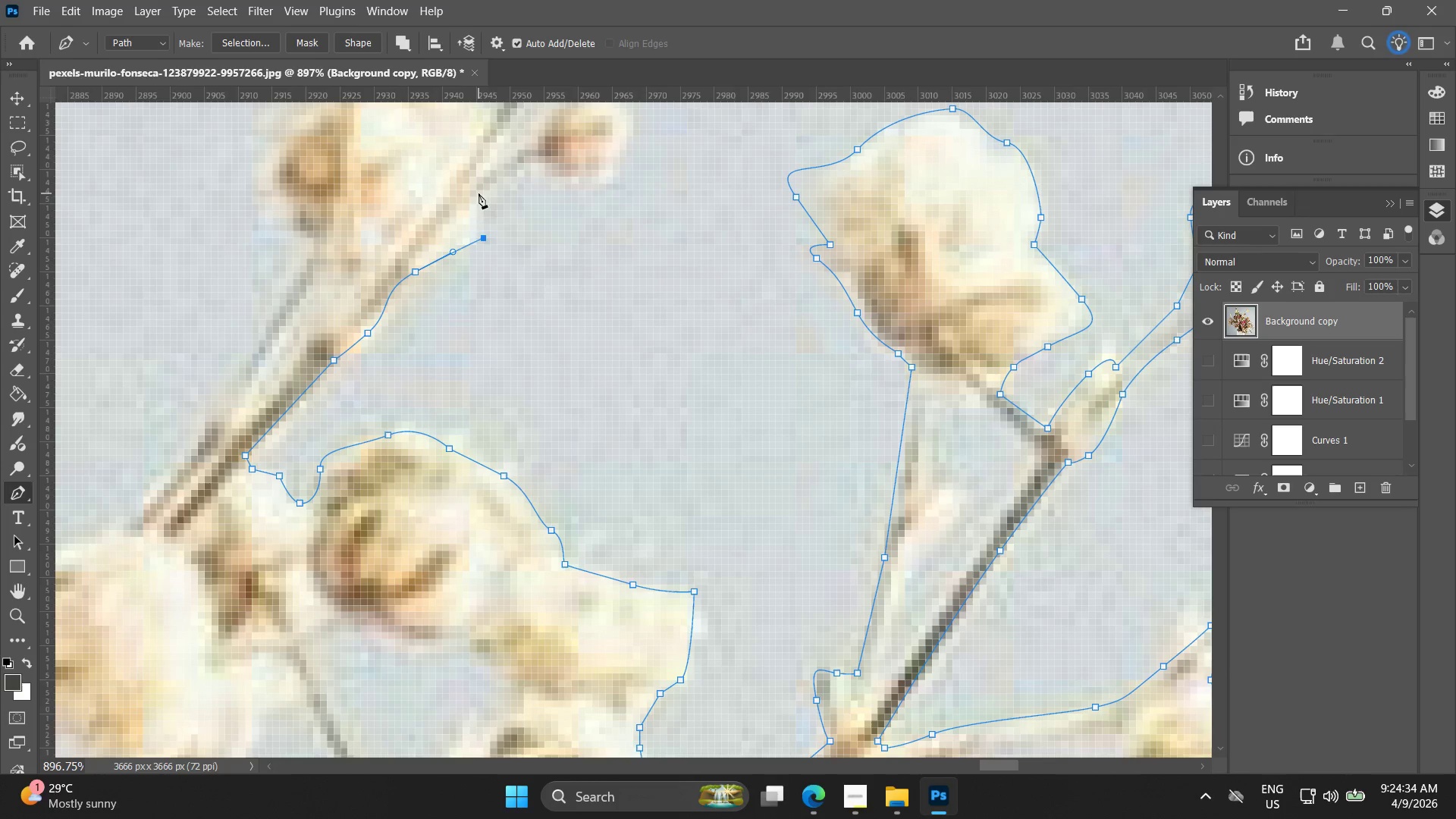 
hold_key(key=Space, duration=0.5)
 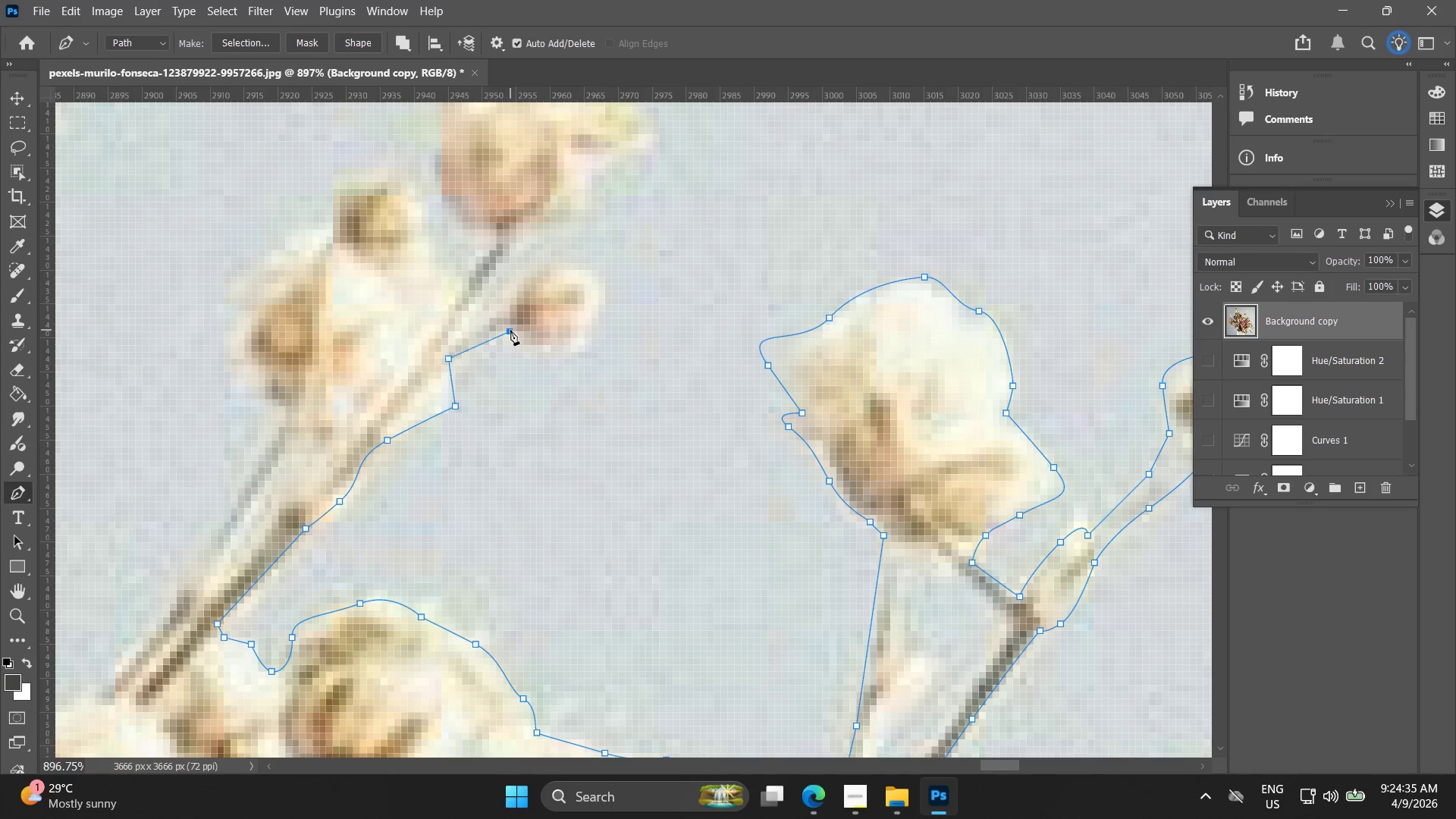 
left_click_drag(start_coordinate=[482, 209], to_coordinate=[453, 378])
 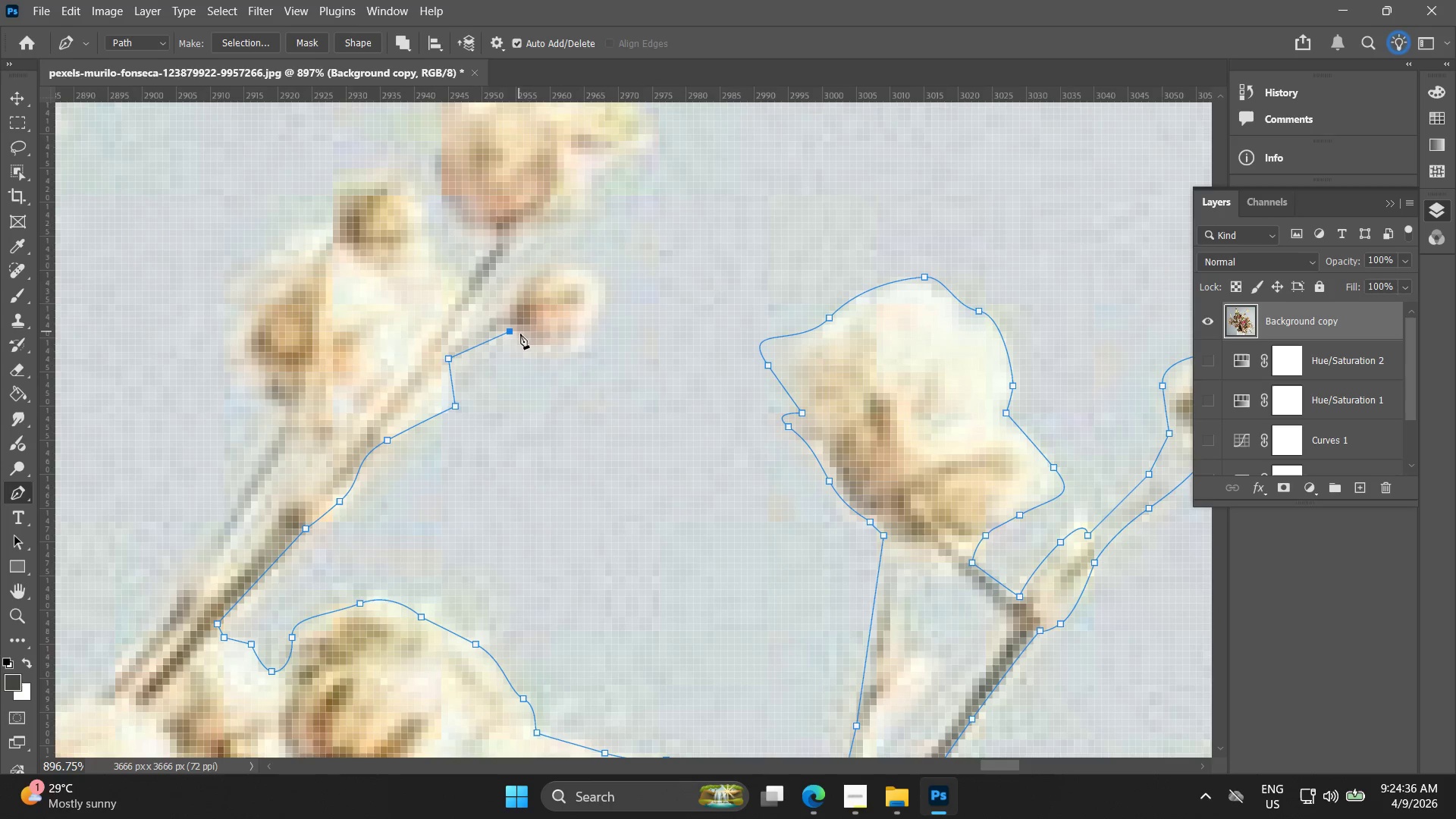 
left_click_drag(start_coordinate=[543, 338], to_coordinate=[579, 344])
 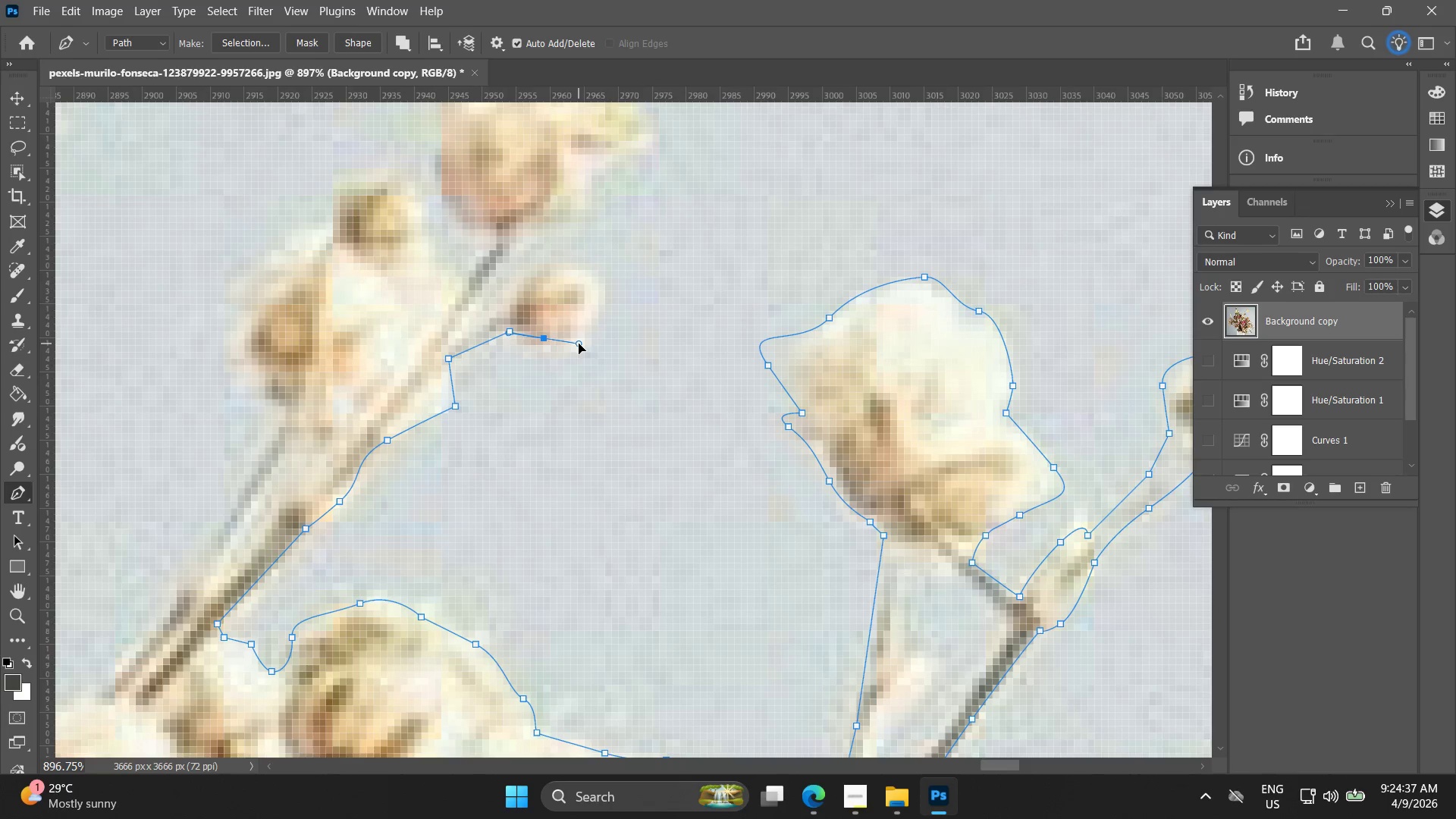 
key(Control+ControlLeft)
 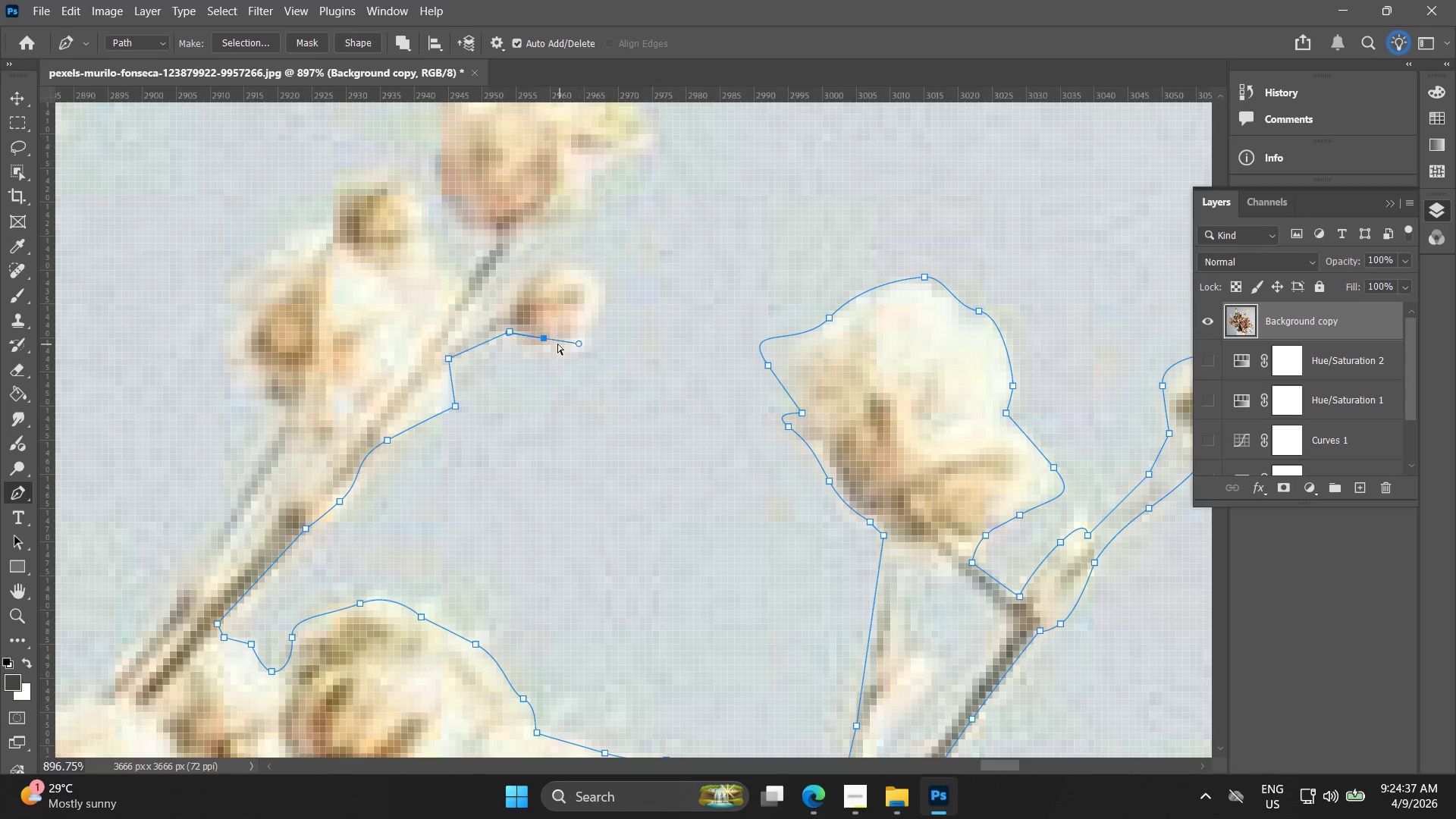 
key(Control+Z)
 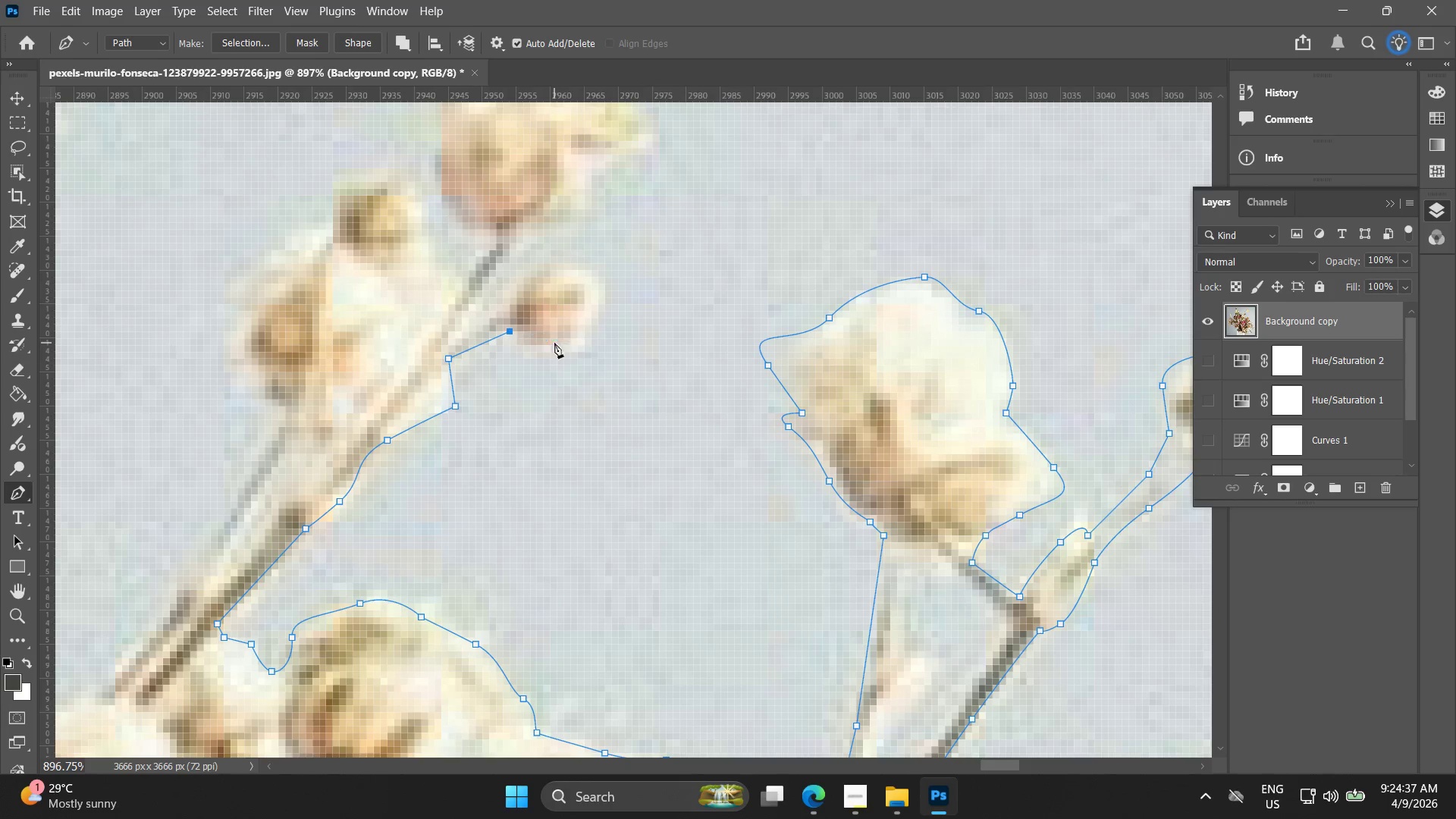 
left_click_drag(start_coordinate=[559, 347], to_coordinate=[587, 347])
 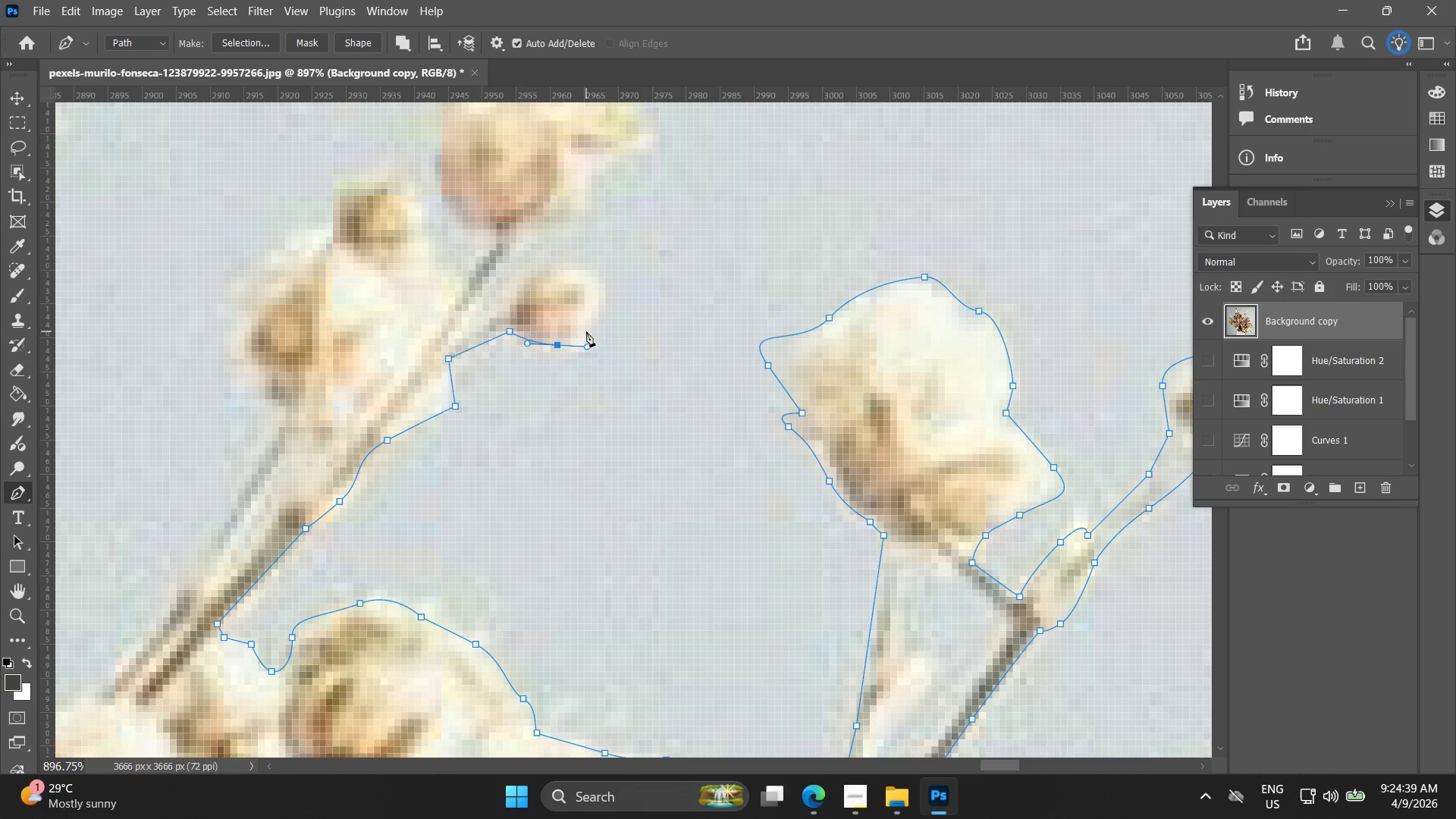 
left_click_drag(start_coordinate=[586, 331], to_coordinate=[586, 326])
 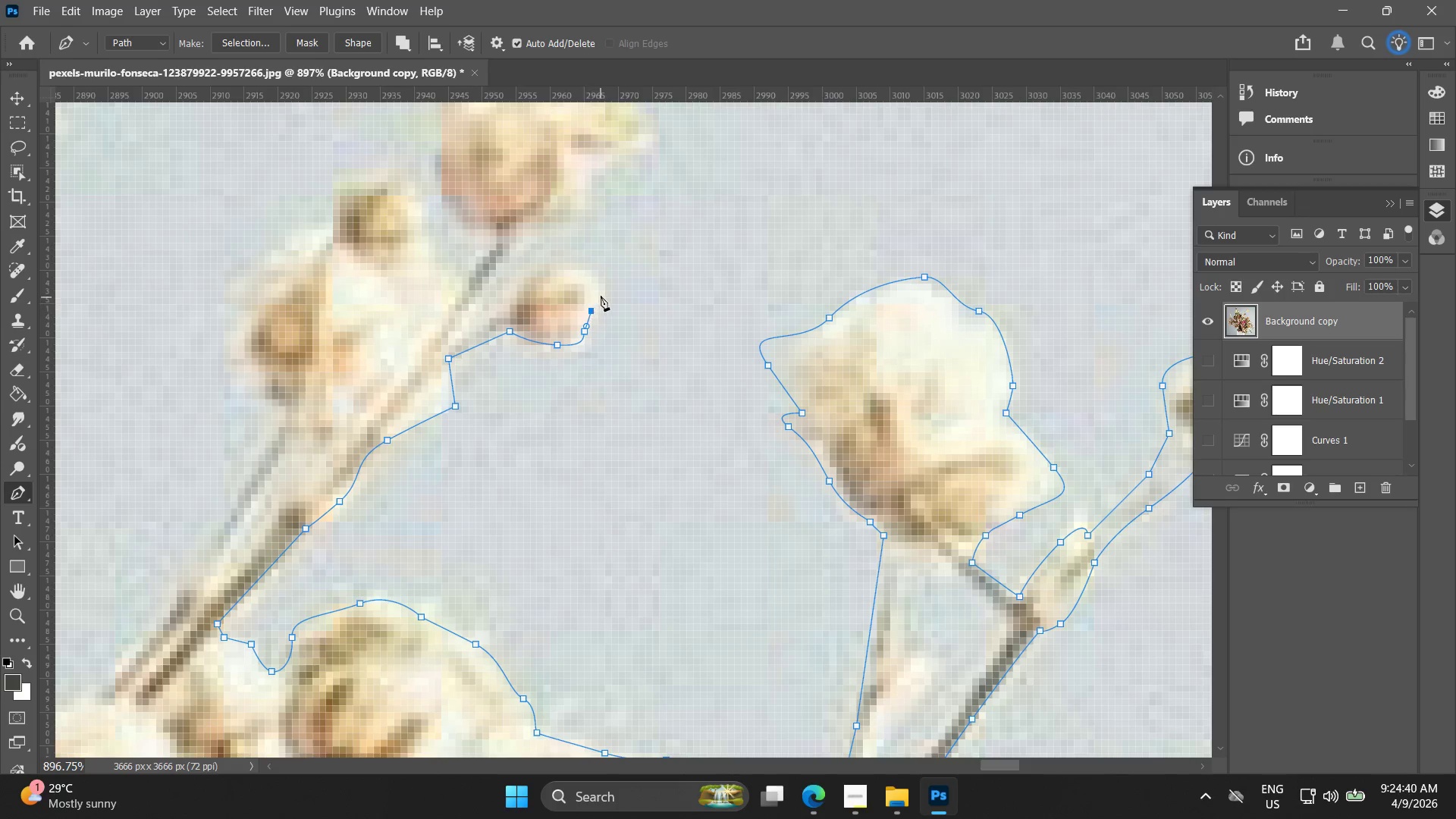 
left_click_drag(start_coordinate=[601, 271], to_coordinate=[598, 271])
 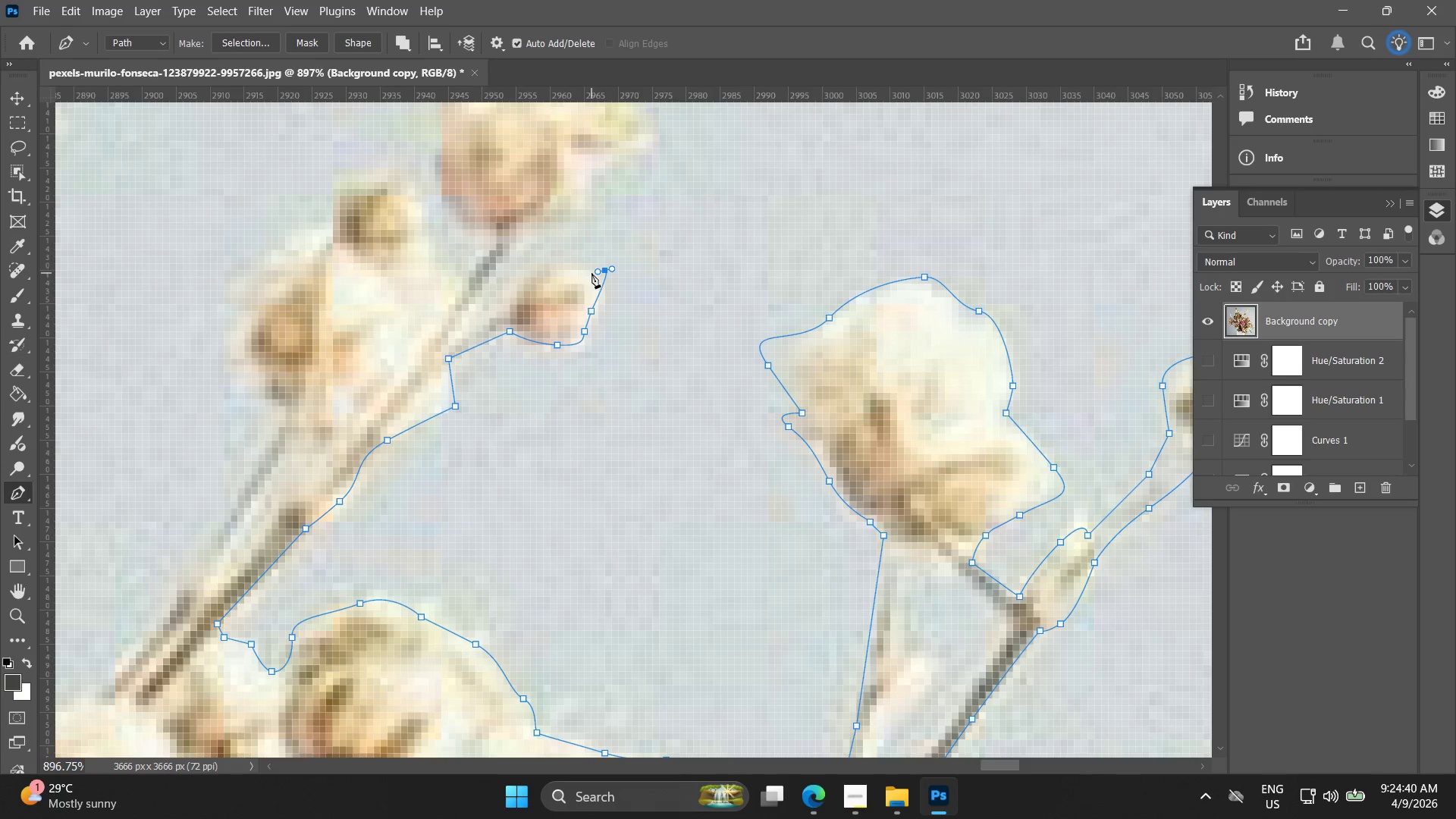 
key(Control+Z)
 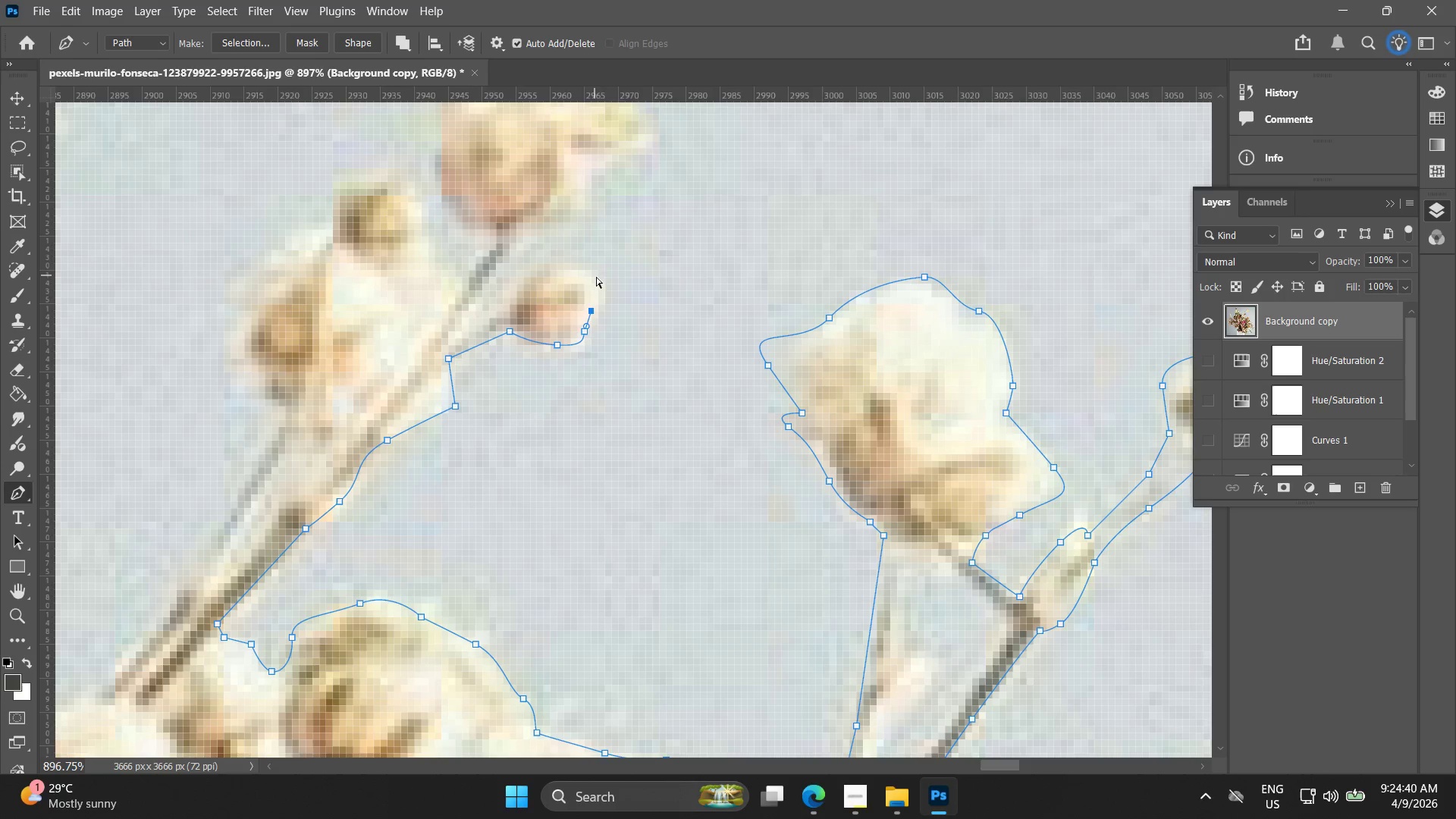 
key(Control+Z)
 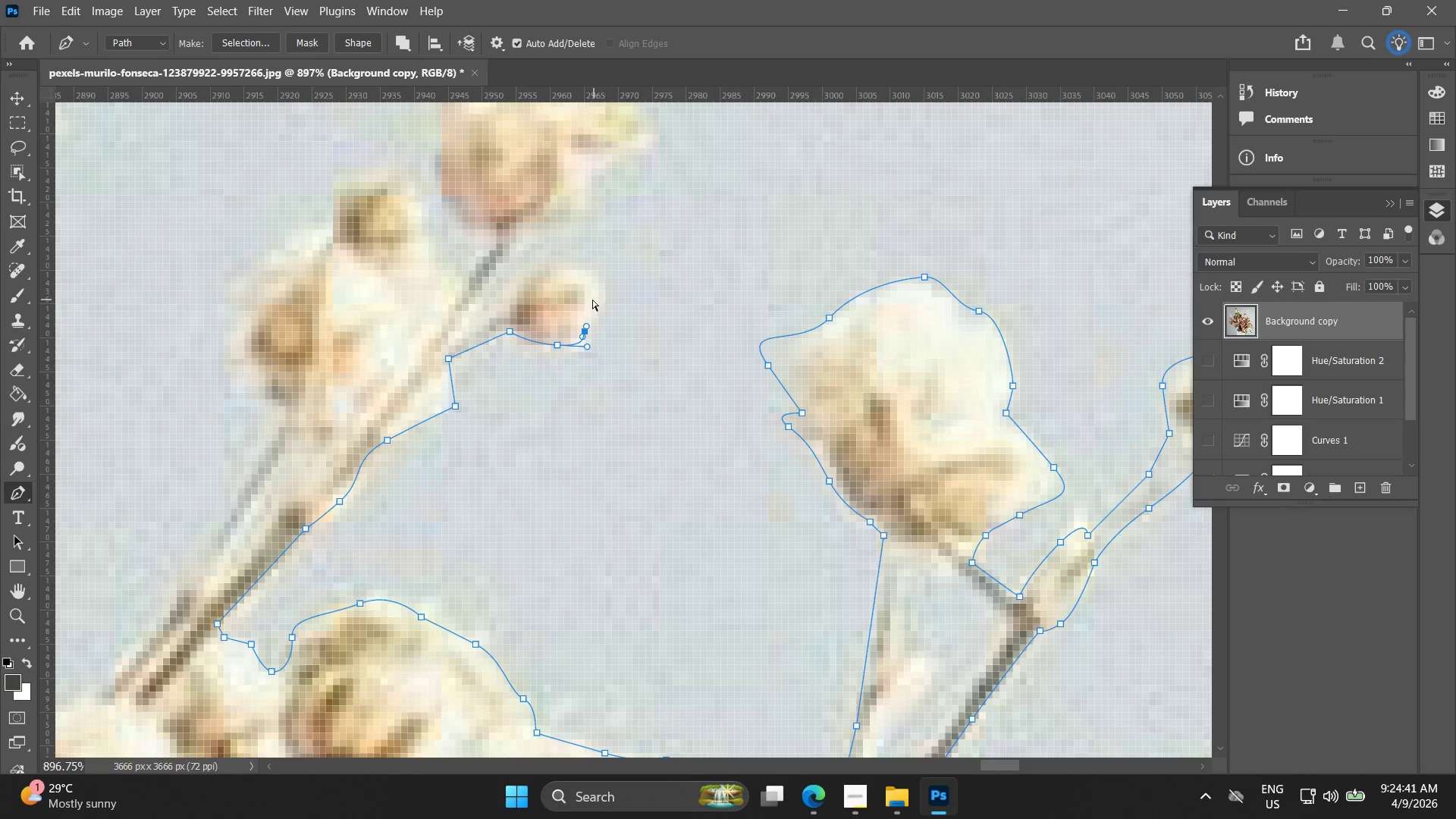 
key(Control+Z)
 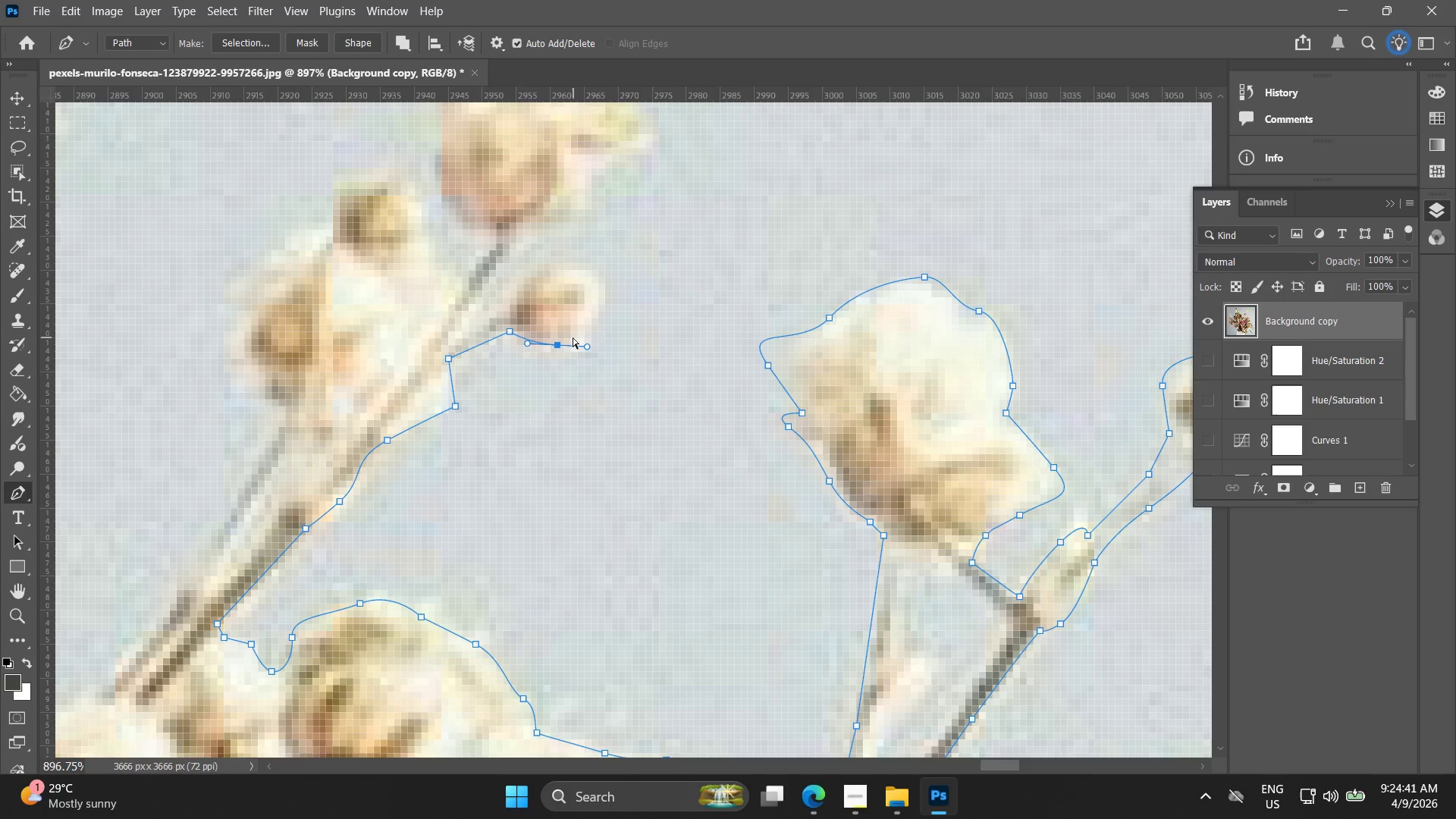 
key(Control+Z)
 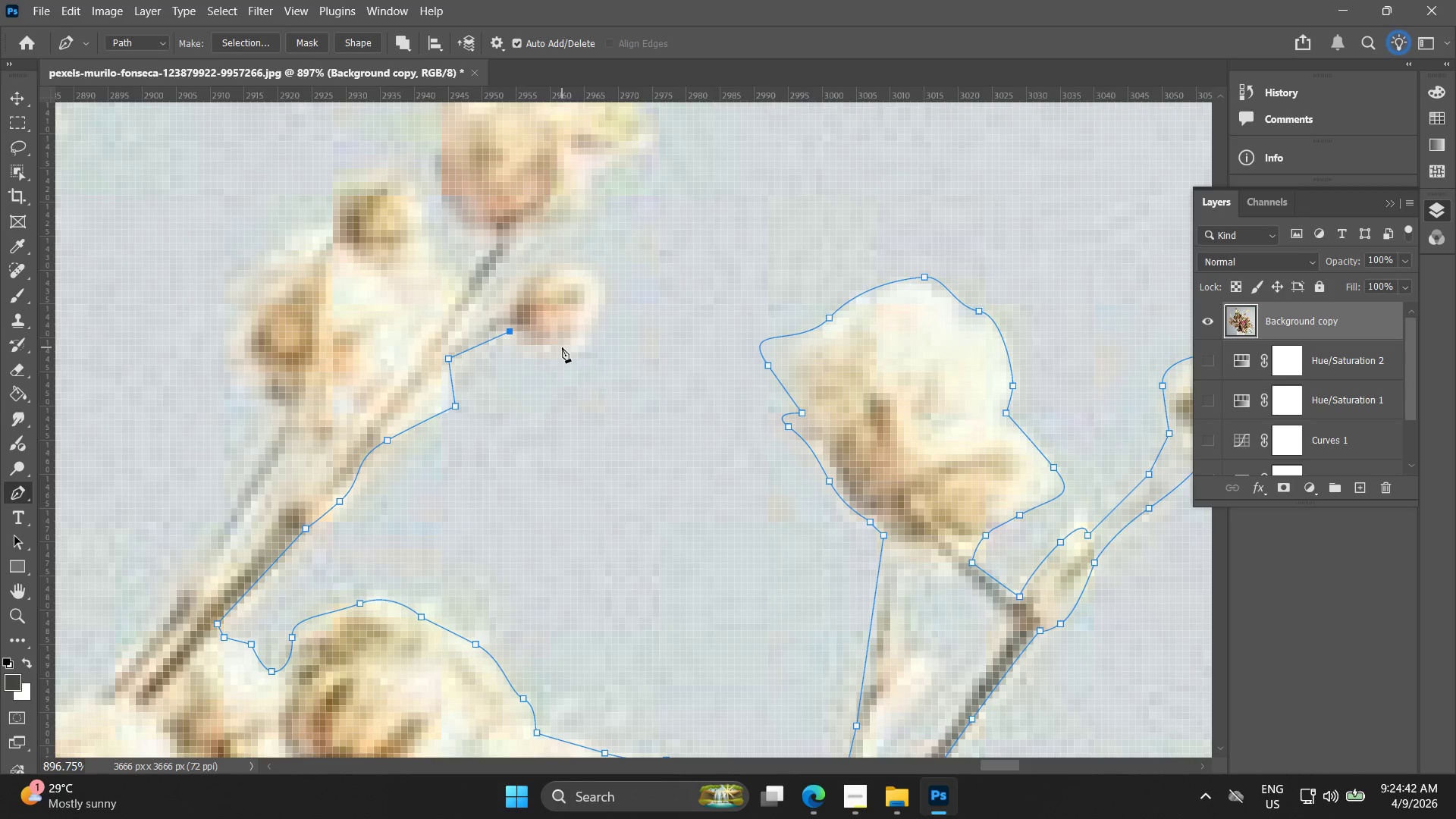 
left_click_drag(start_coordinate=[568, 350], to_coordinate=[593, 341])
 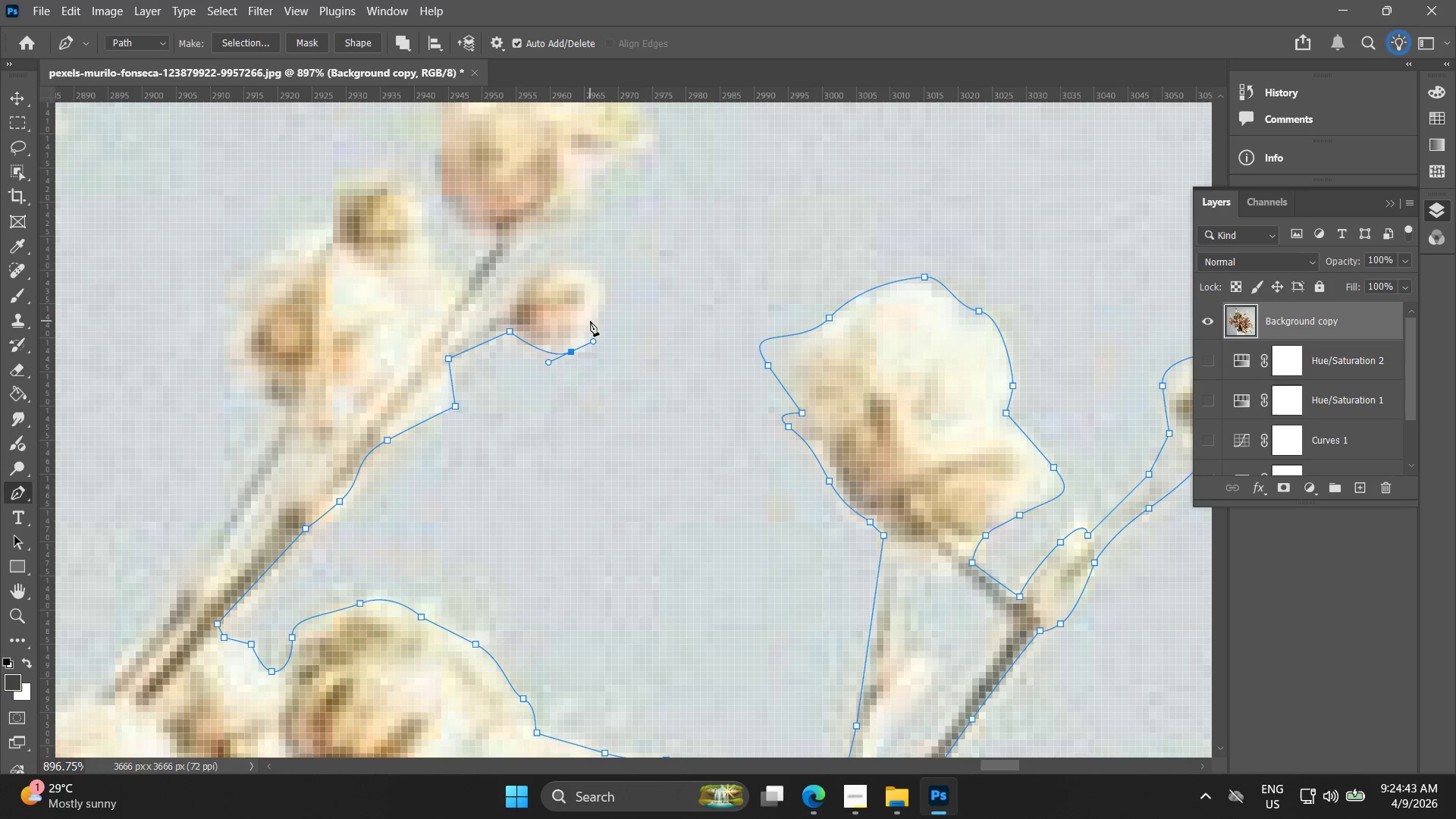 
left_click([590, 320])
 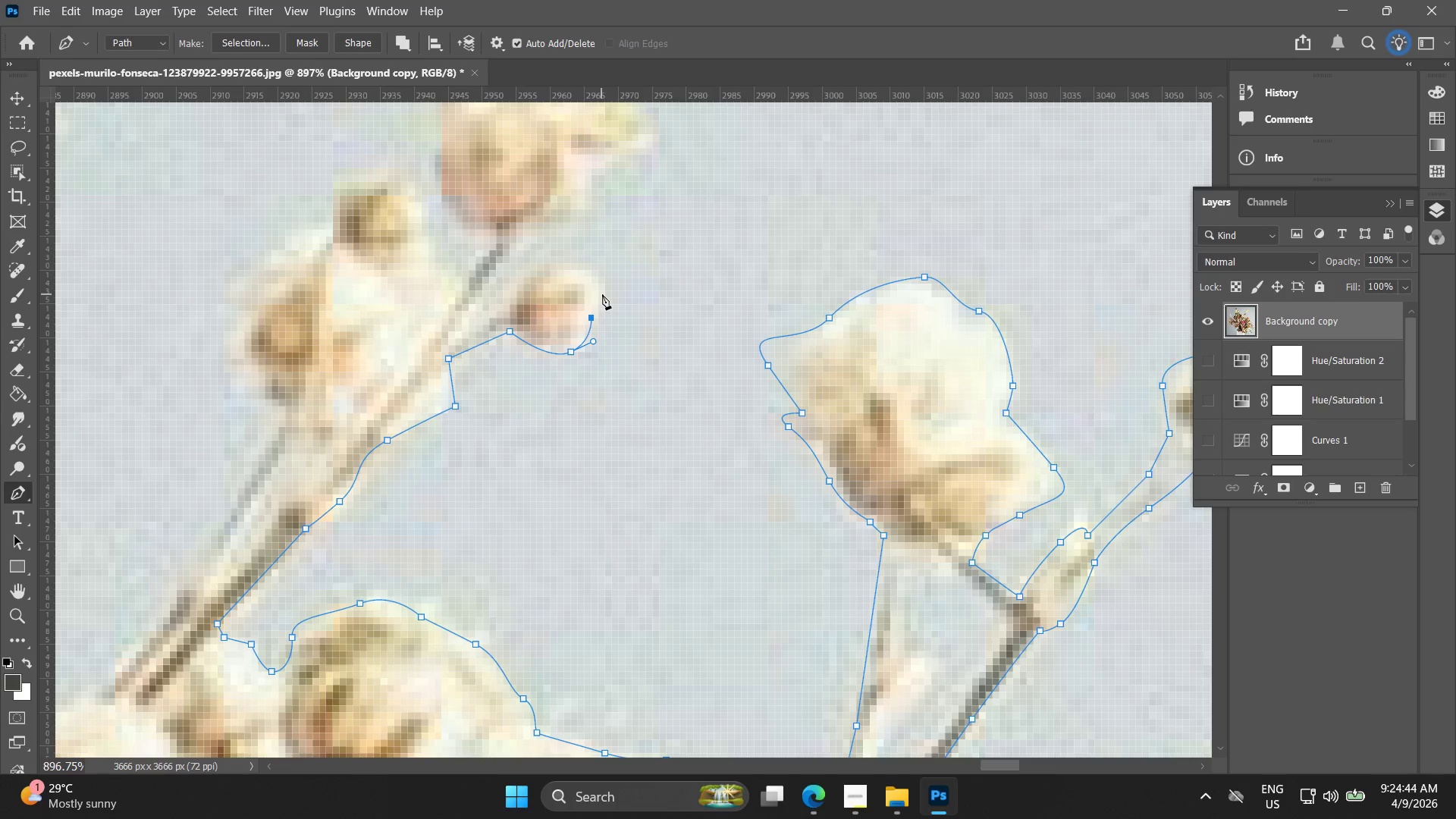 
left_click_drag(start_coordinate=[602, 292], to_coordinate=[596, 273])
 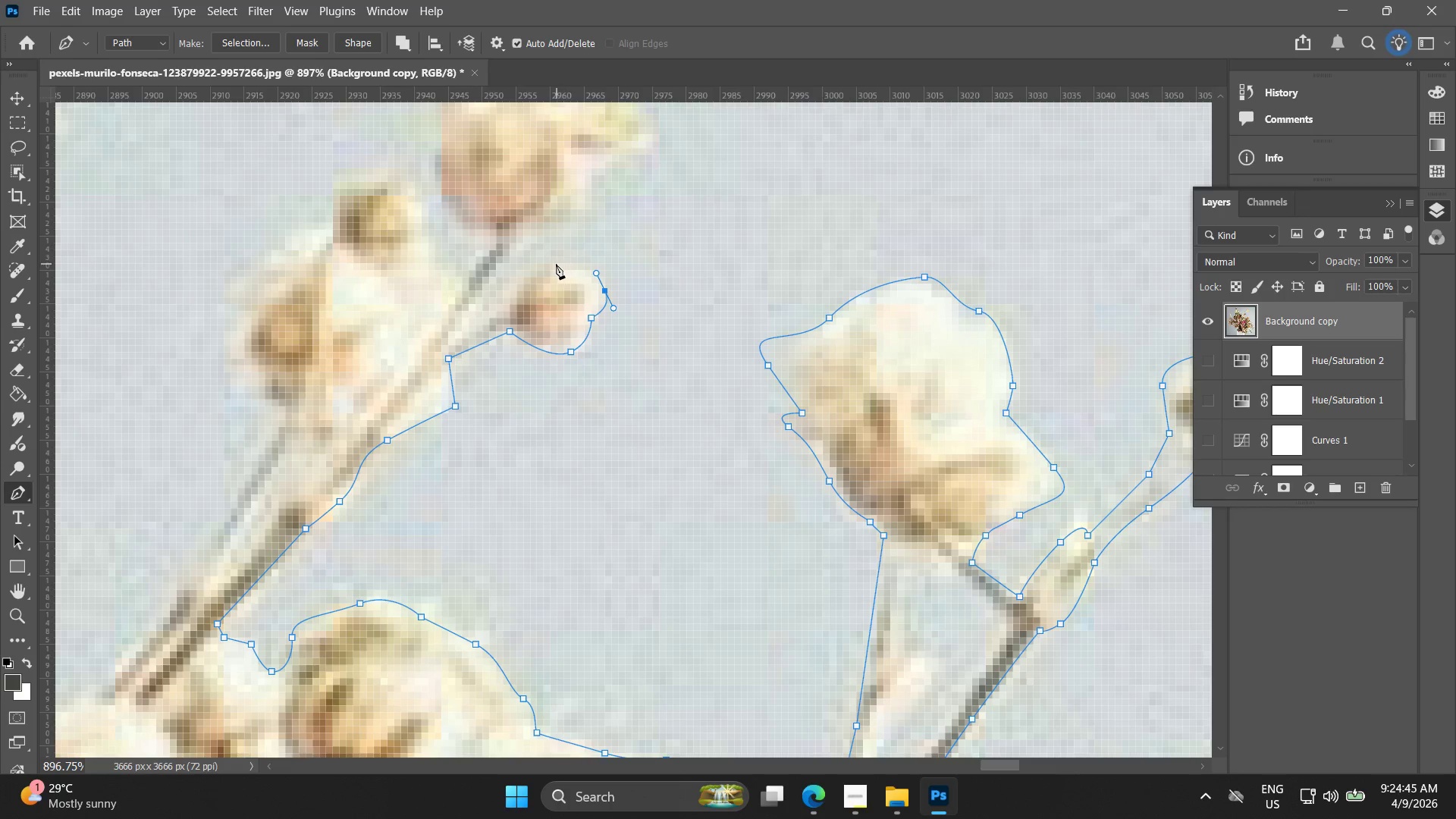 
left_click_drag(start_coordinate=[549, 268], to_coordinate=[513, 289])
 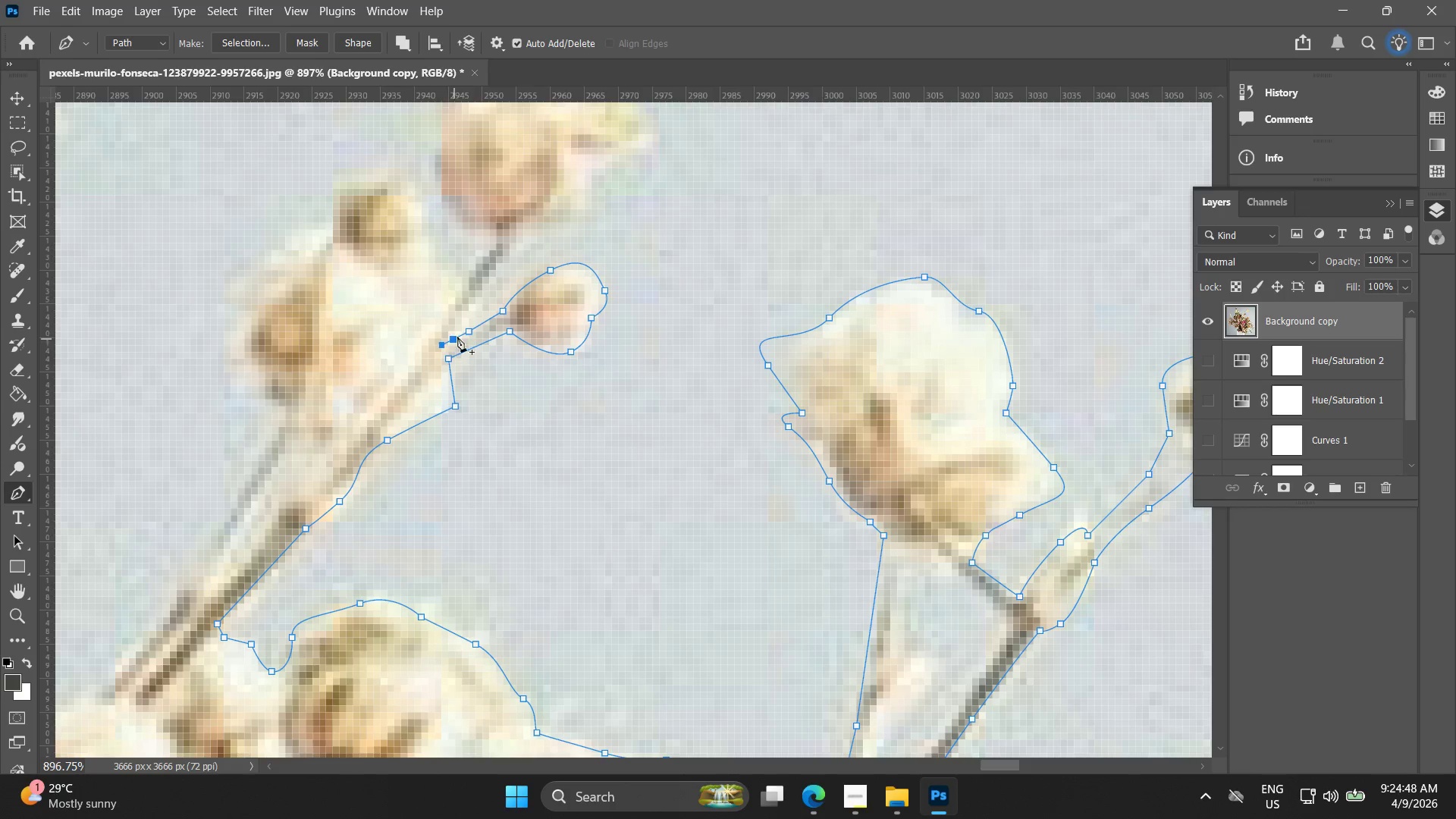 
left_click([505, 249])
 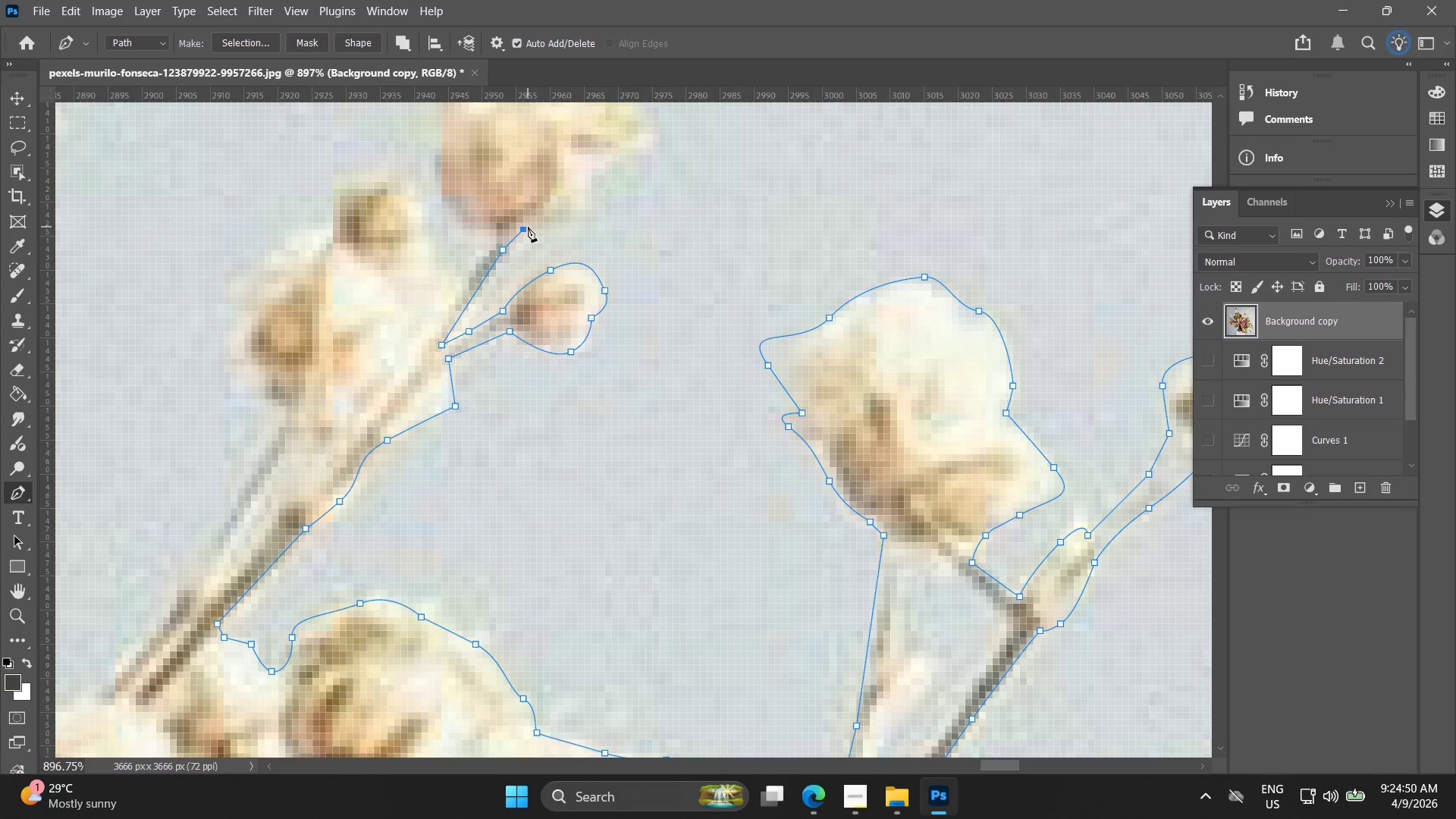 
hold_key(key=Space, duration=0.45)
 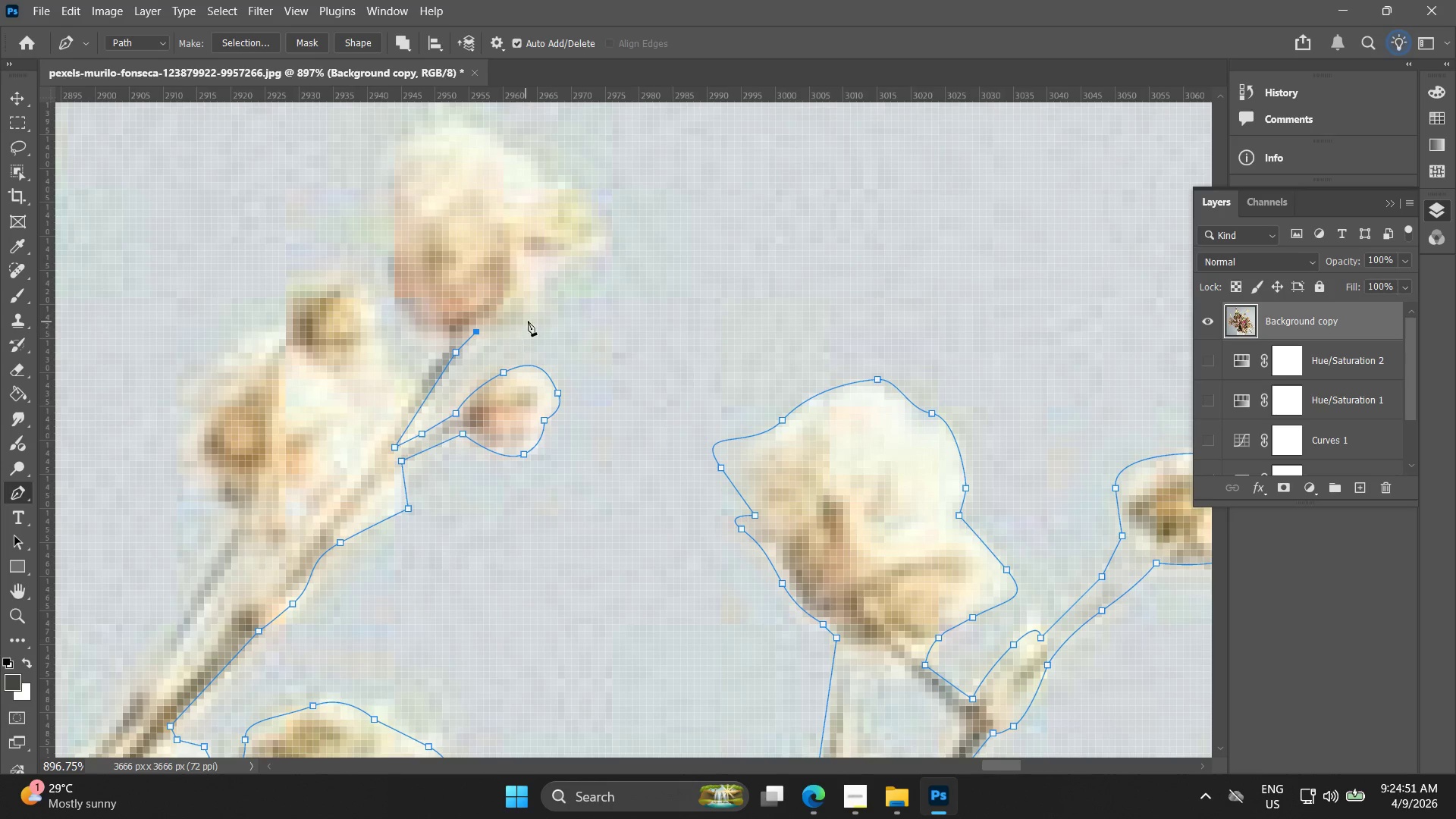 
left_click_drag(start_coordinate=[537, 232], to_coordinate=[490, 334])
 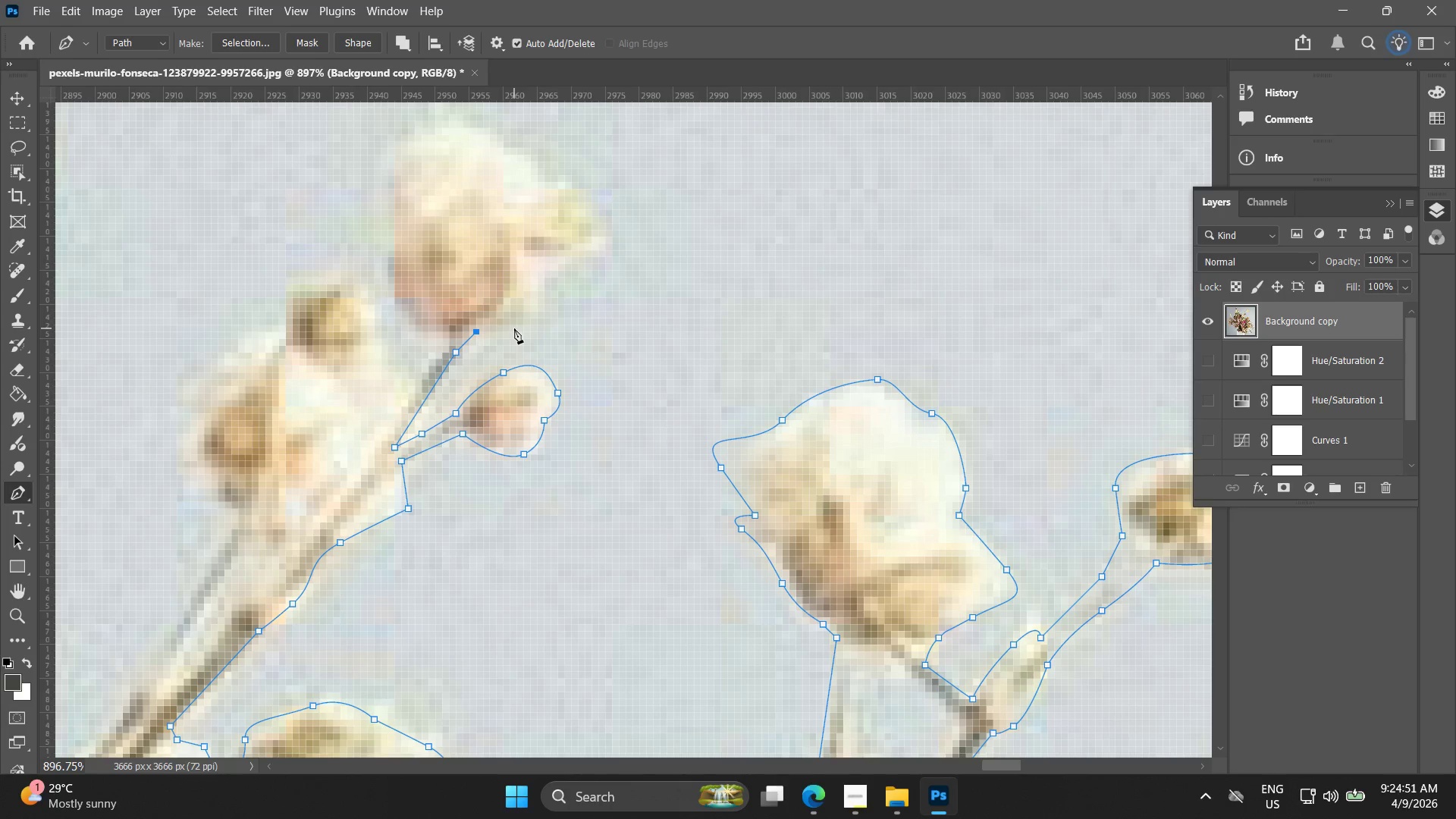 
left_click_drag(start_coordinate=[526, 322], to_coordinate=[535, 317])
 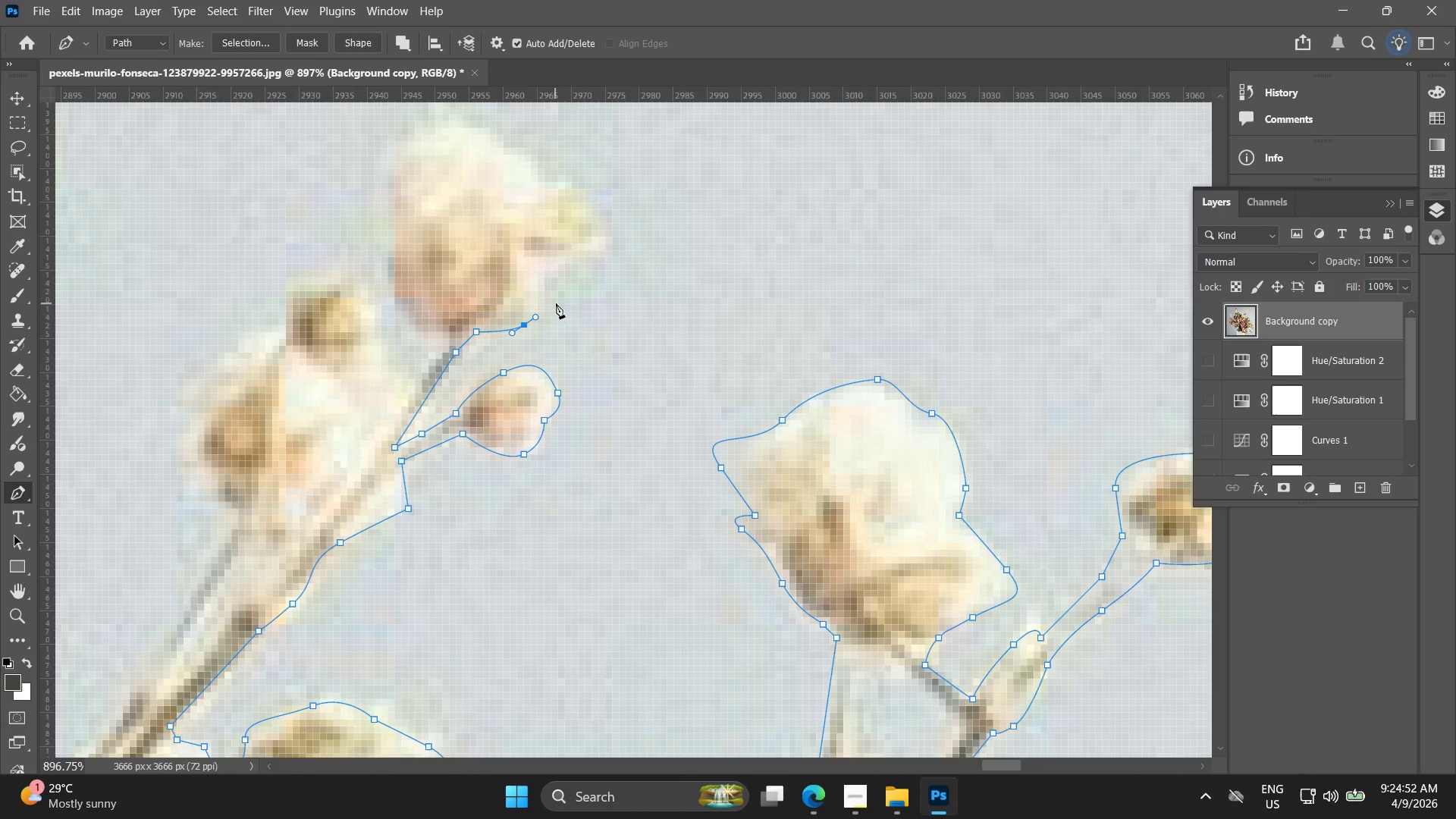 
left_click_drag(start_coordinate=[556, 303], to_coordinate=[588, 288])
 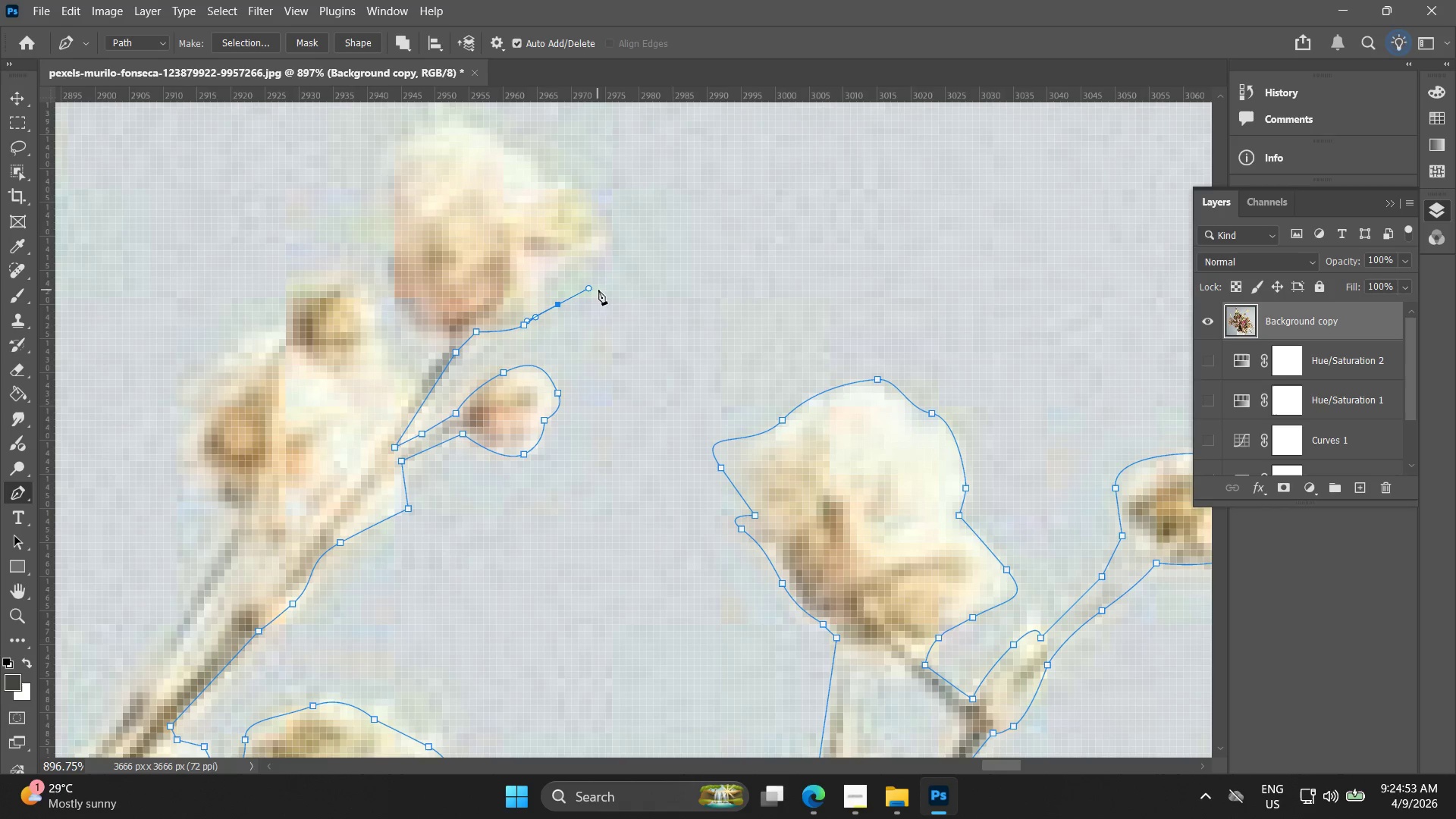 
left_click_drag(start_coordinate=[598, 290], to_coordinate=[608, 287])
 